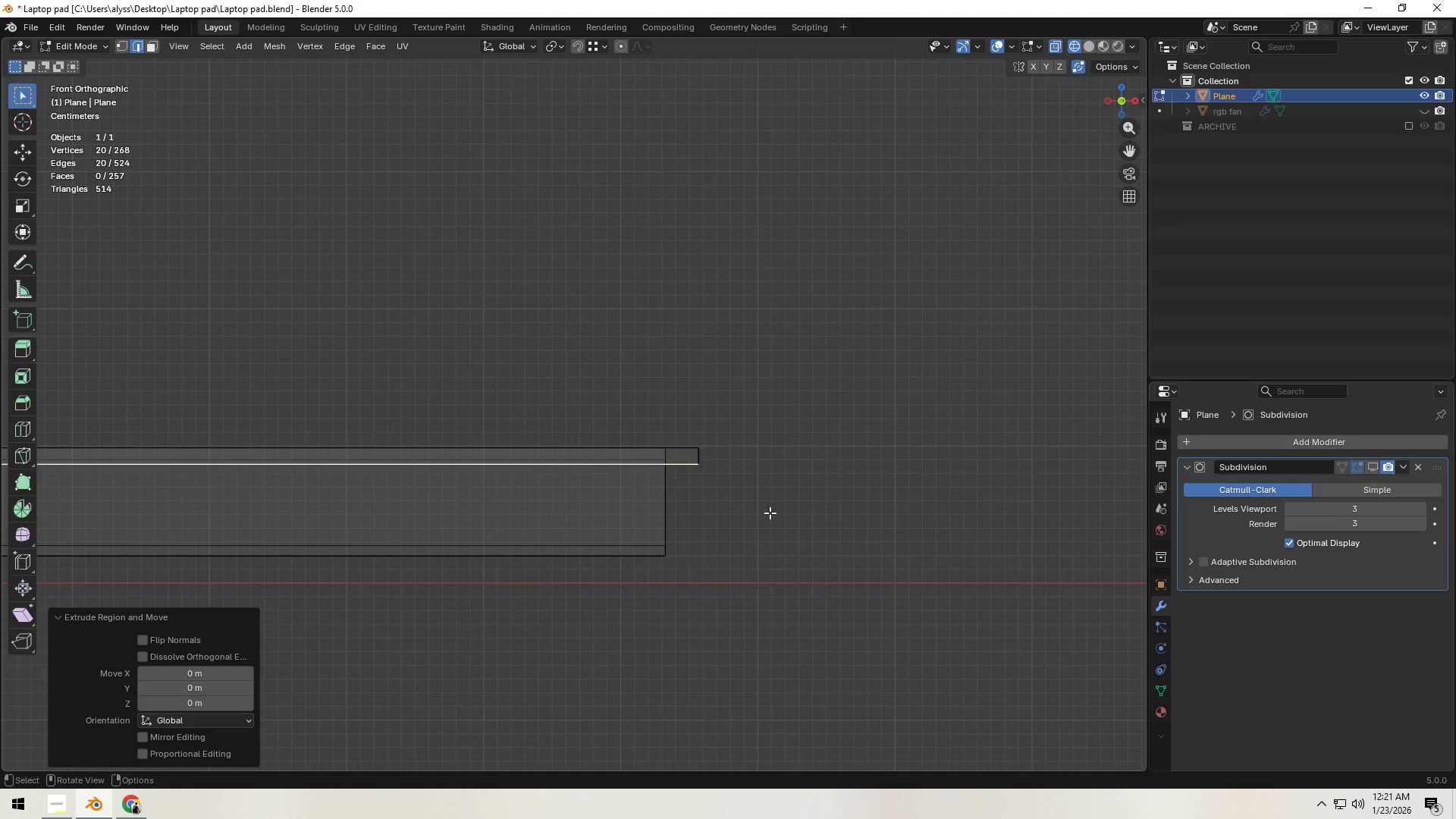 
key(Shift+ShiftLeft)
 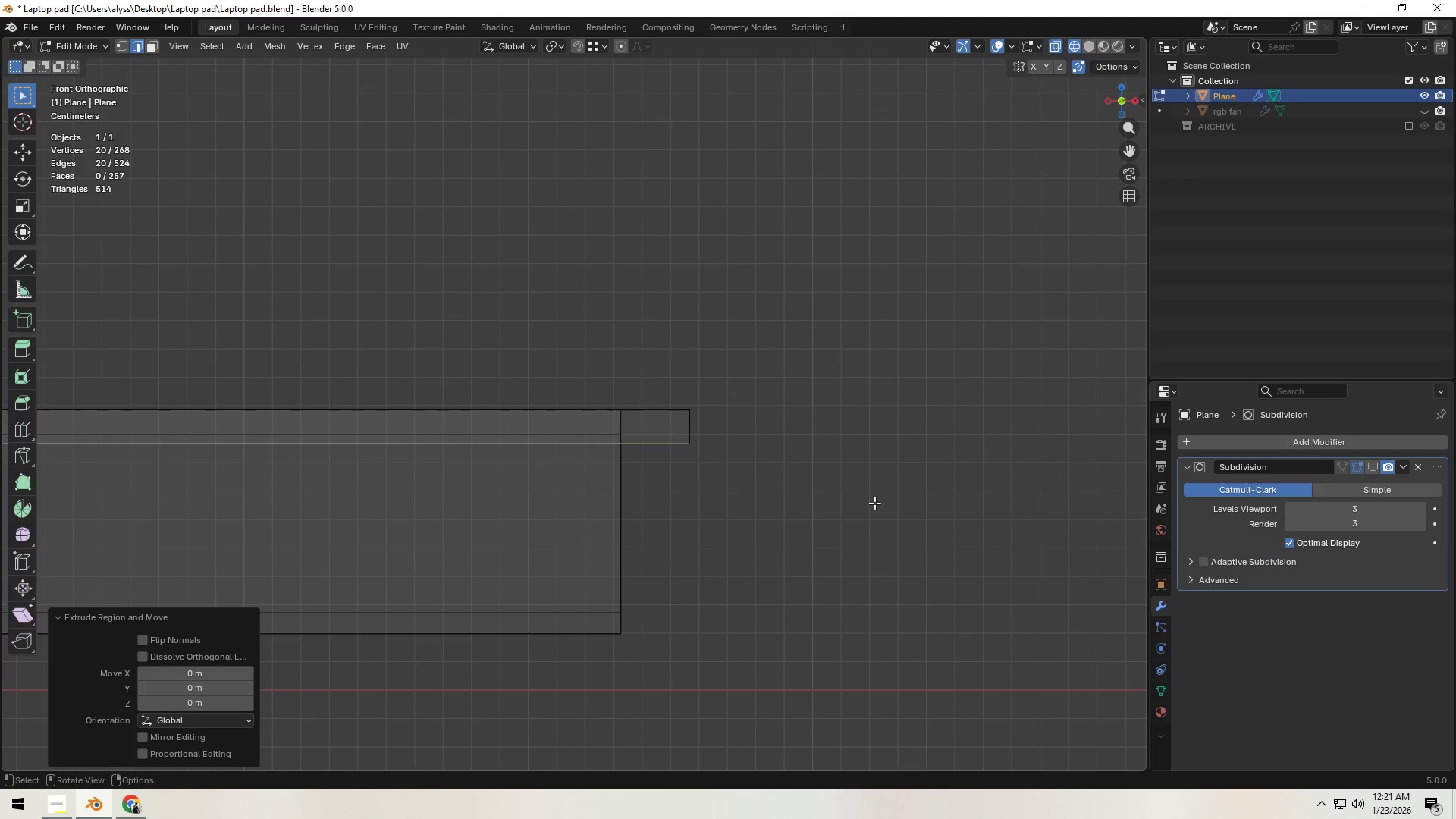 
scroll: coordinate [771, 516], scroll_direction: up, amount: 4.0
 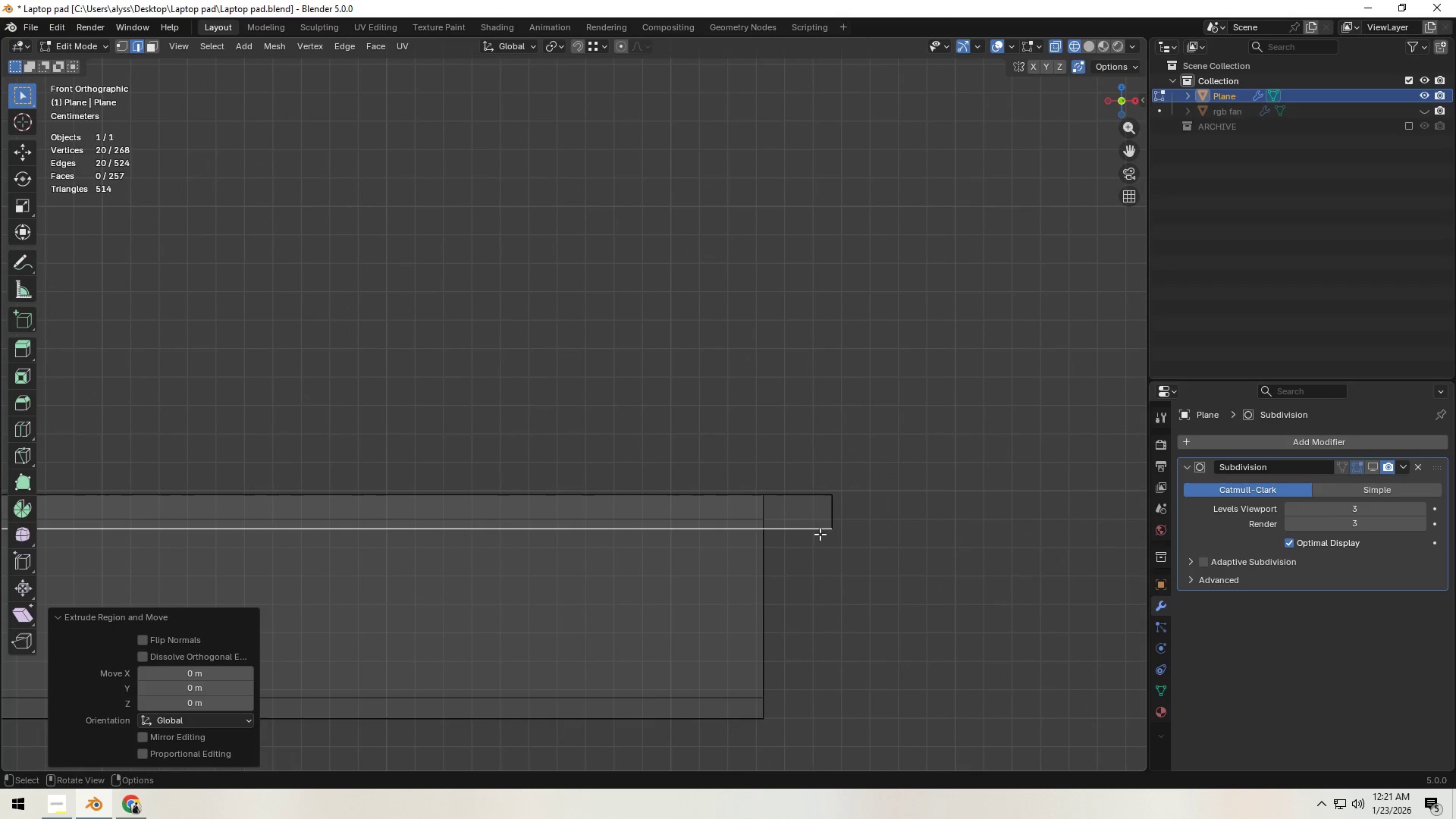 
type(sx)
 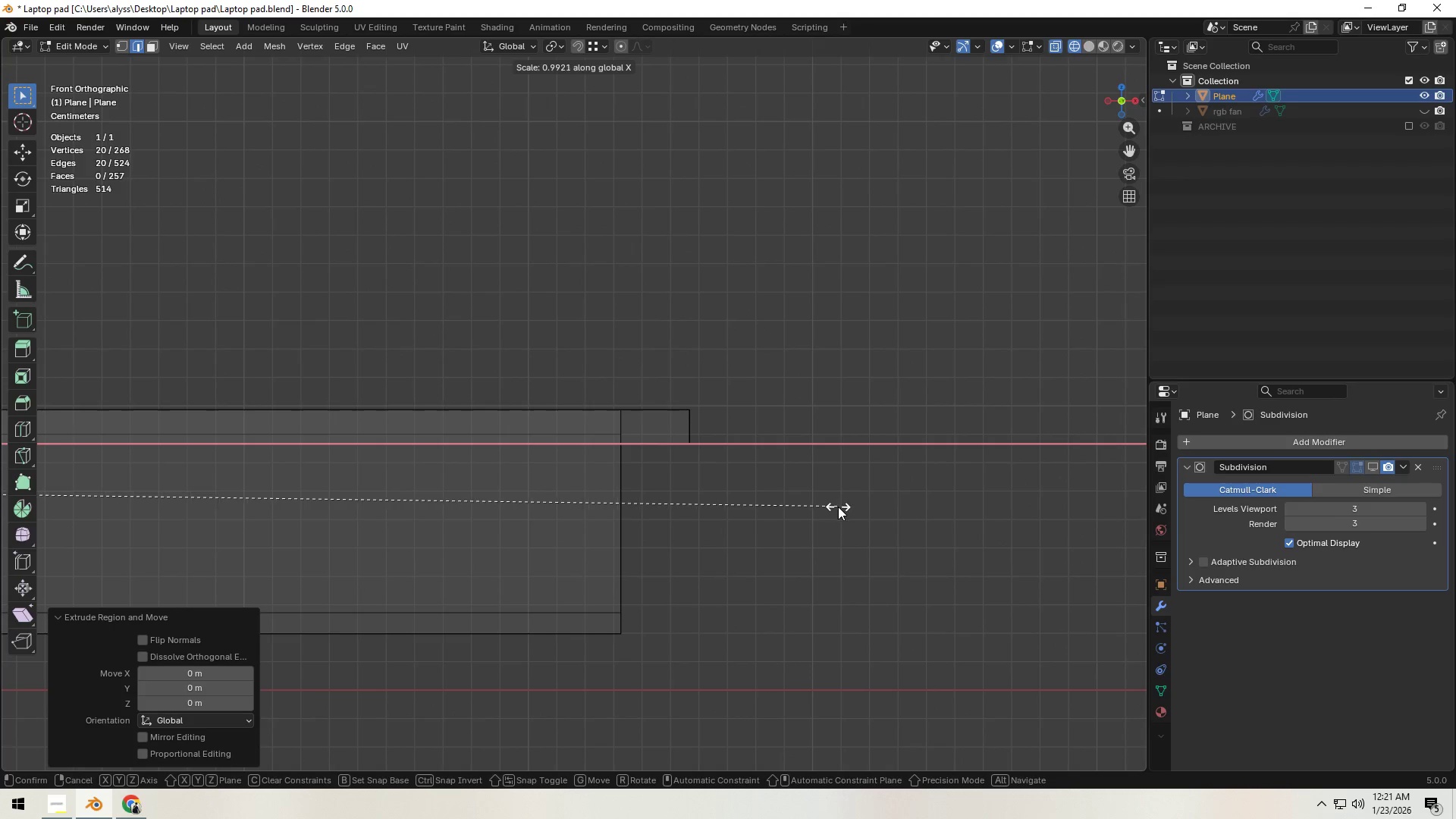 
left_click([836, 507])
 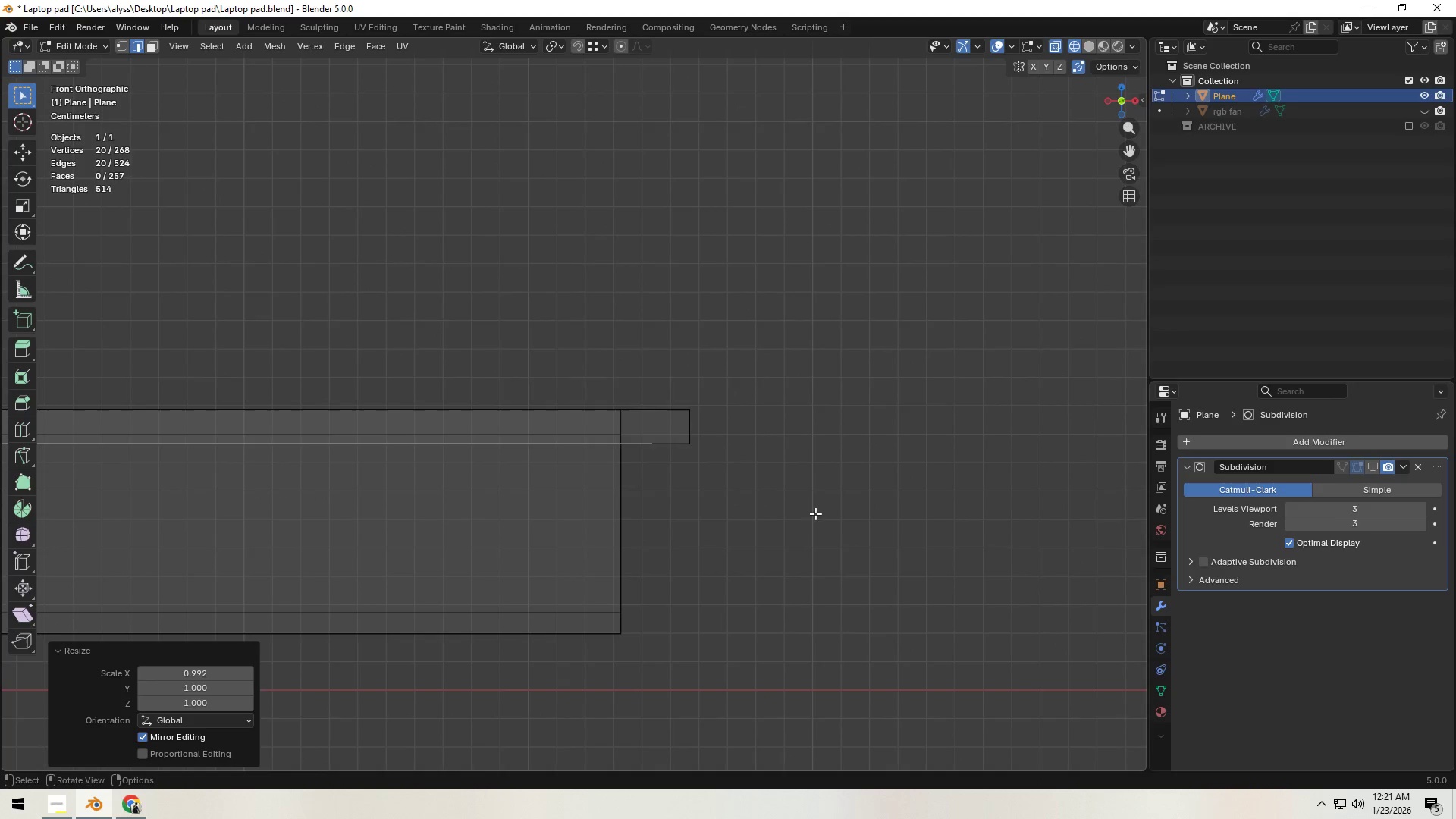 
key(S)
 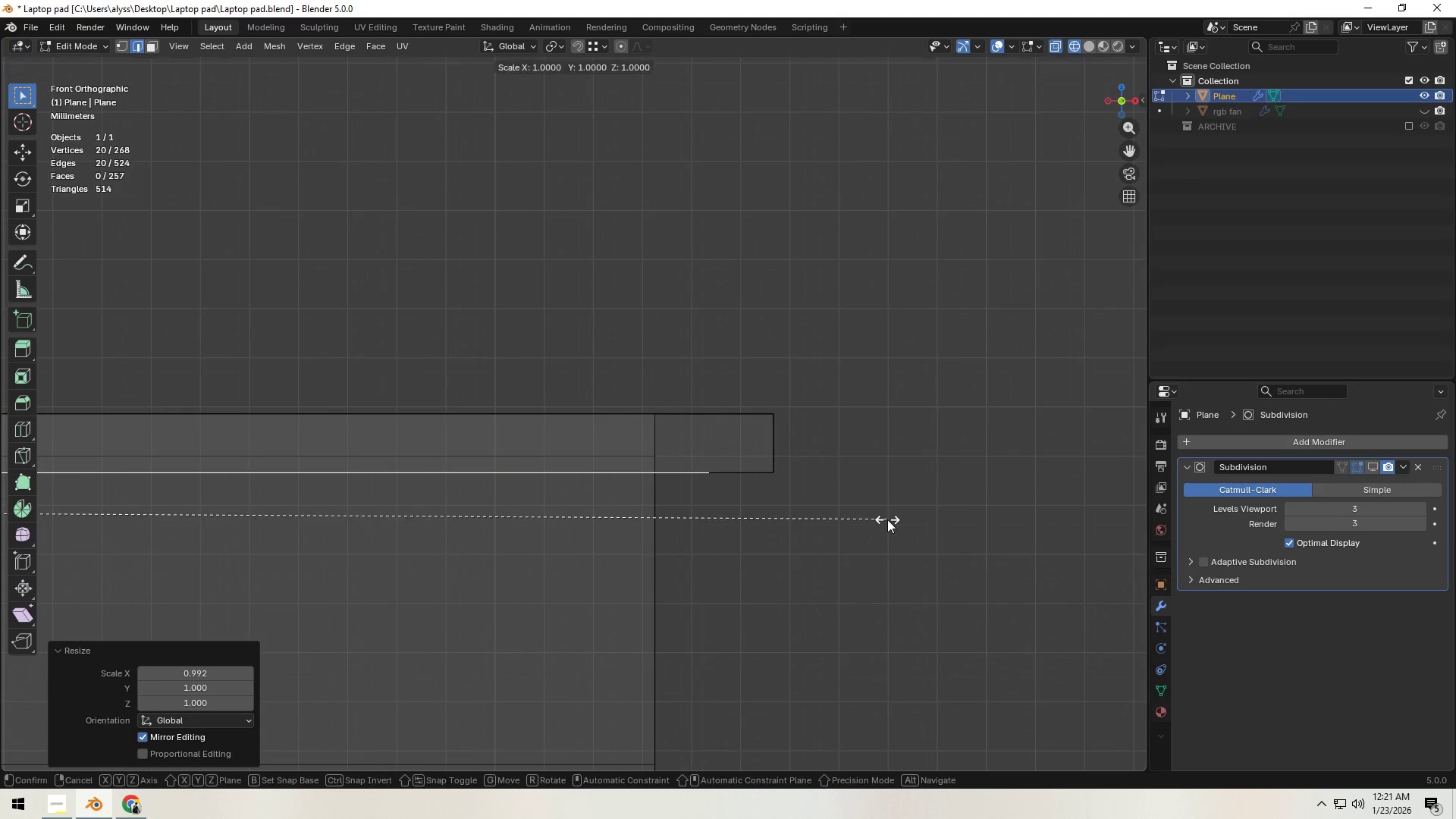 
scroll: coordinate [783, 517], scroll_direction: up, amount: 3.0
 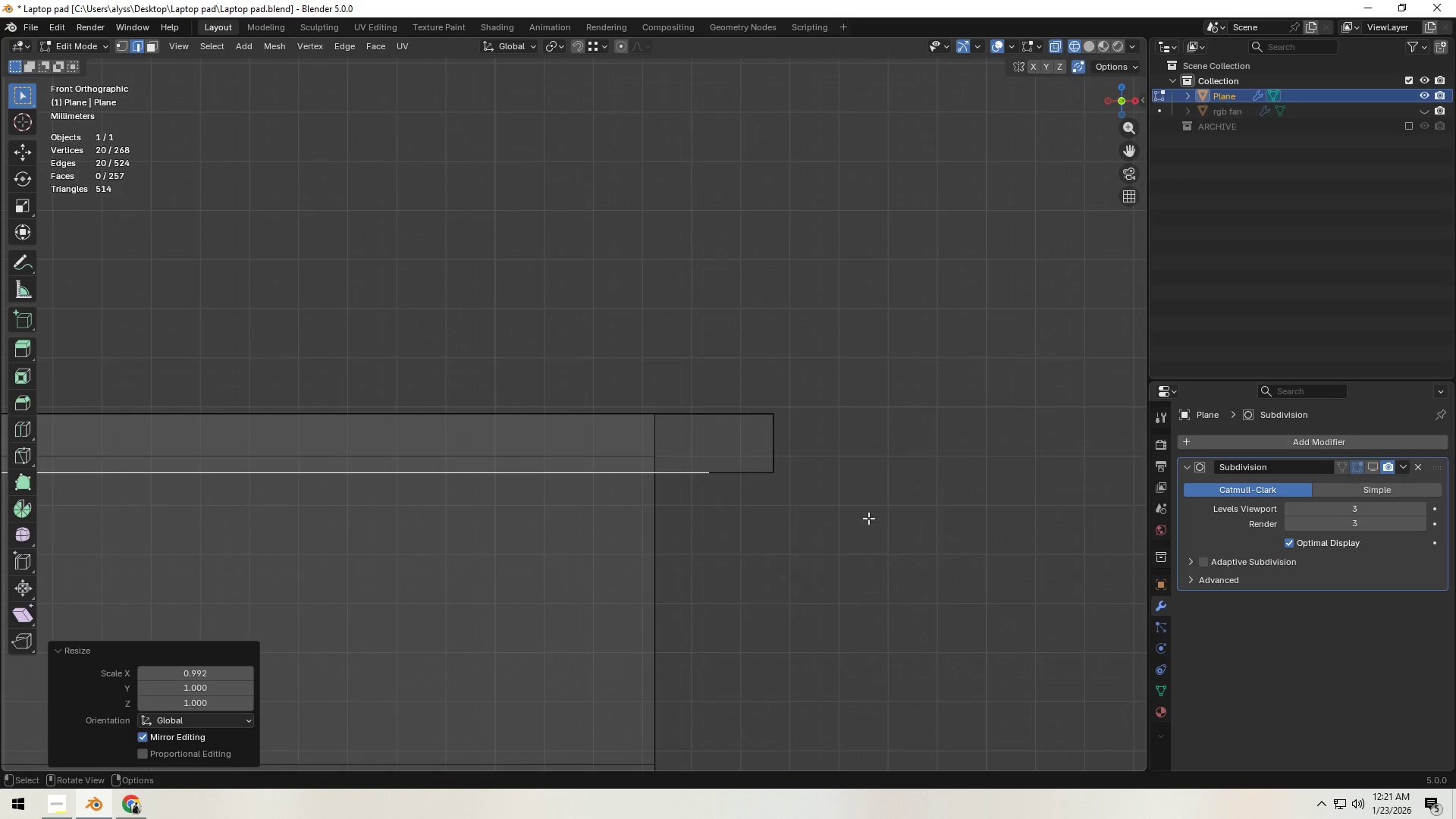 
key(X)
 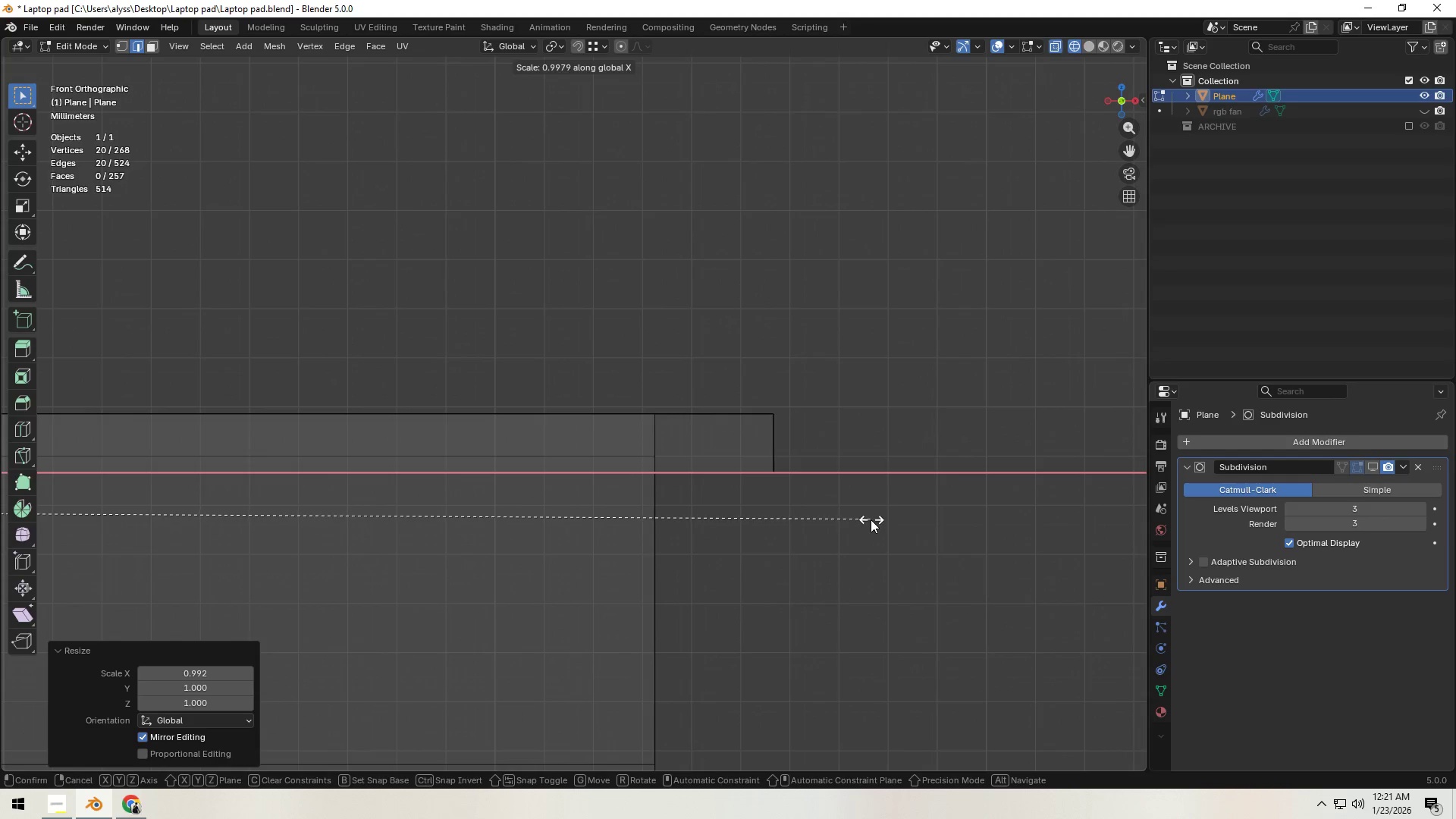 
left_click([868, 519])
 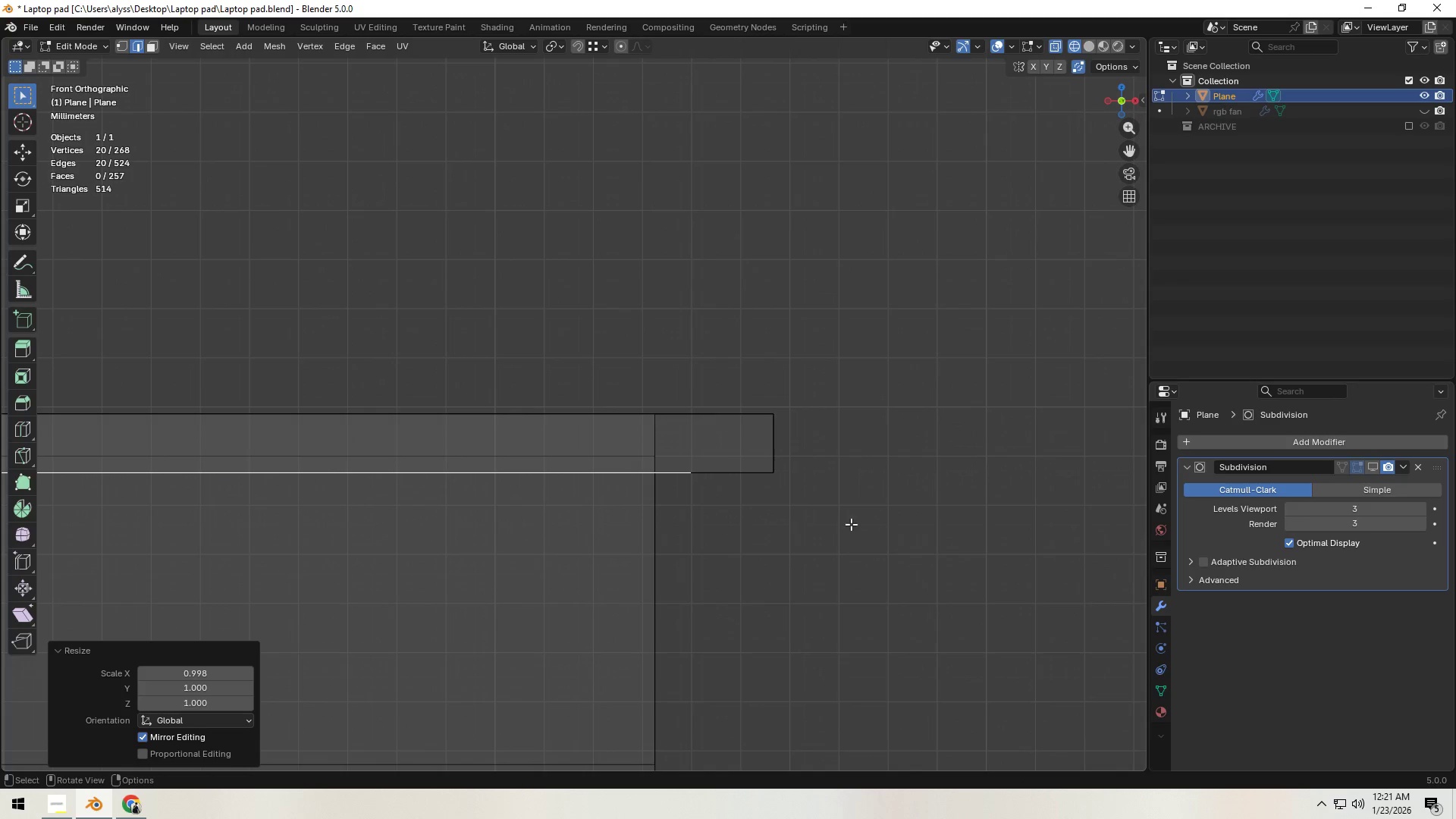 
key(Backquote)
 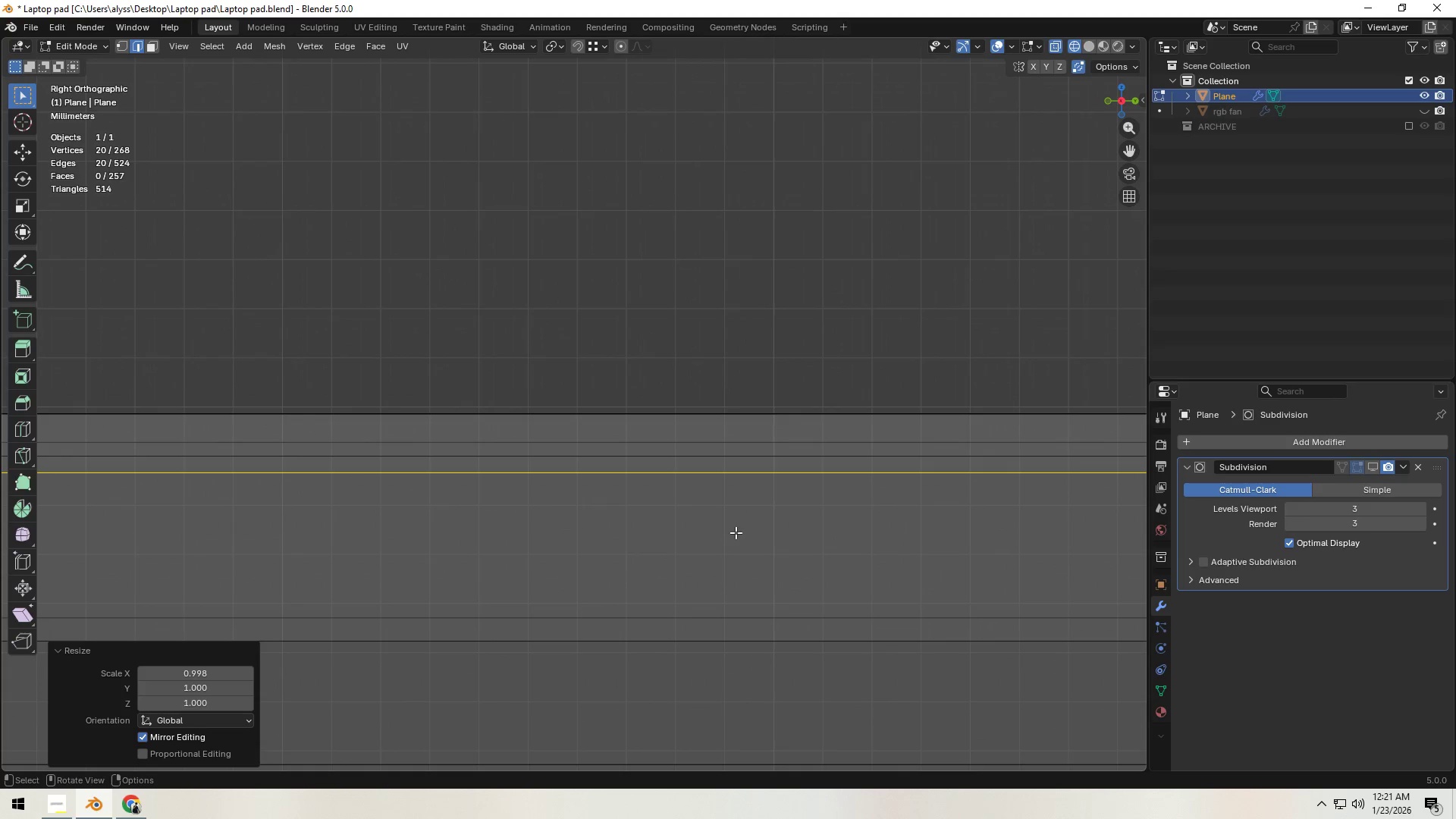 
hold_key(key=ShiftLeft, duration=0.36)
 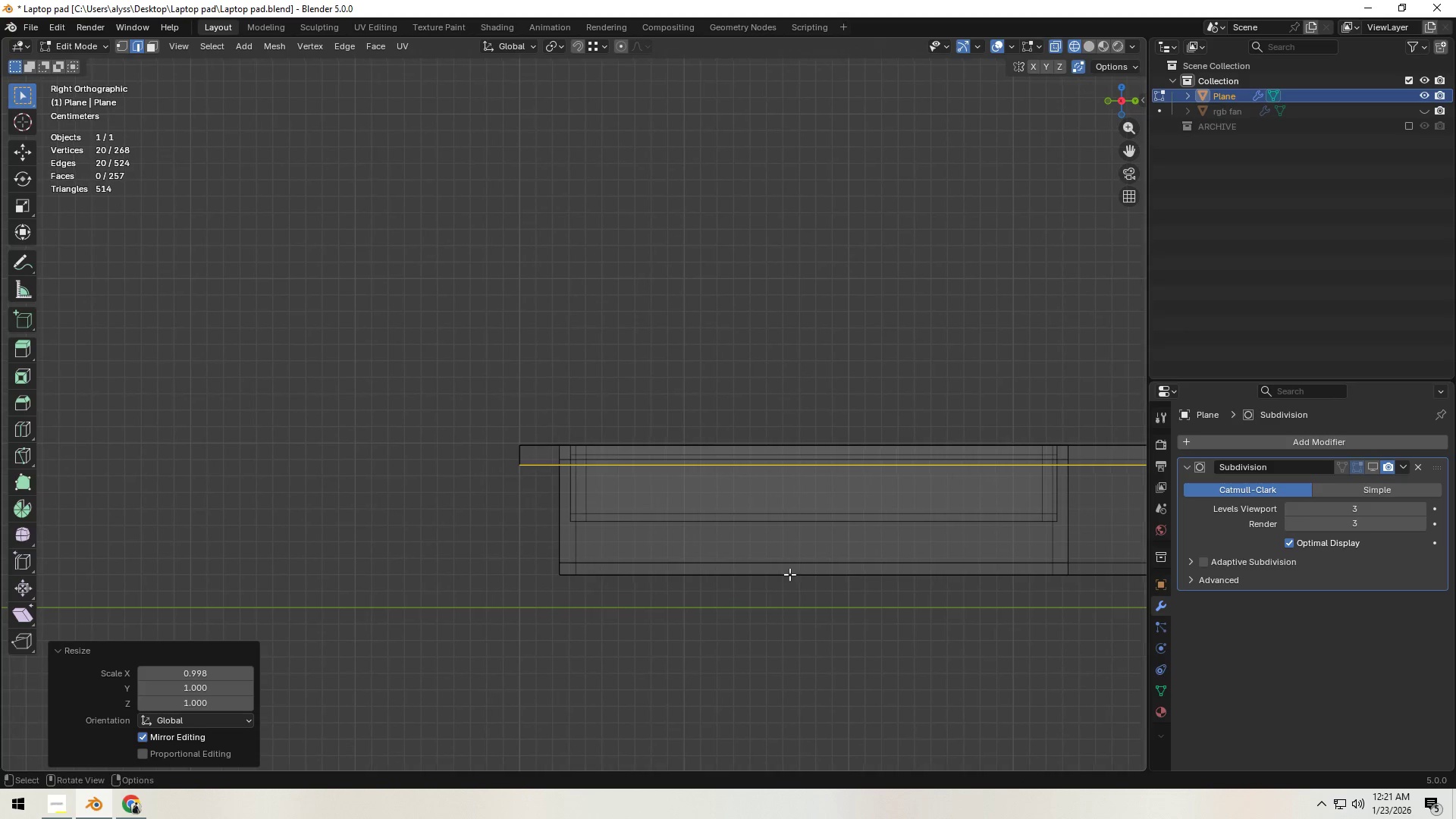 
scroll: coordinate [724, 536], scroll_direction: down, amount: 6.0
 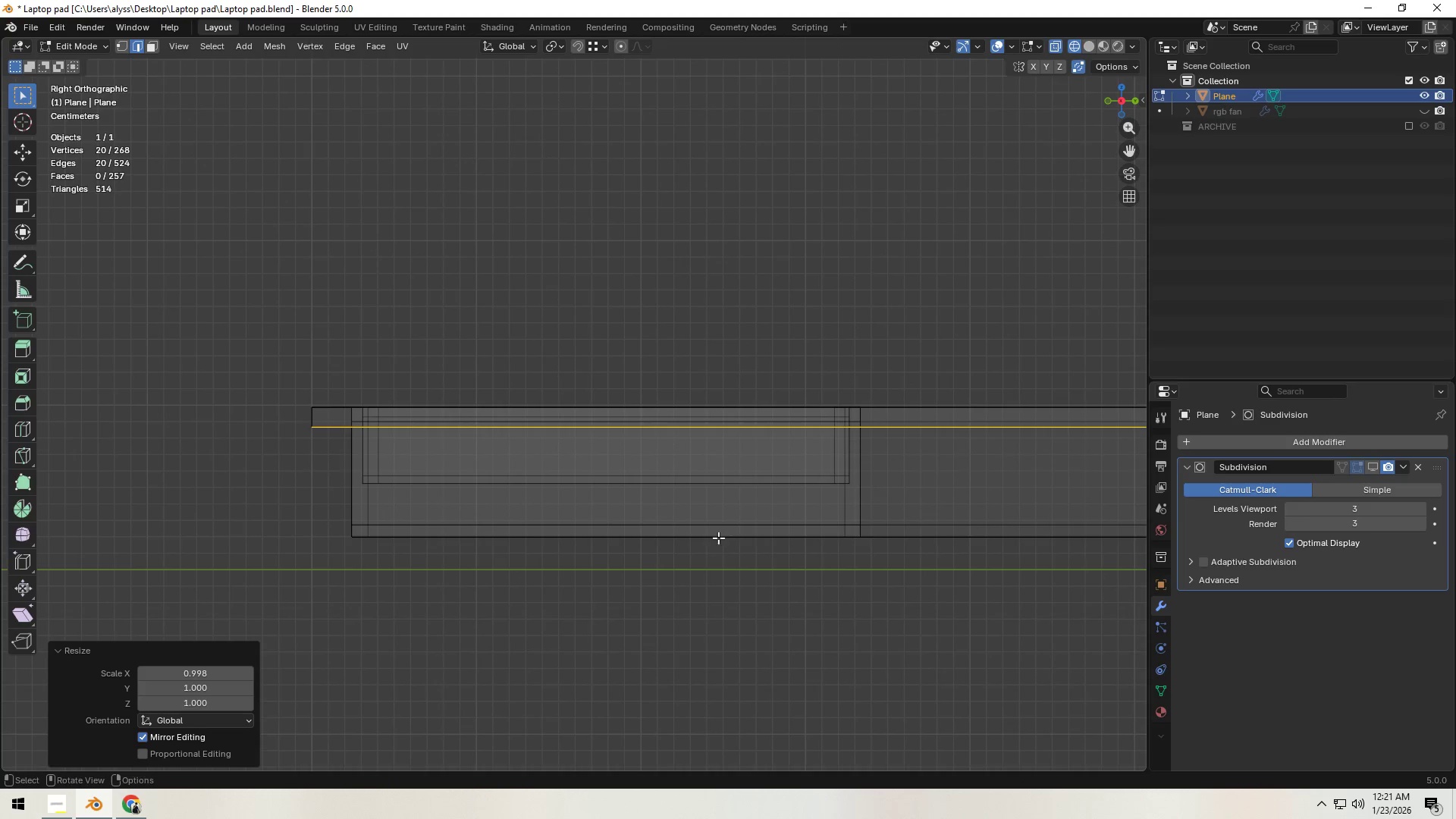 
key(S)
 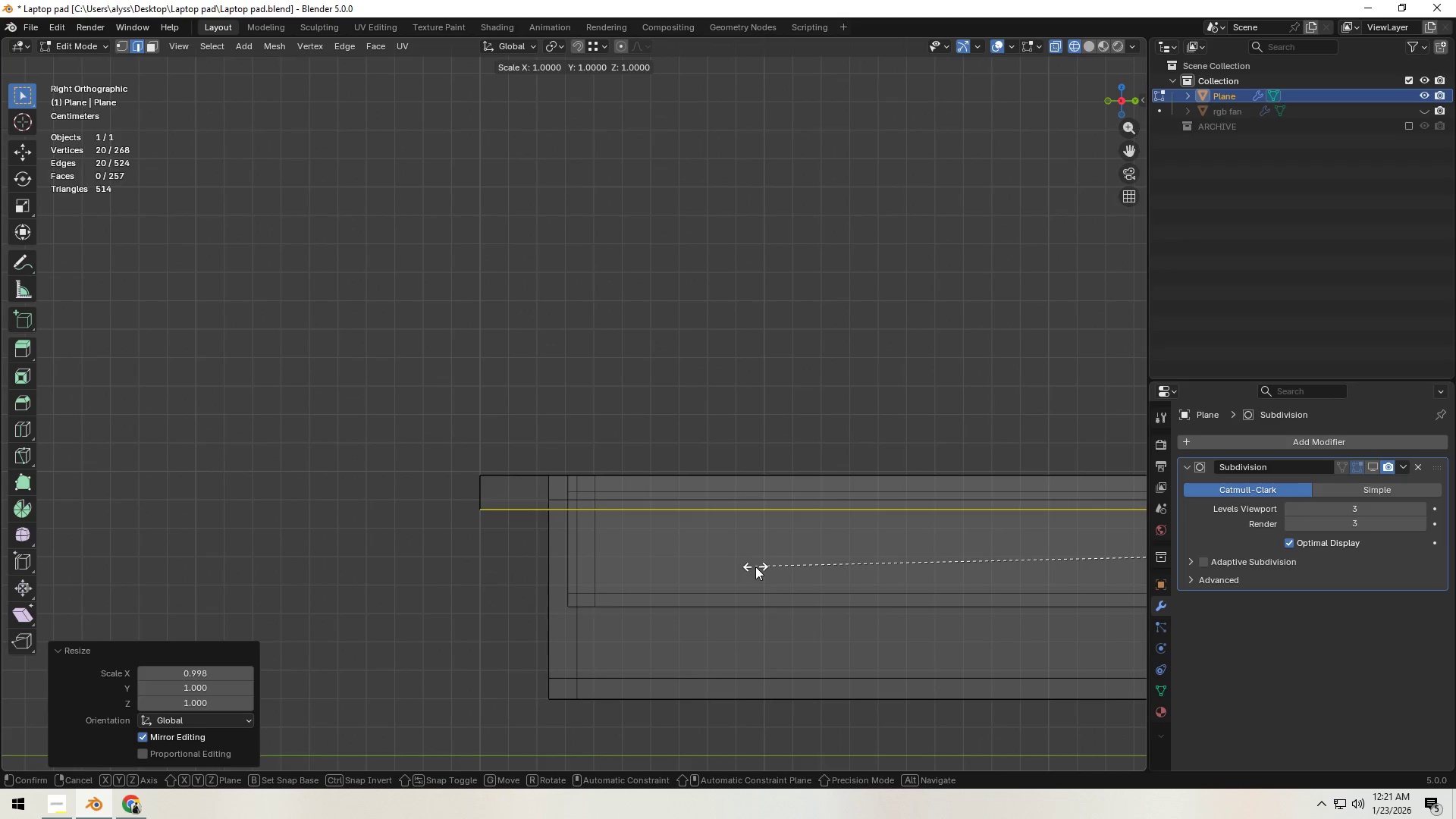 
scroll: coordinate [768, 572], scroll_direction: up, amount: 3.0
 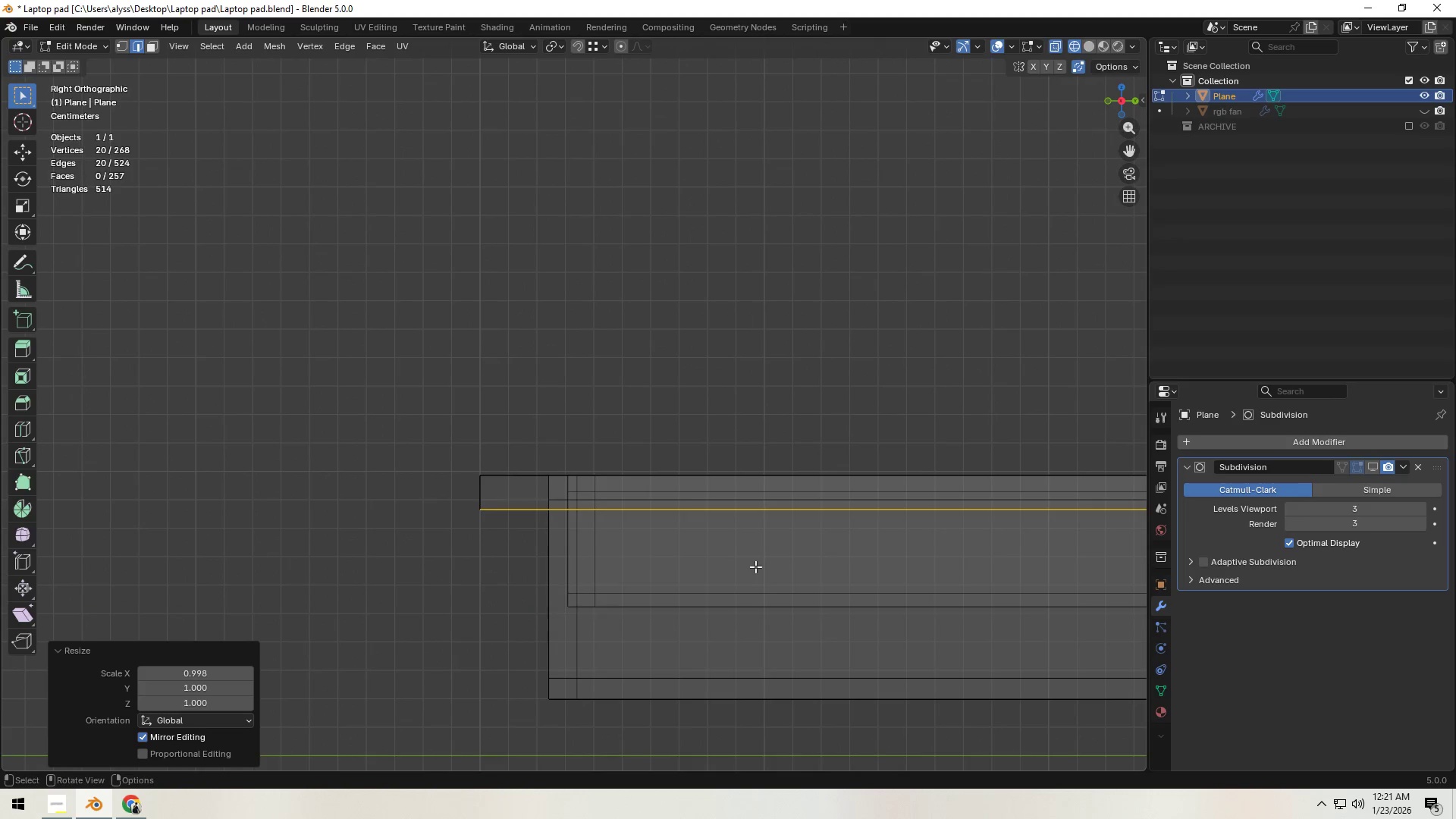 
key(Y)
 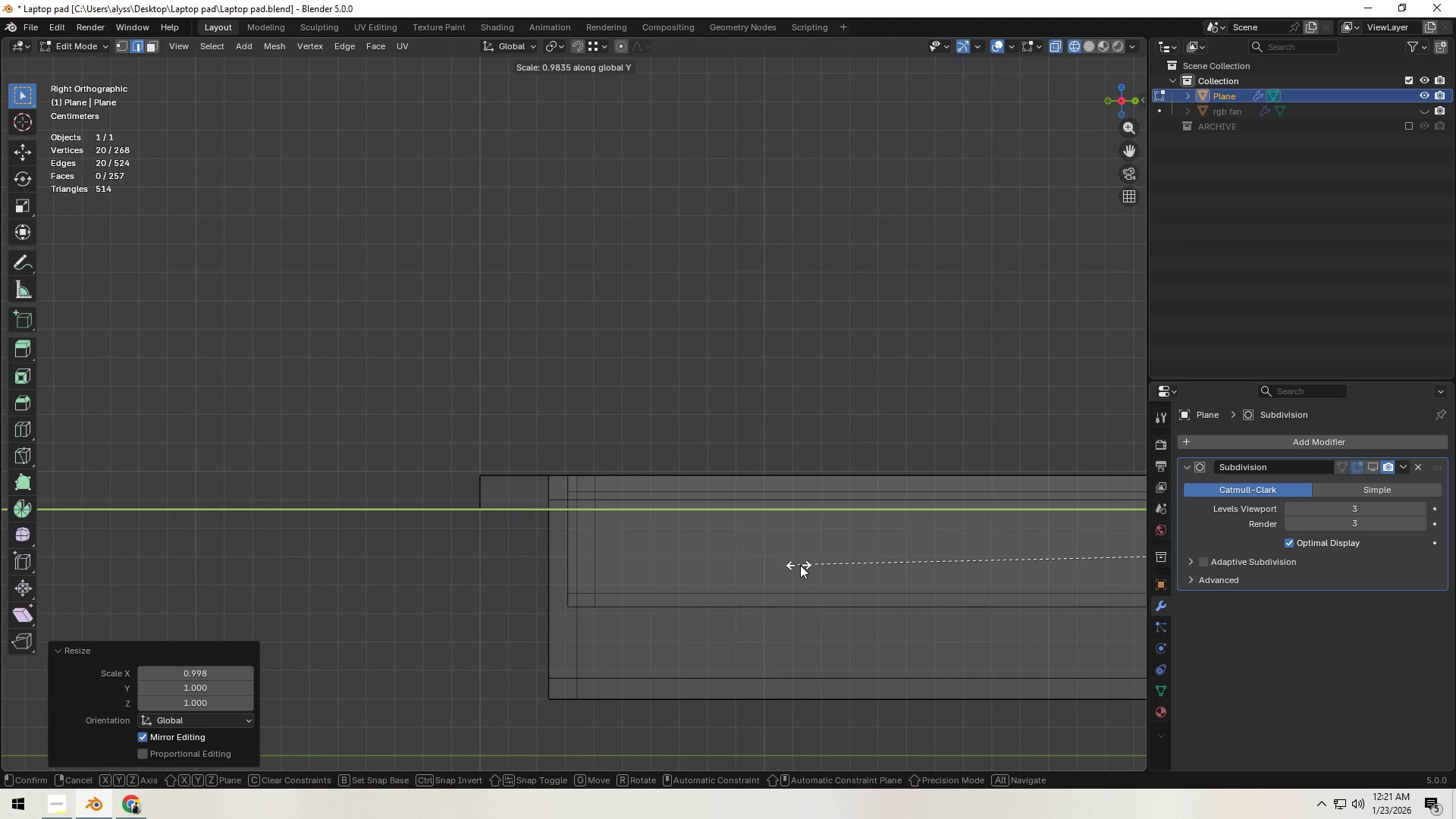 
left_click([805, 565])
 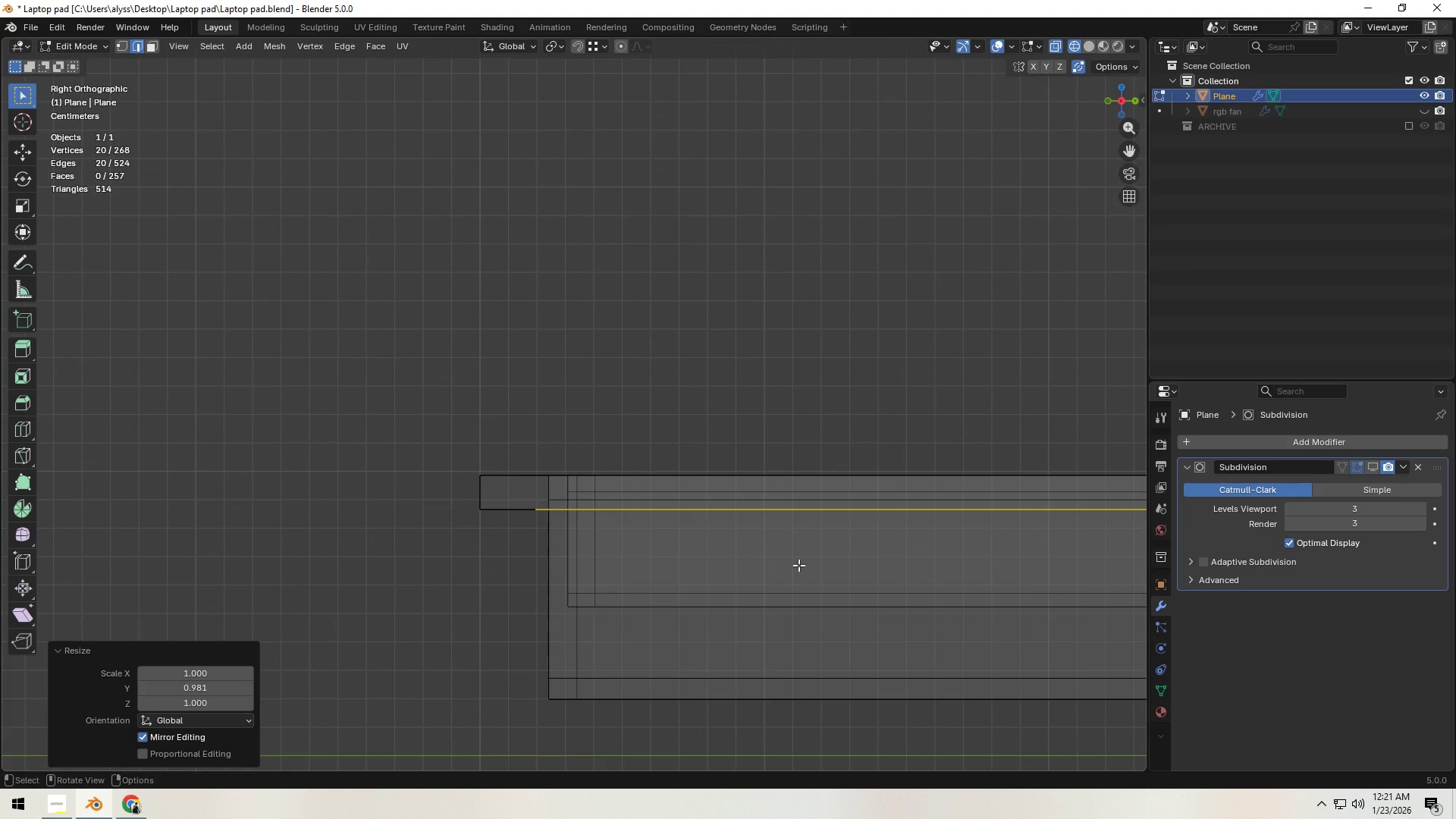 
scroll: coordinate [798, 565], scroll_direction: down, amount: 2.0
 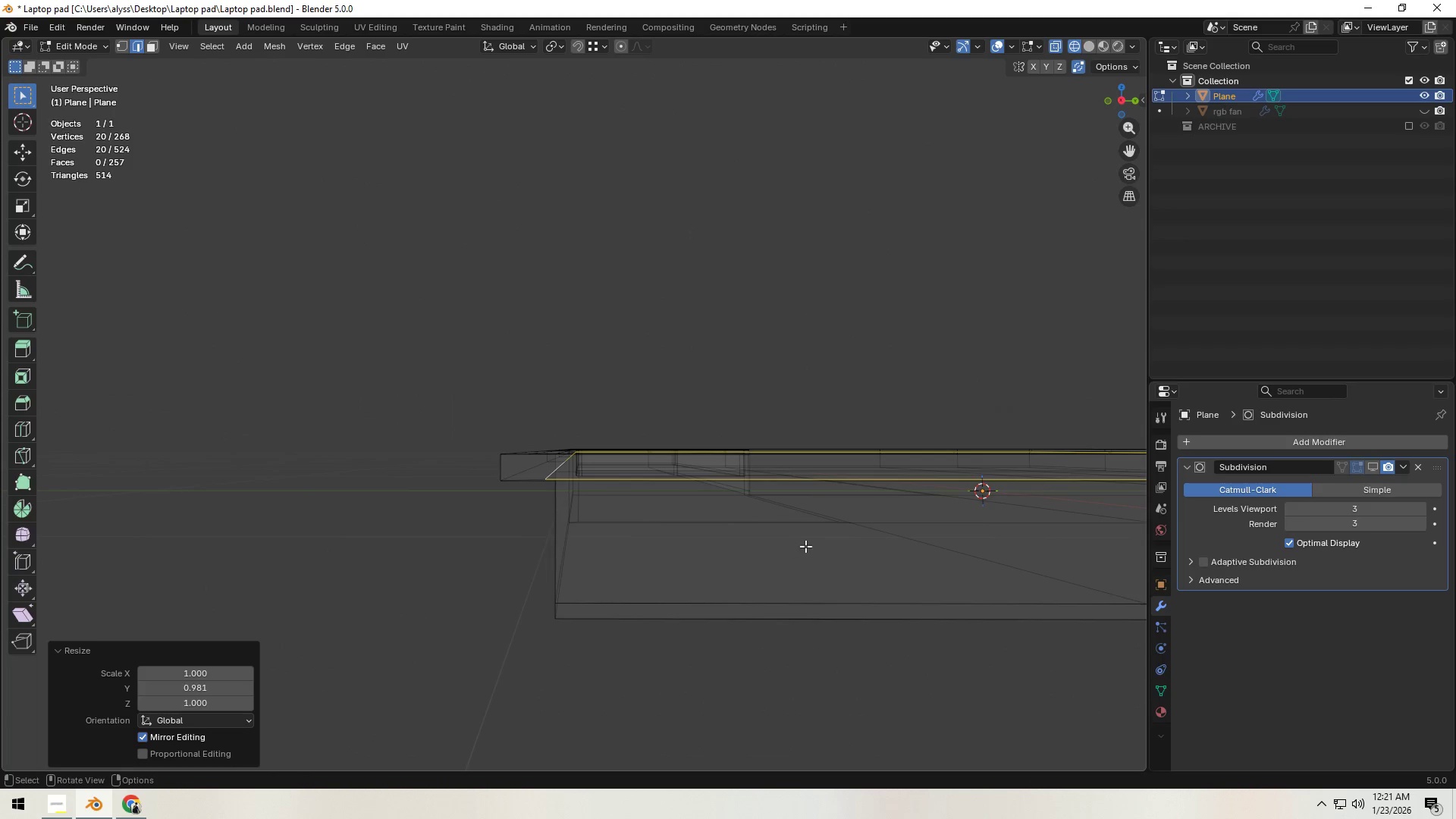 
type(ez)
 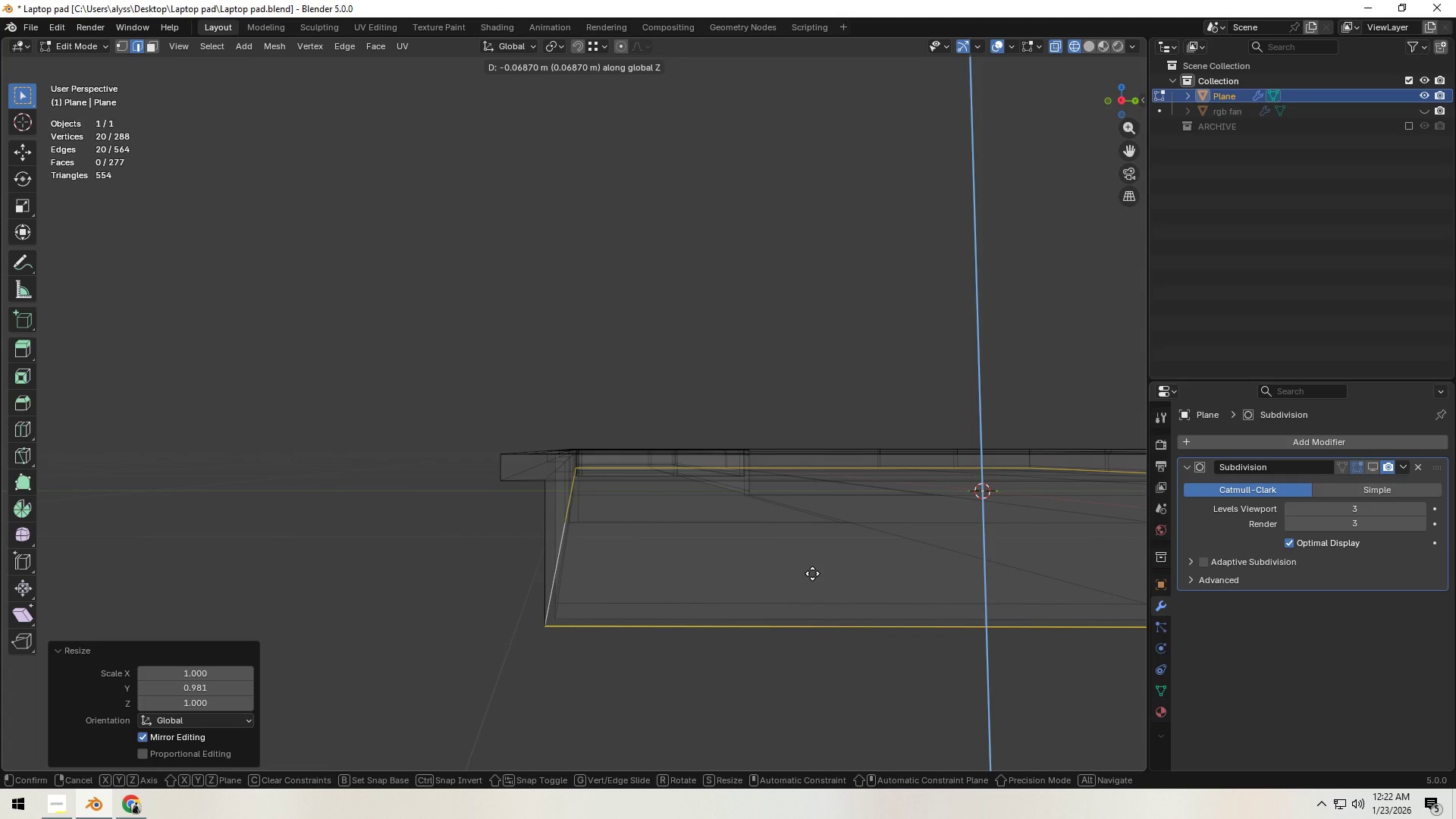 
left_click([812, 573])
 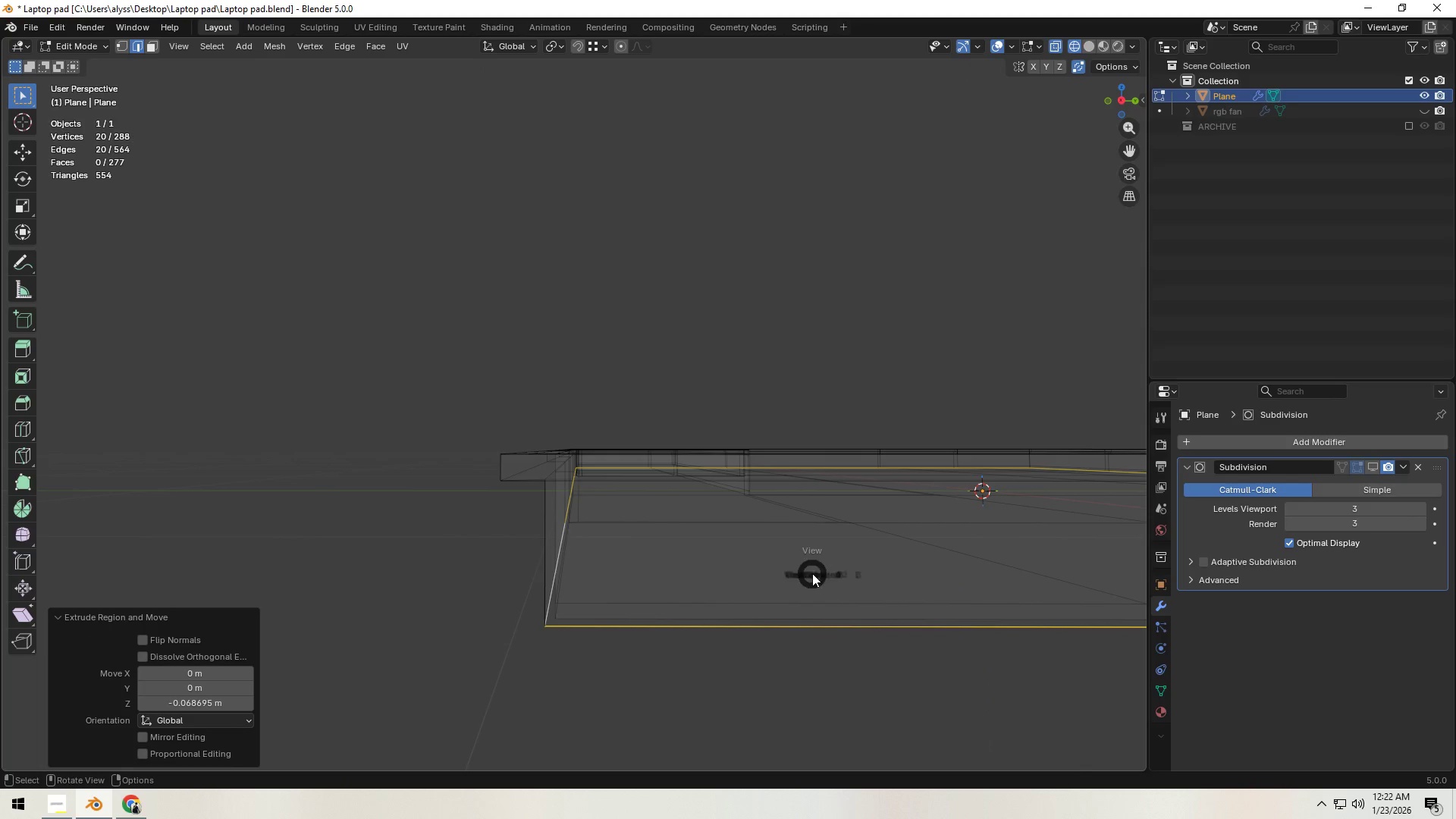 
key(Backquote)
 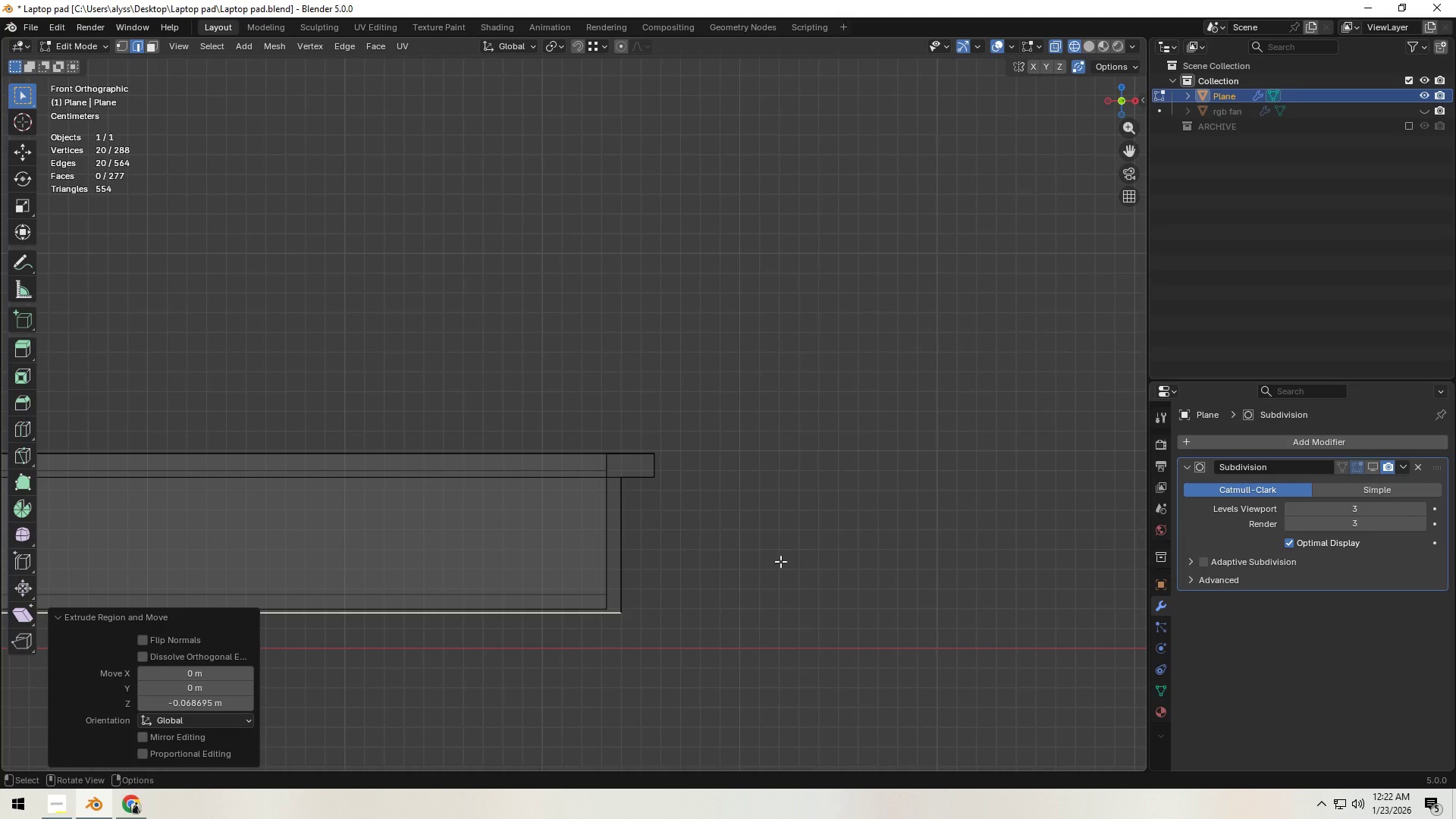 
left_click([780, 561])
 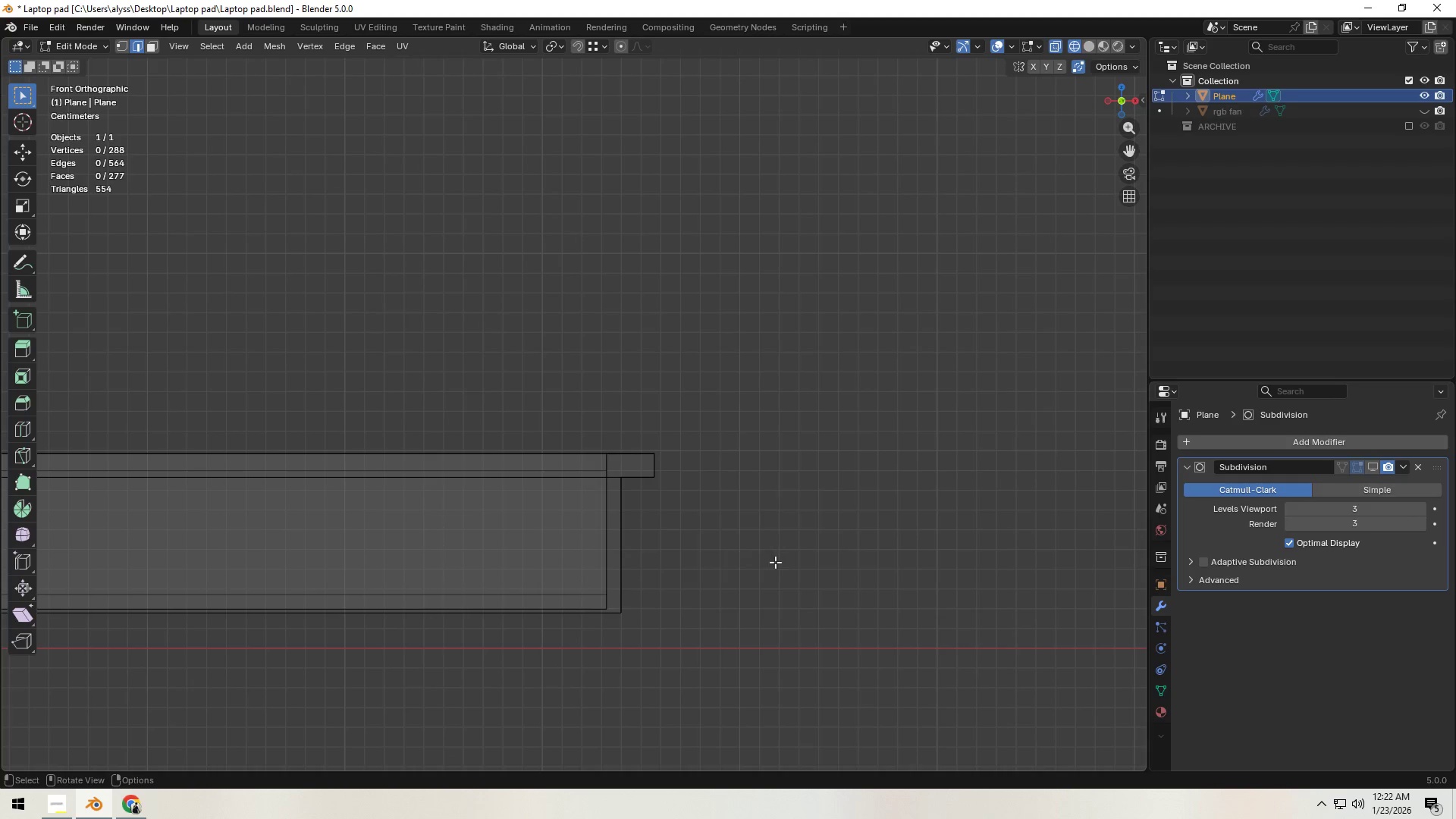 
key(Z)
 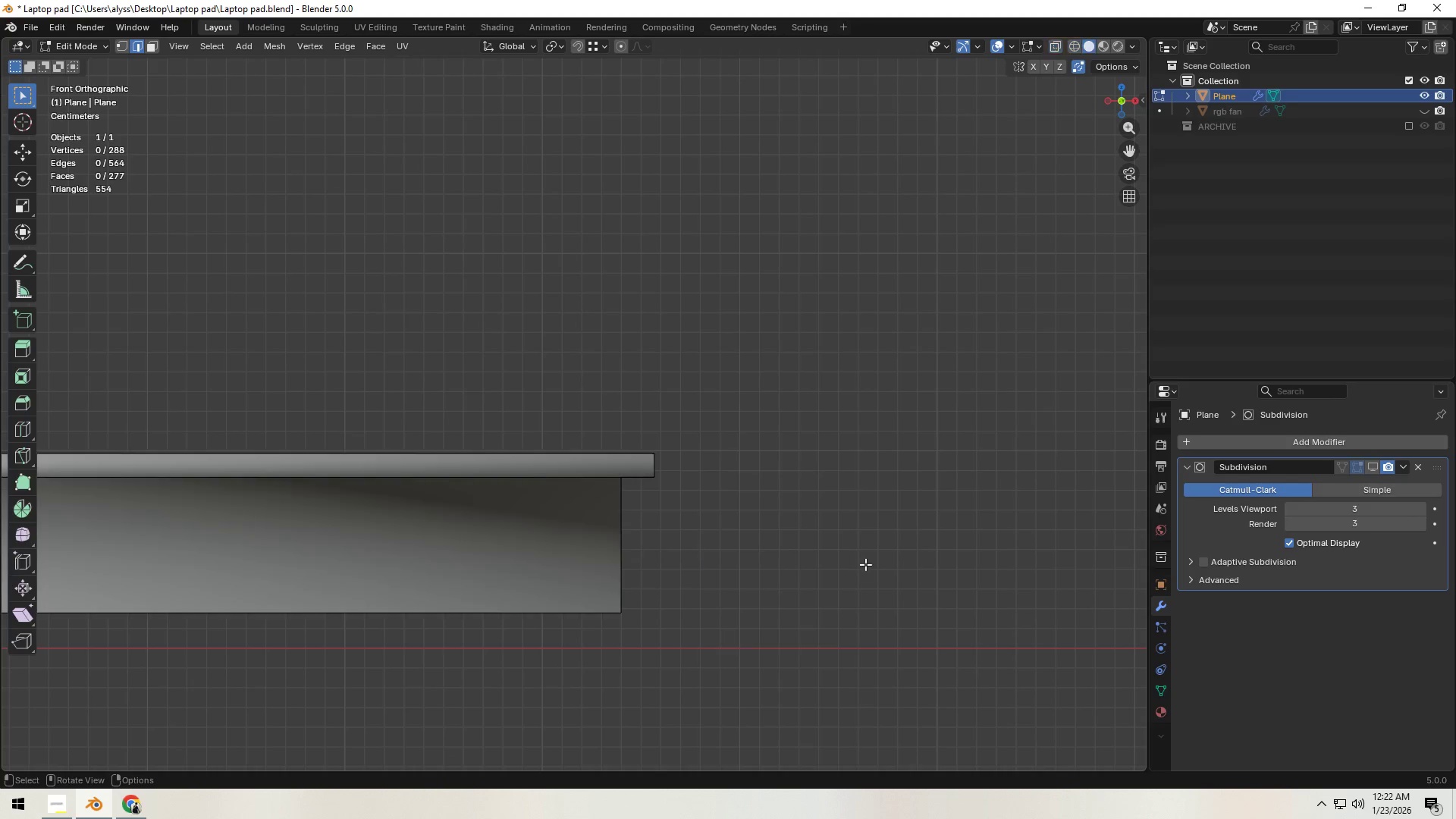 
left_click([865, 564])
 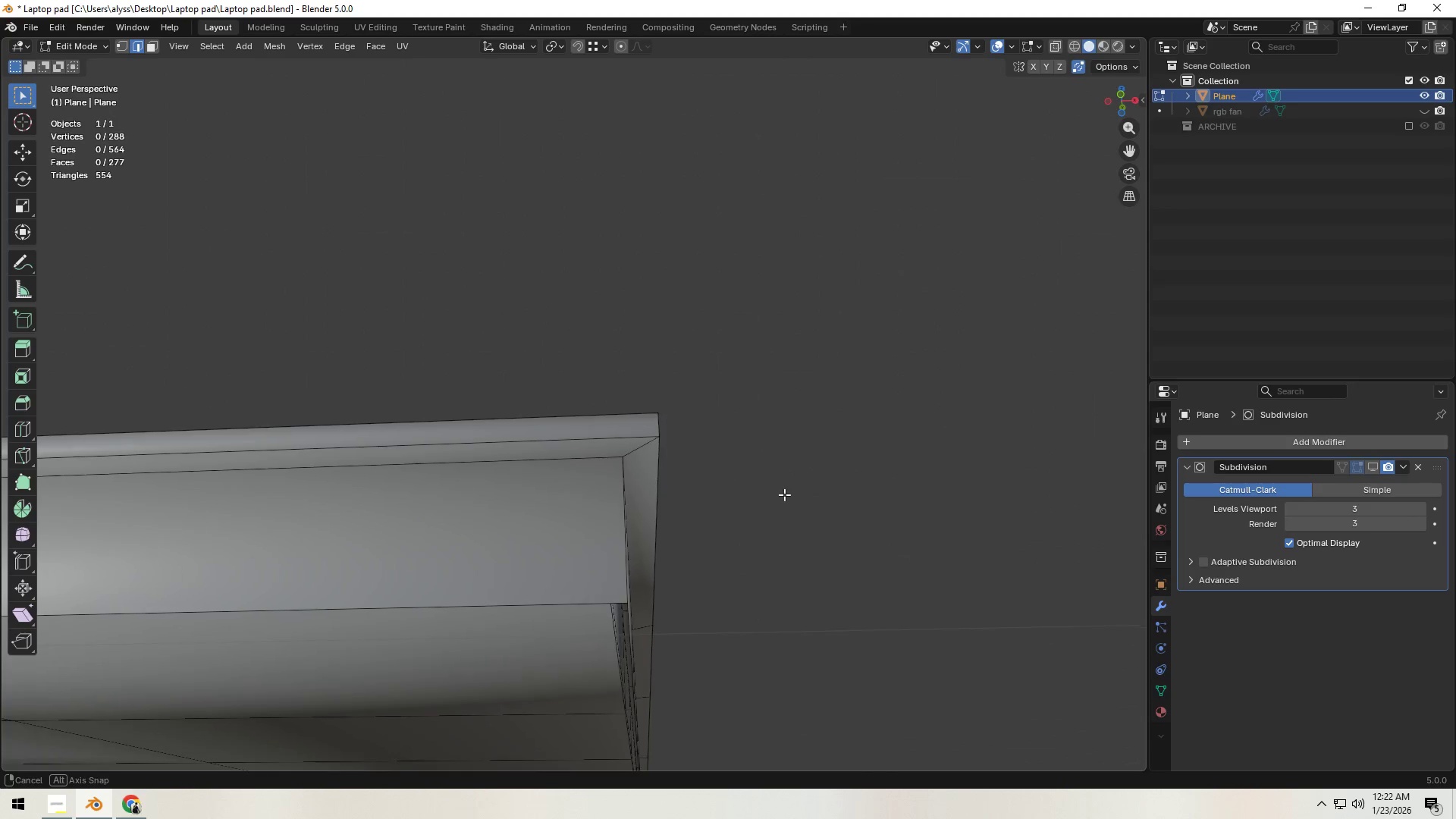 
key(Control+ControlLeft)
 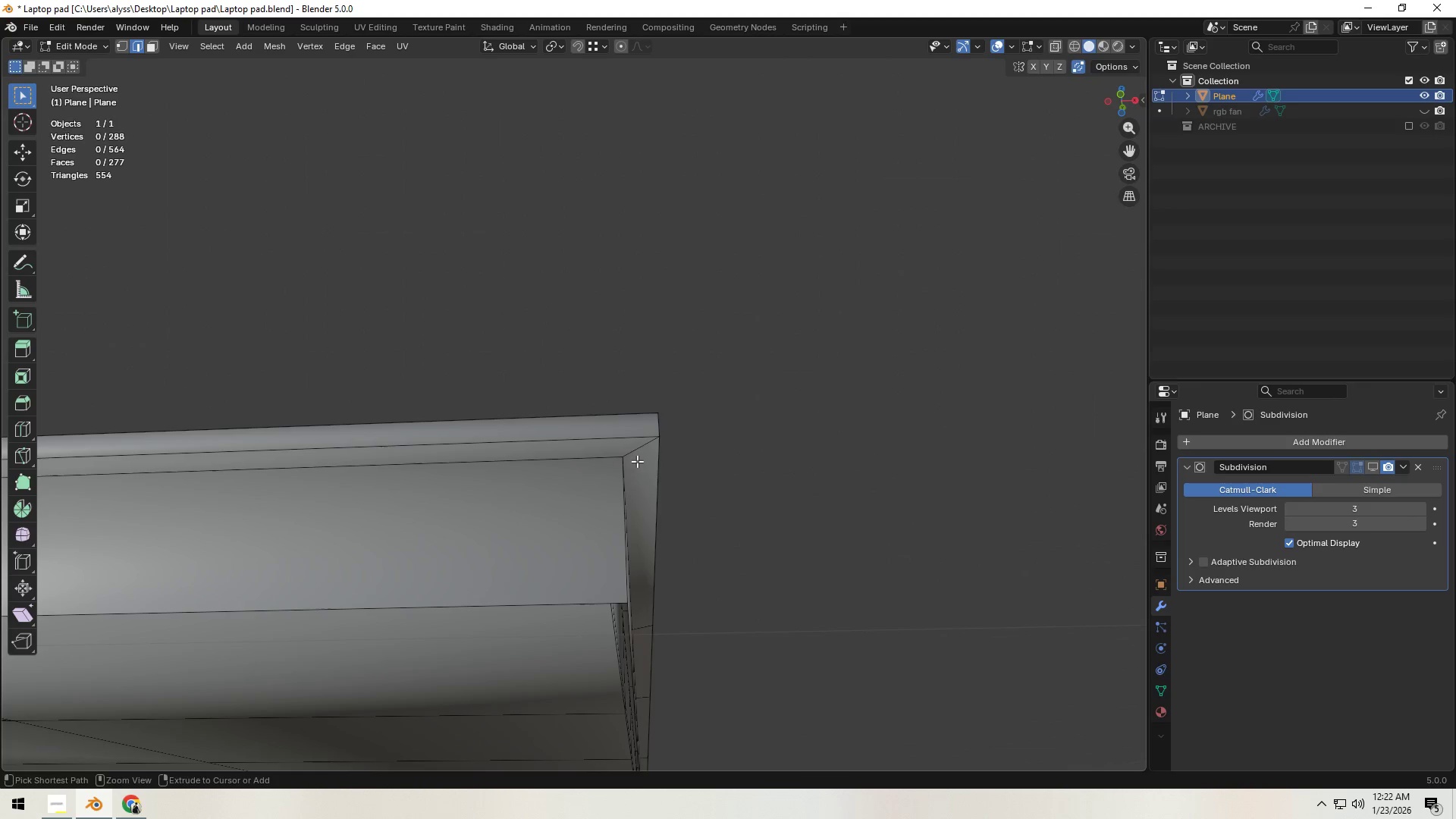 
key(Control+R)
 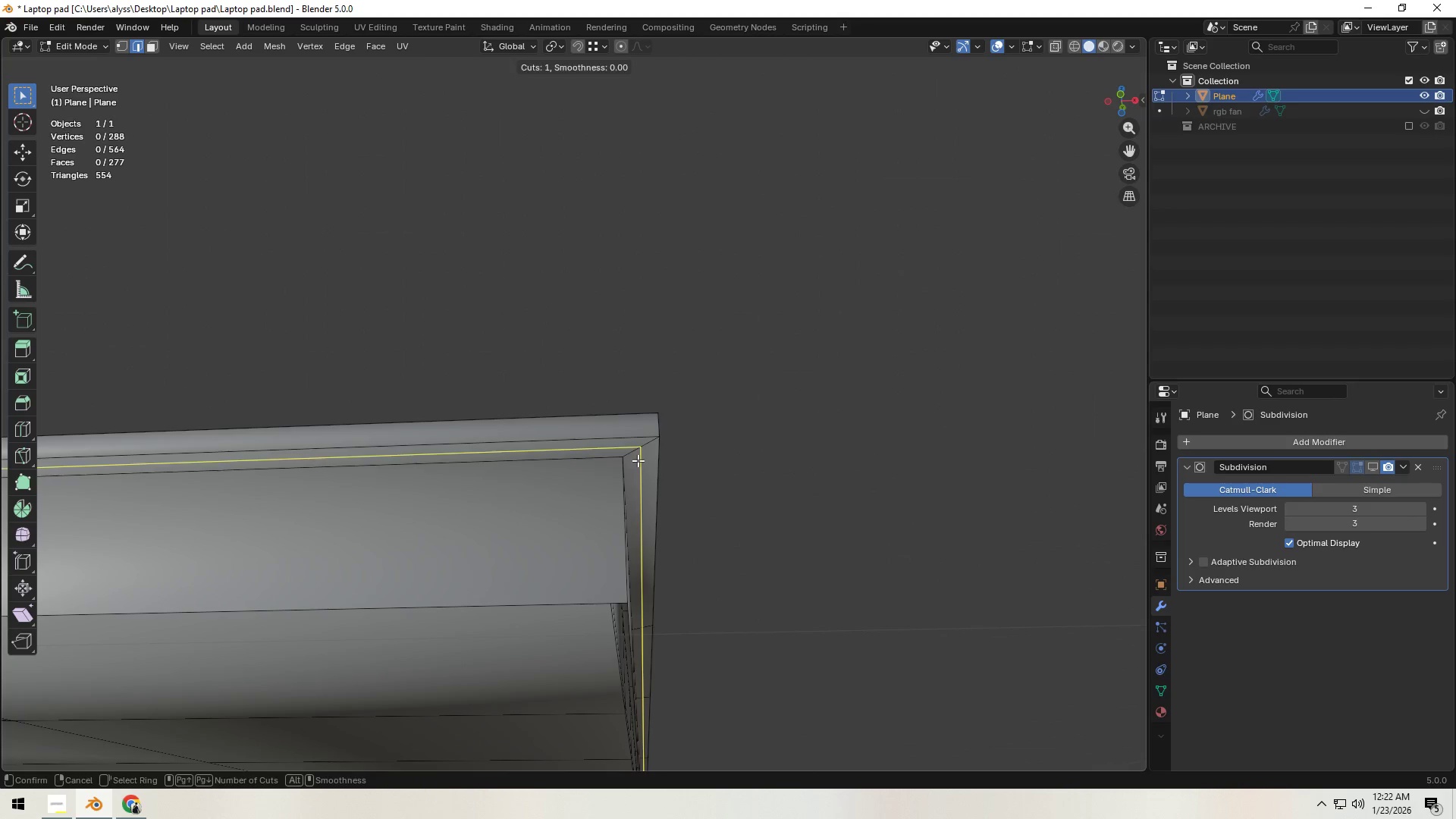 
left_click([638, 460])
 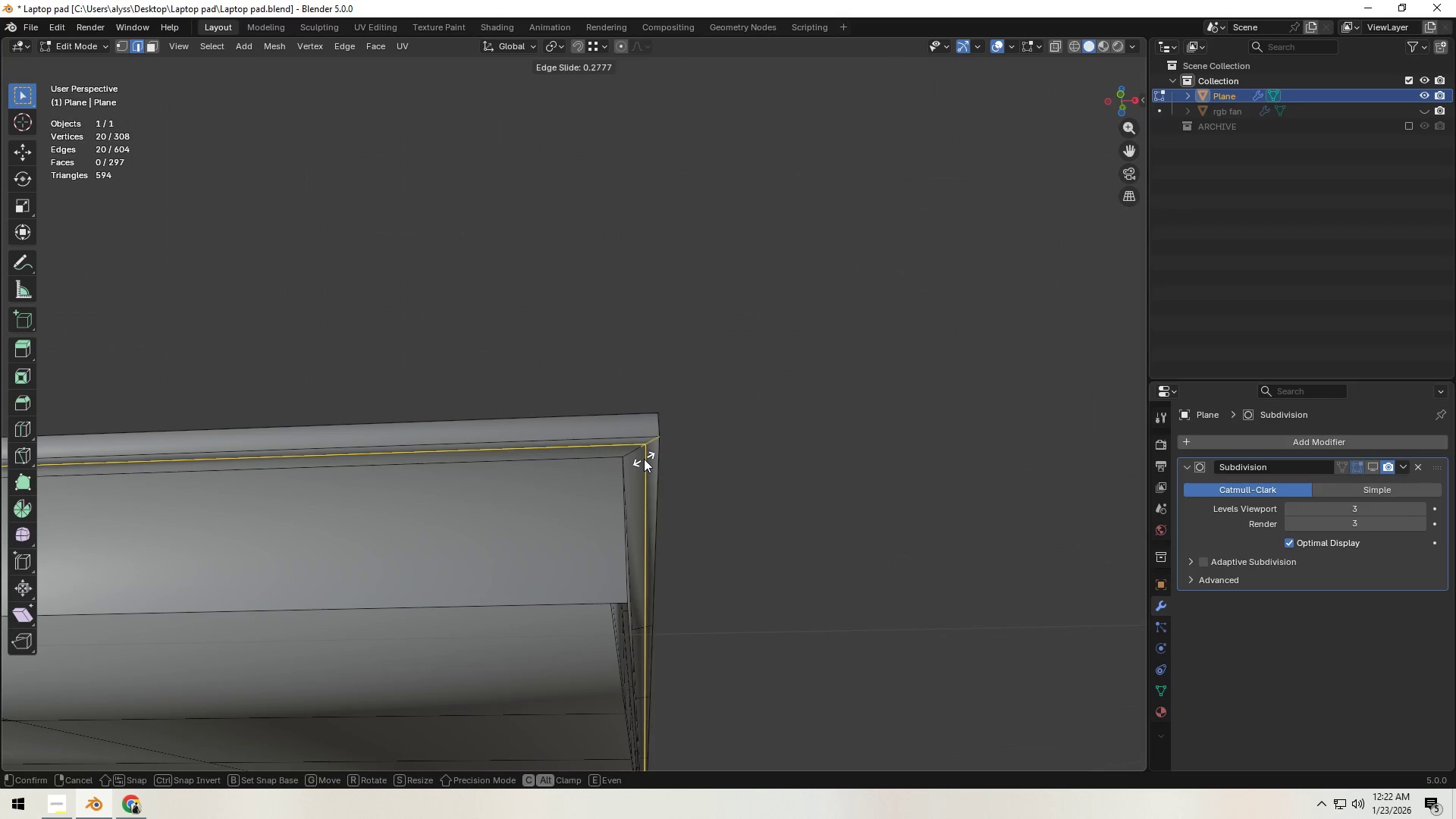 
left_click([644, 459])
 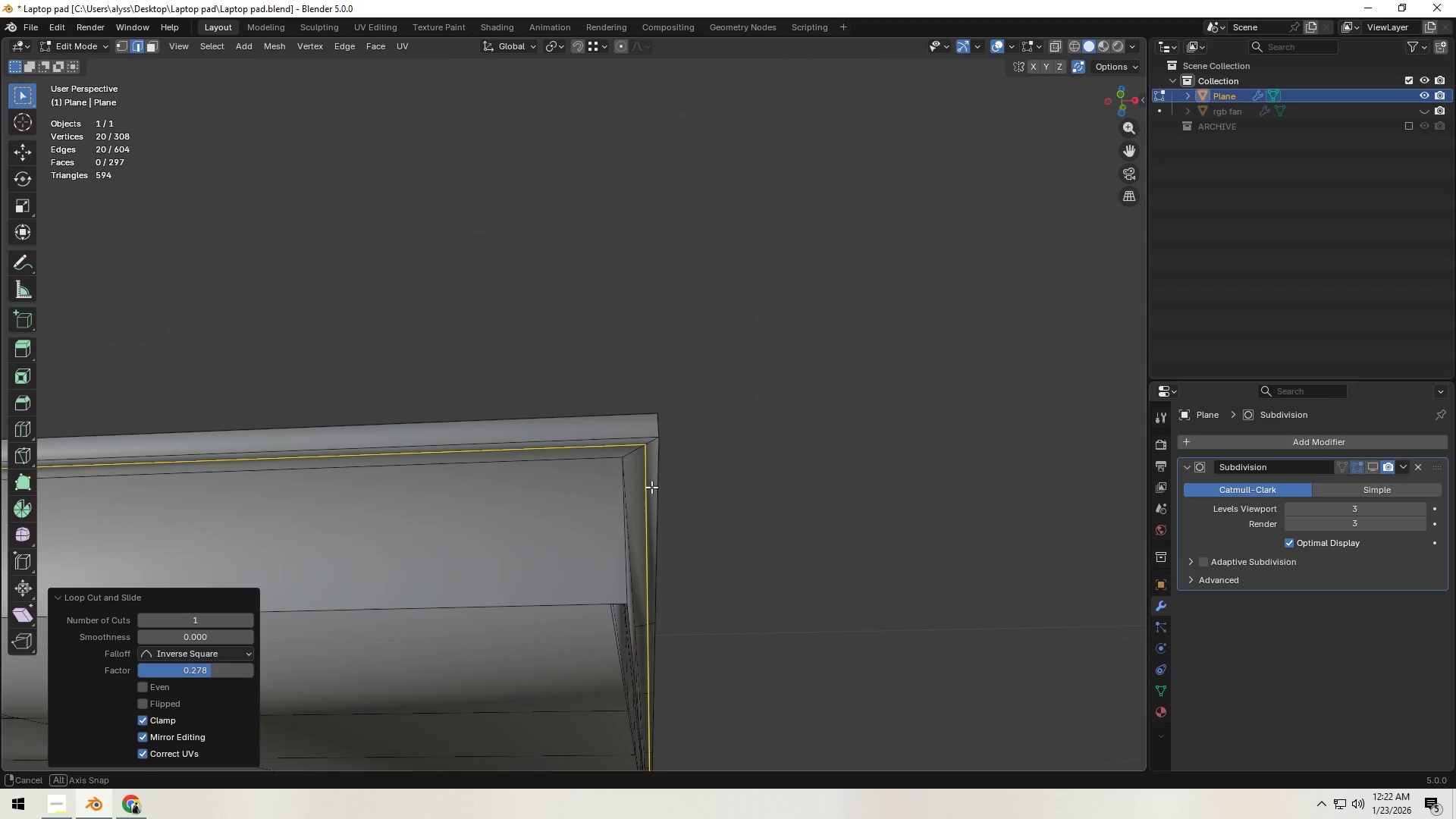 
key(Control+ControlLeft)
 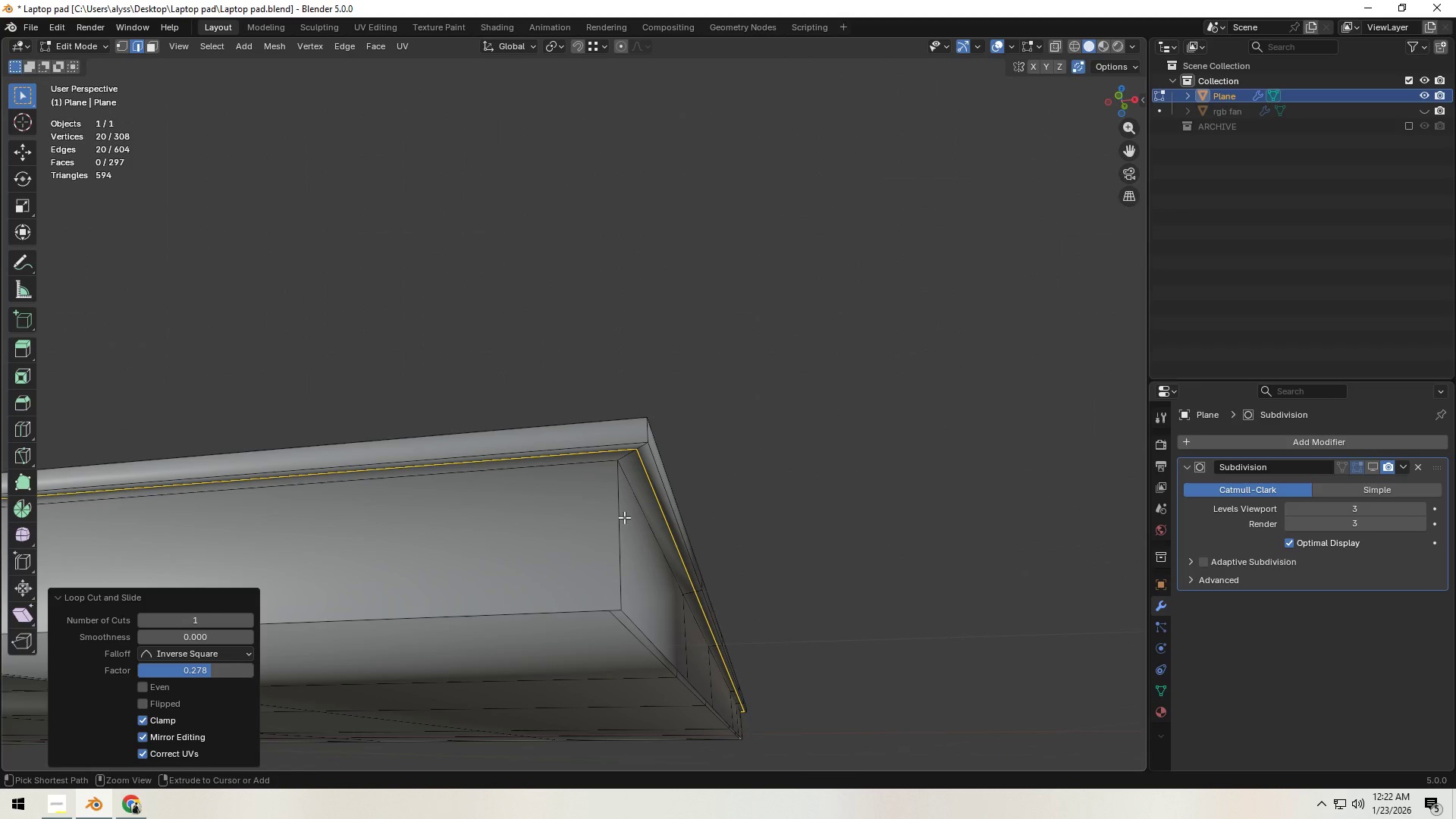 
key(Control+R)
 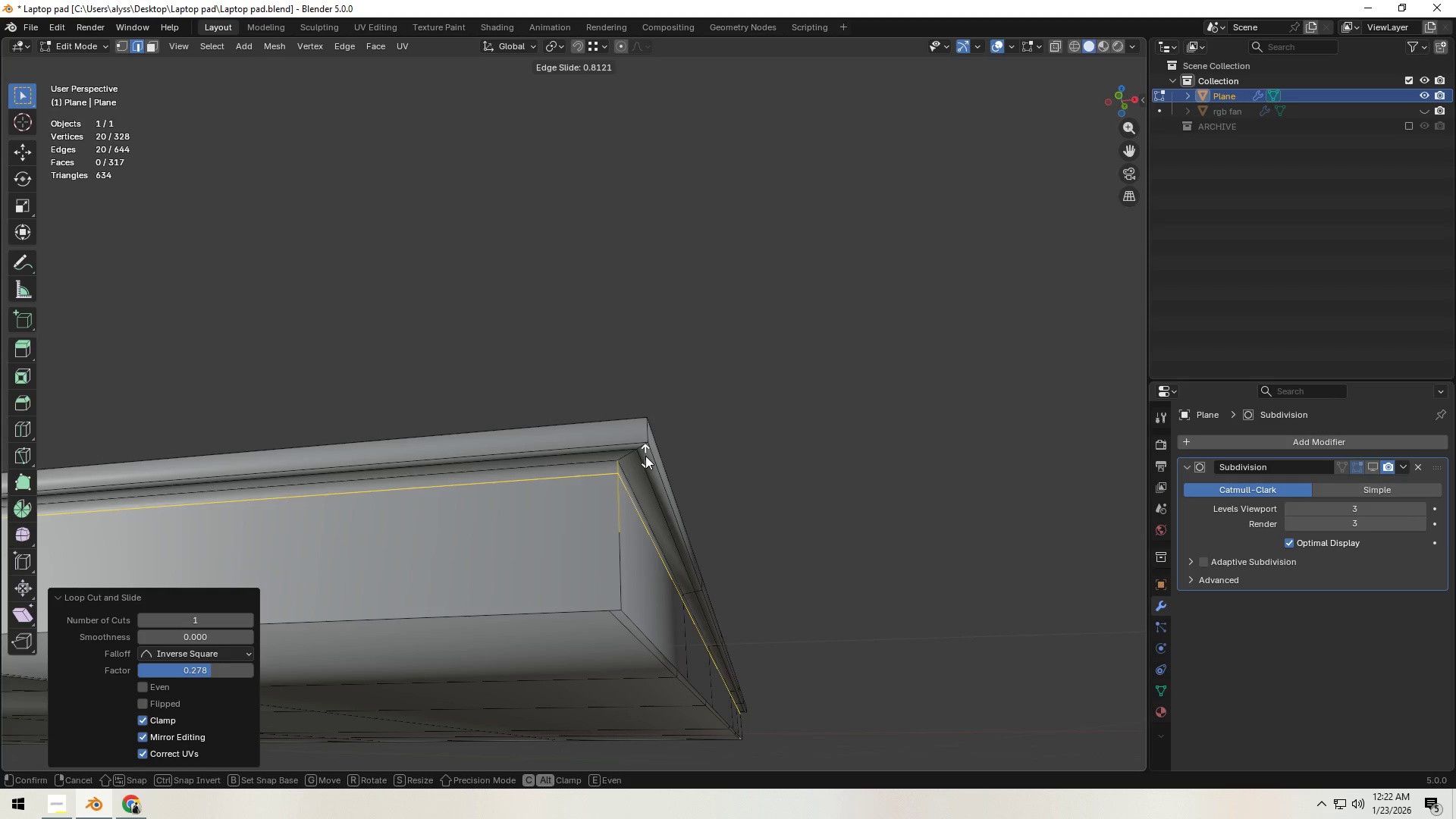 
left_click([645, 454])
 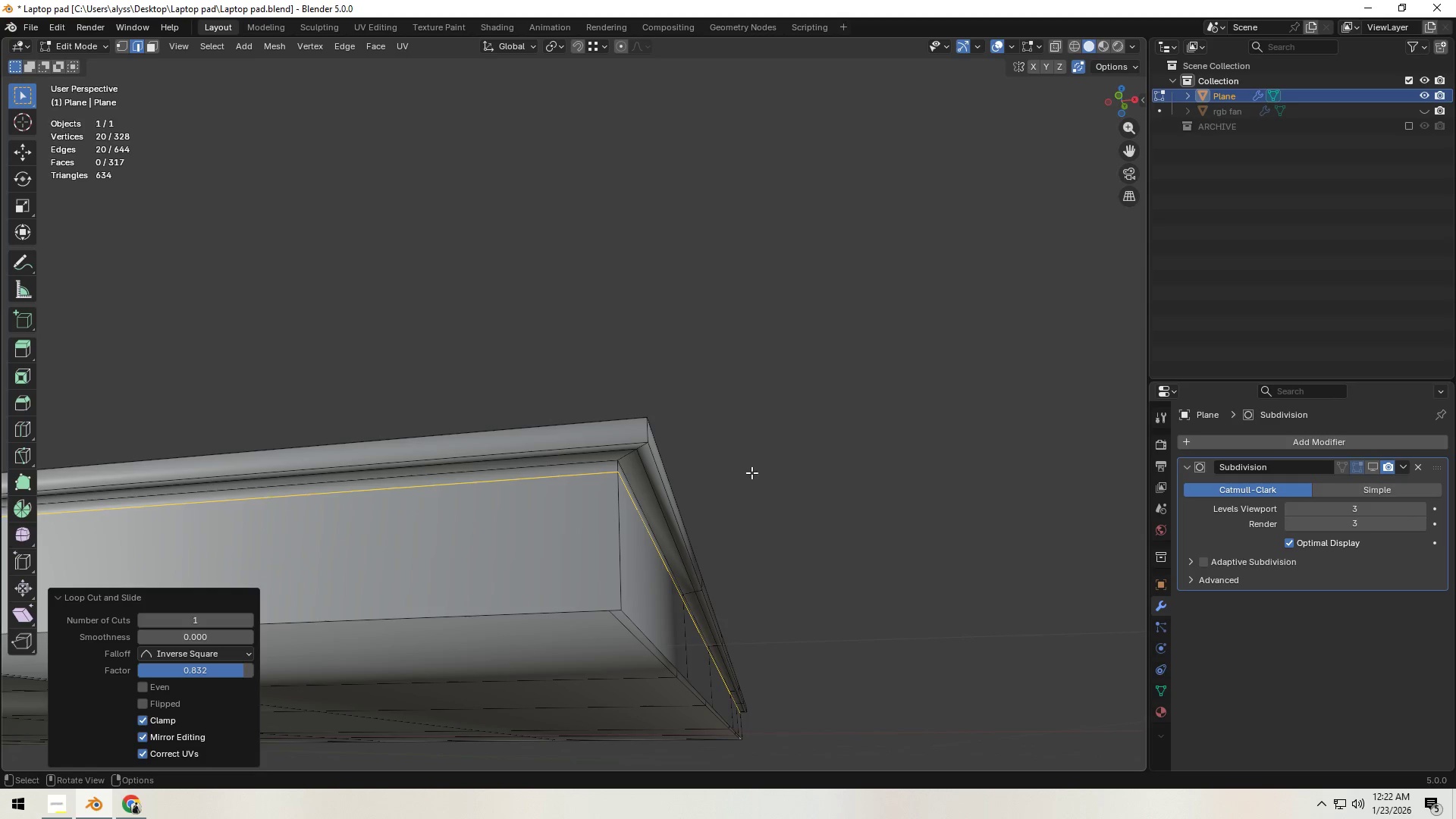 
double_click([802, 476])
 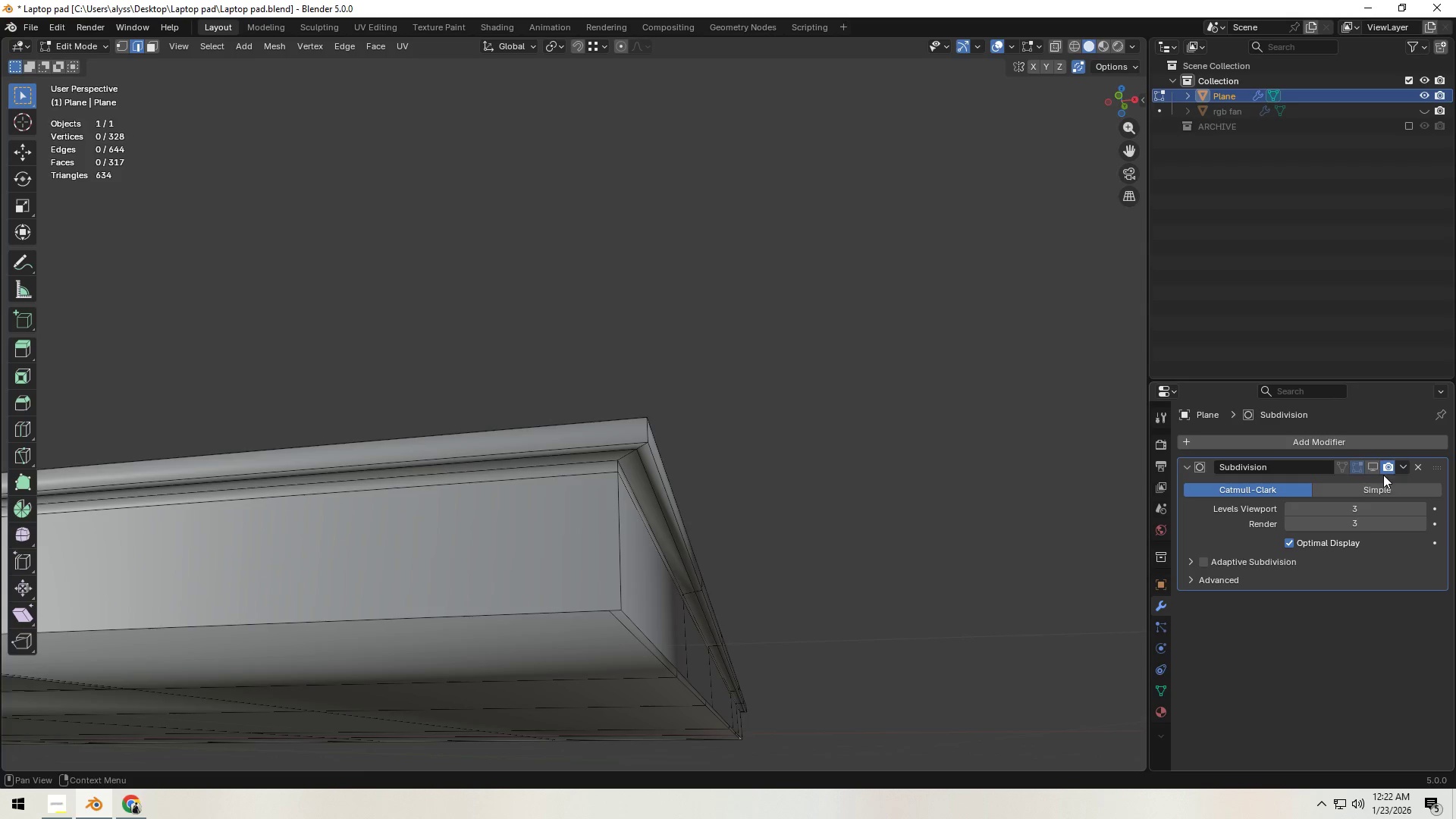 
left_click([1374, 468])
 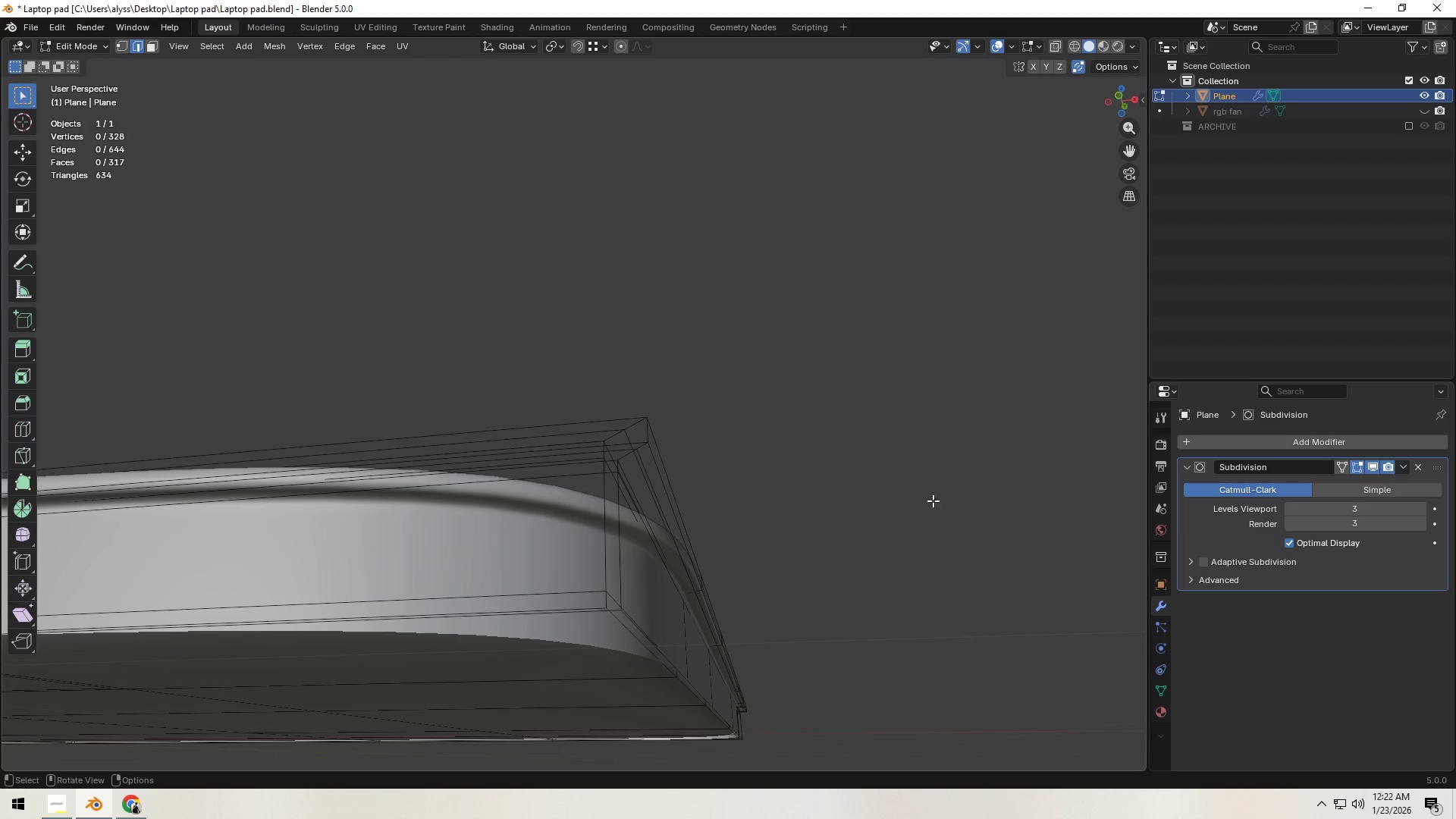 
left_click([892, 501])
 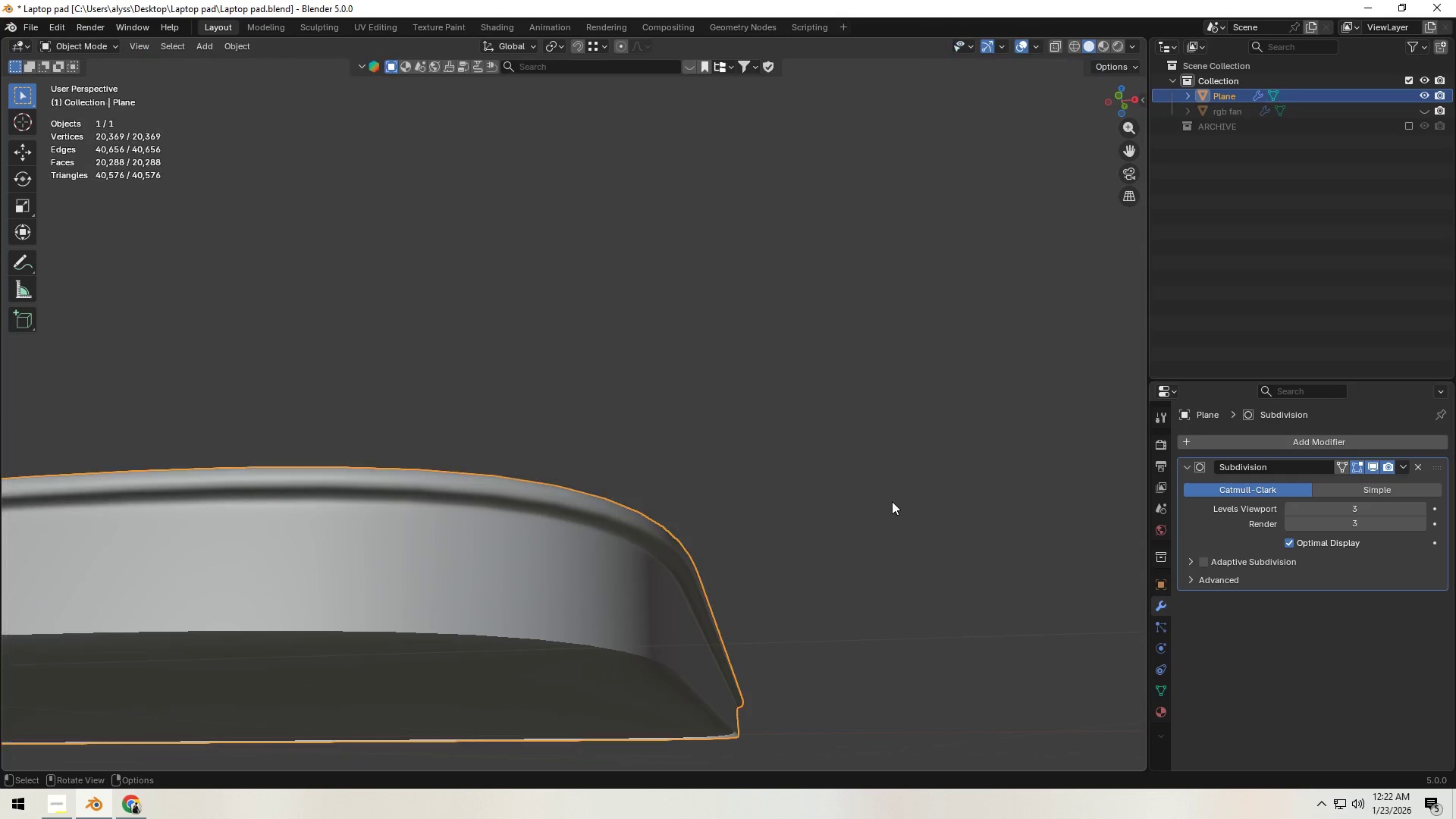 
key(Tab)
 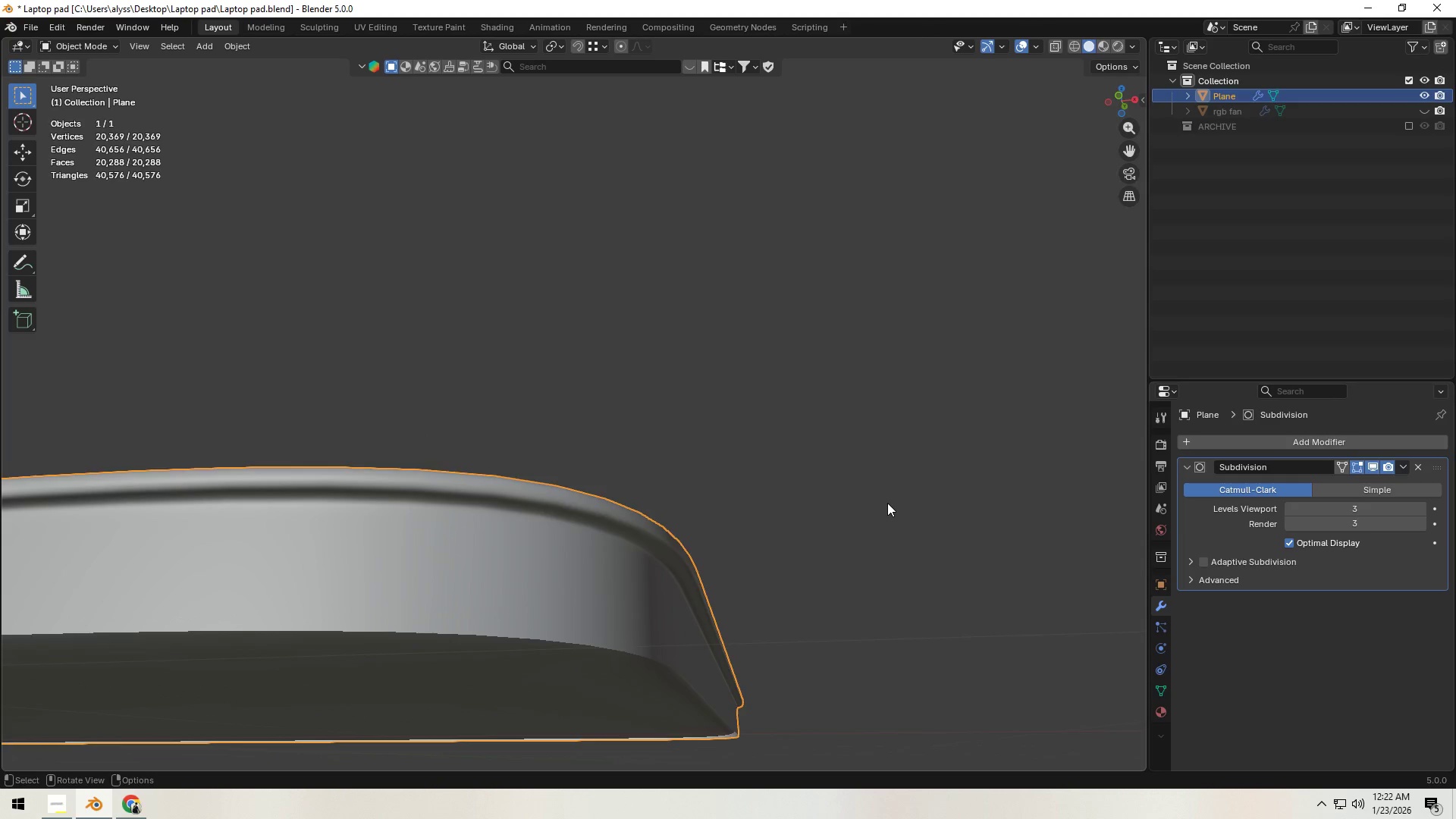 
left_click([887, 503])
 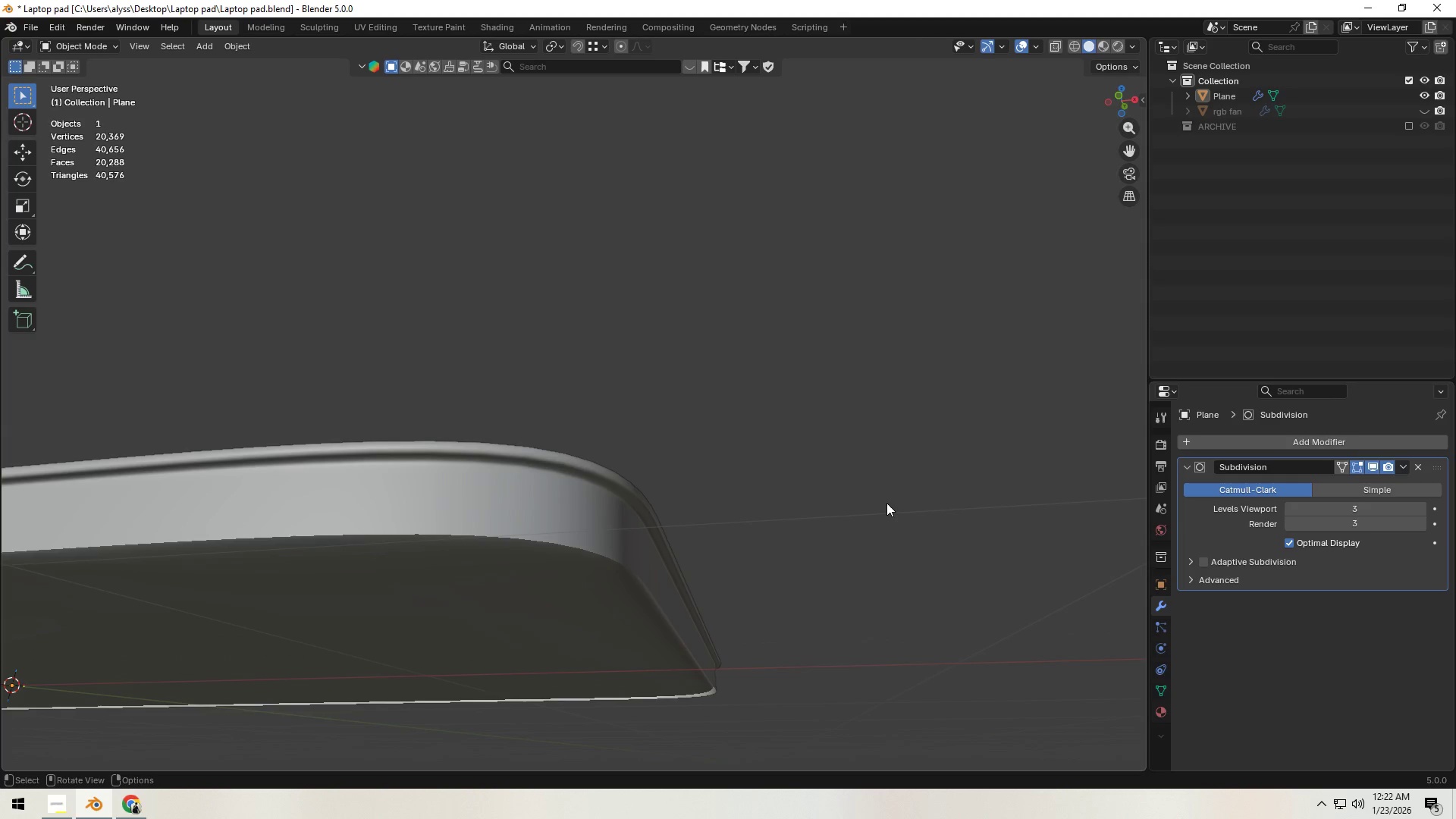 
scroll: coordinate [861, 592], scroll_direction: down, amount: 10.0
 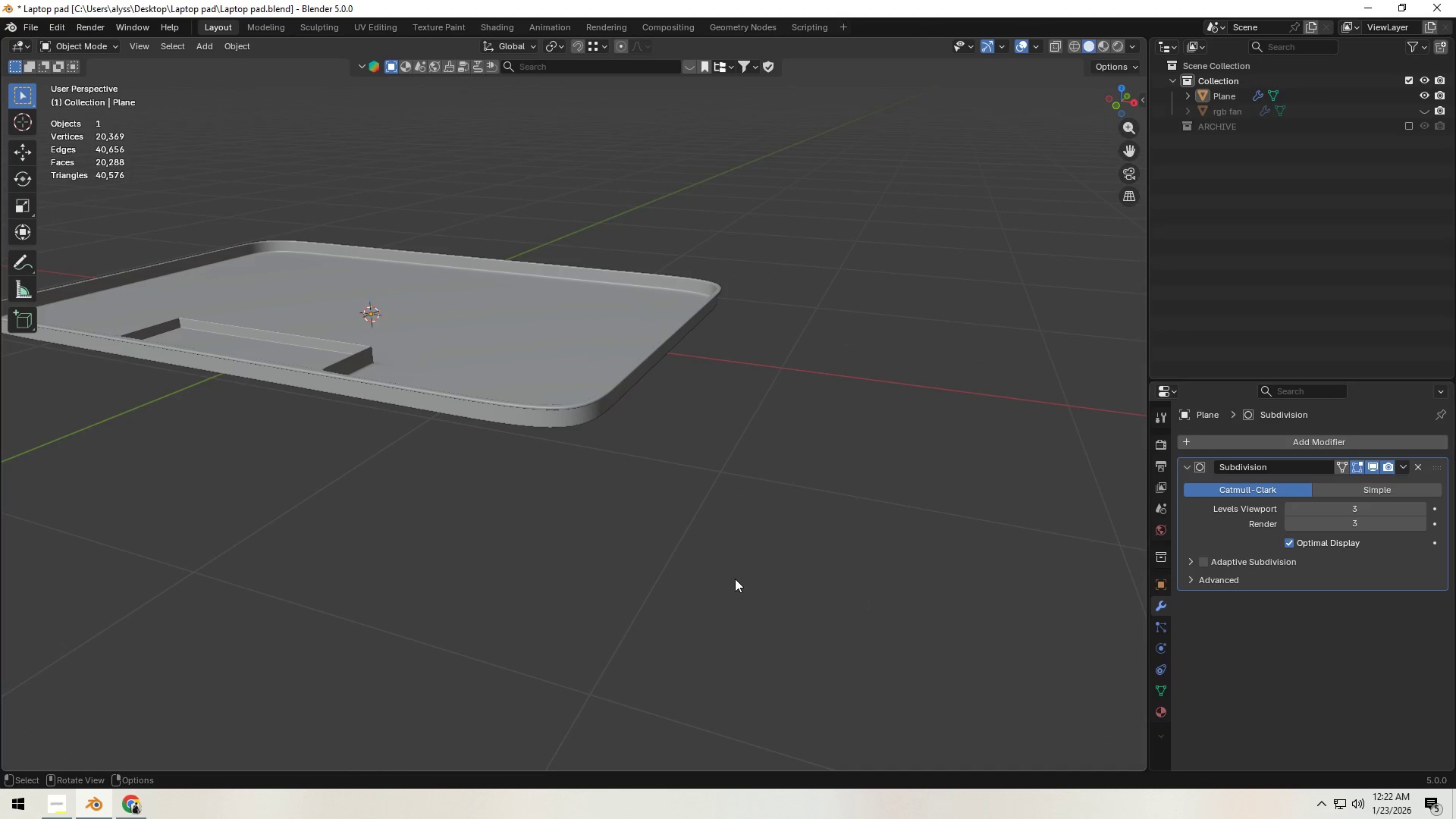 
key(Shift+ShiftLeft)
 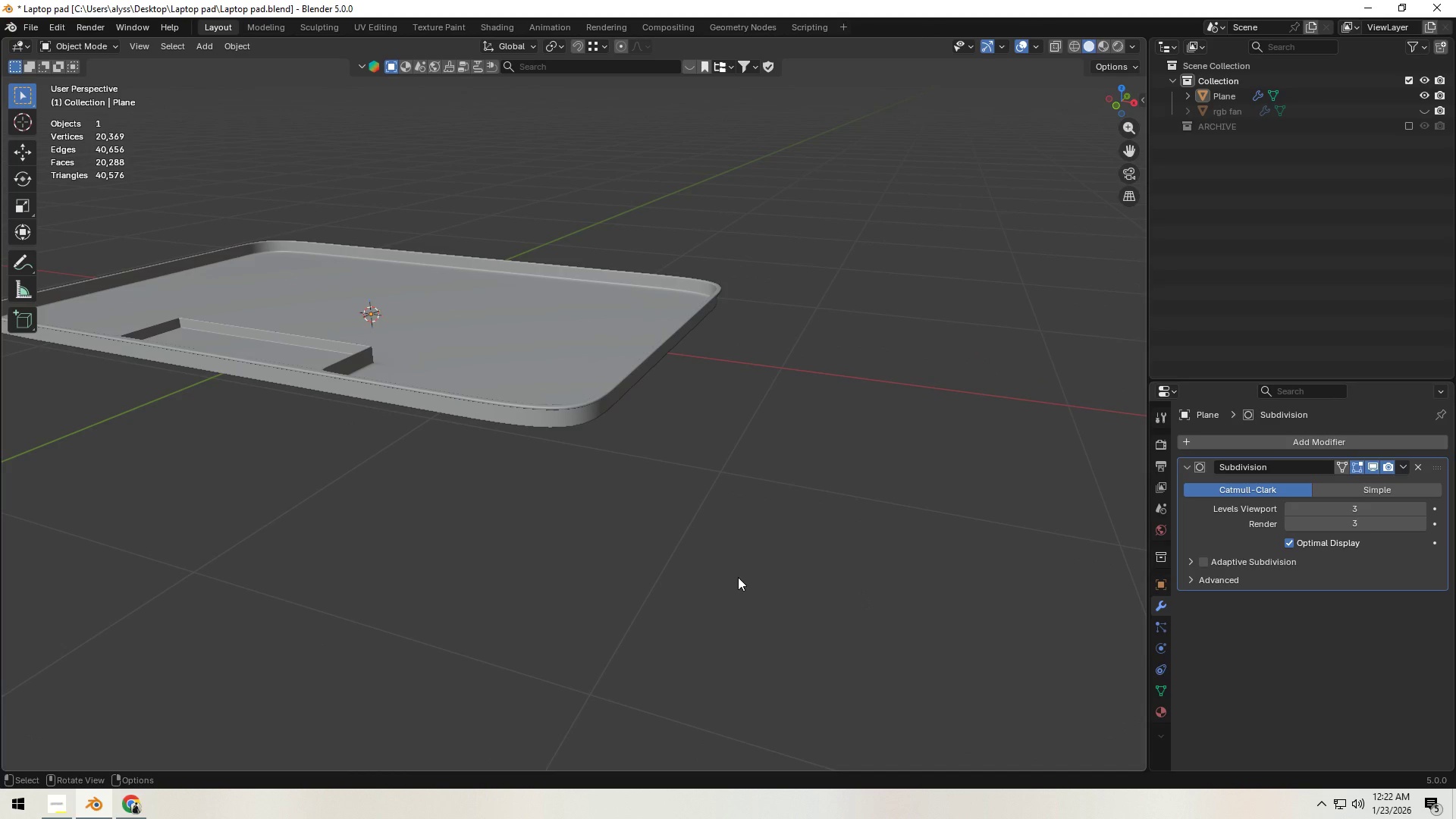 
wait(16.33)
 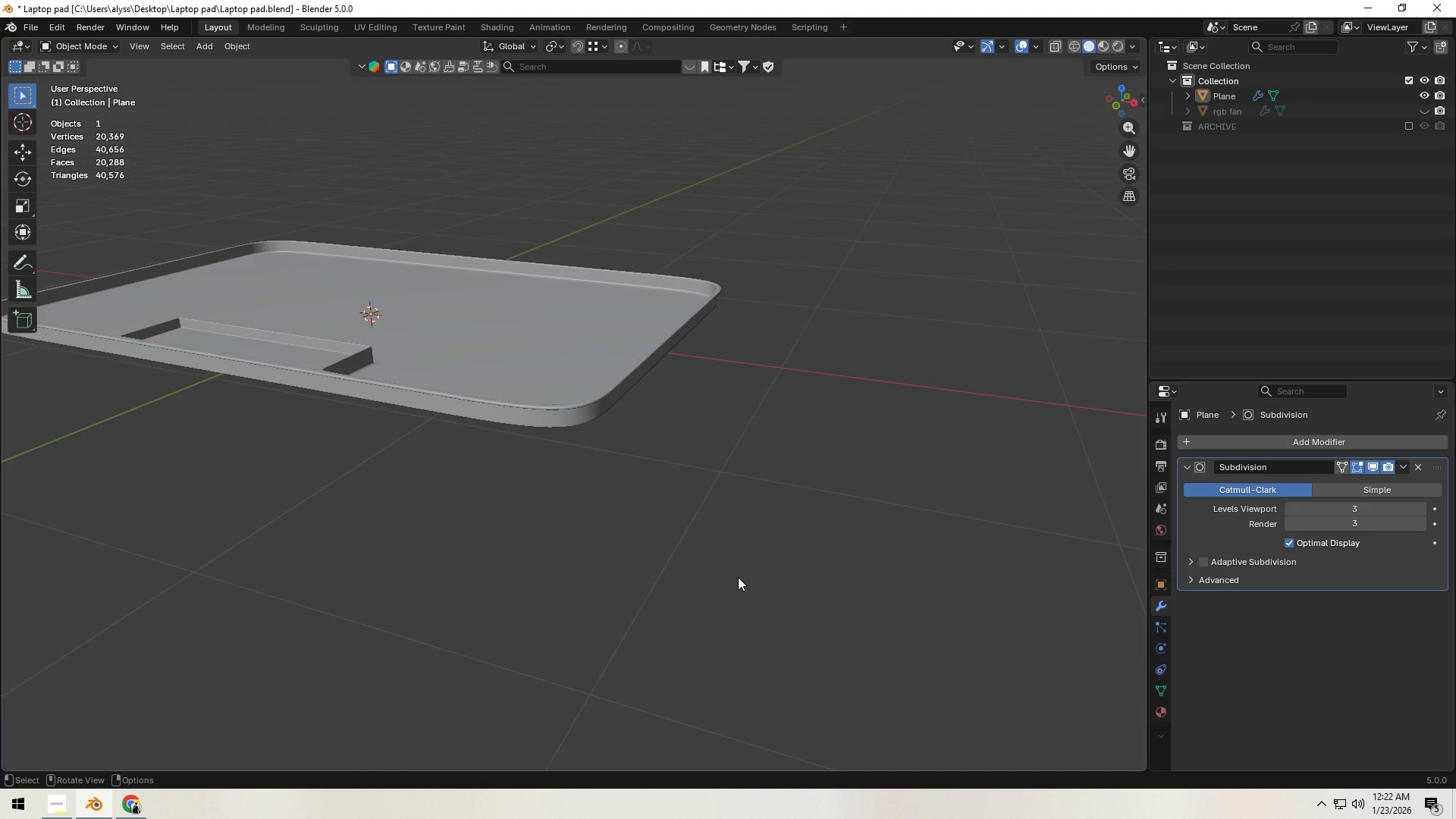 
scroll: coordinate [723, 516], scroll_direction: down, amount: 1.0
 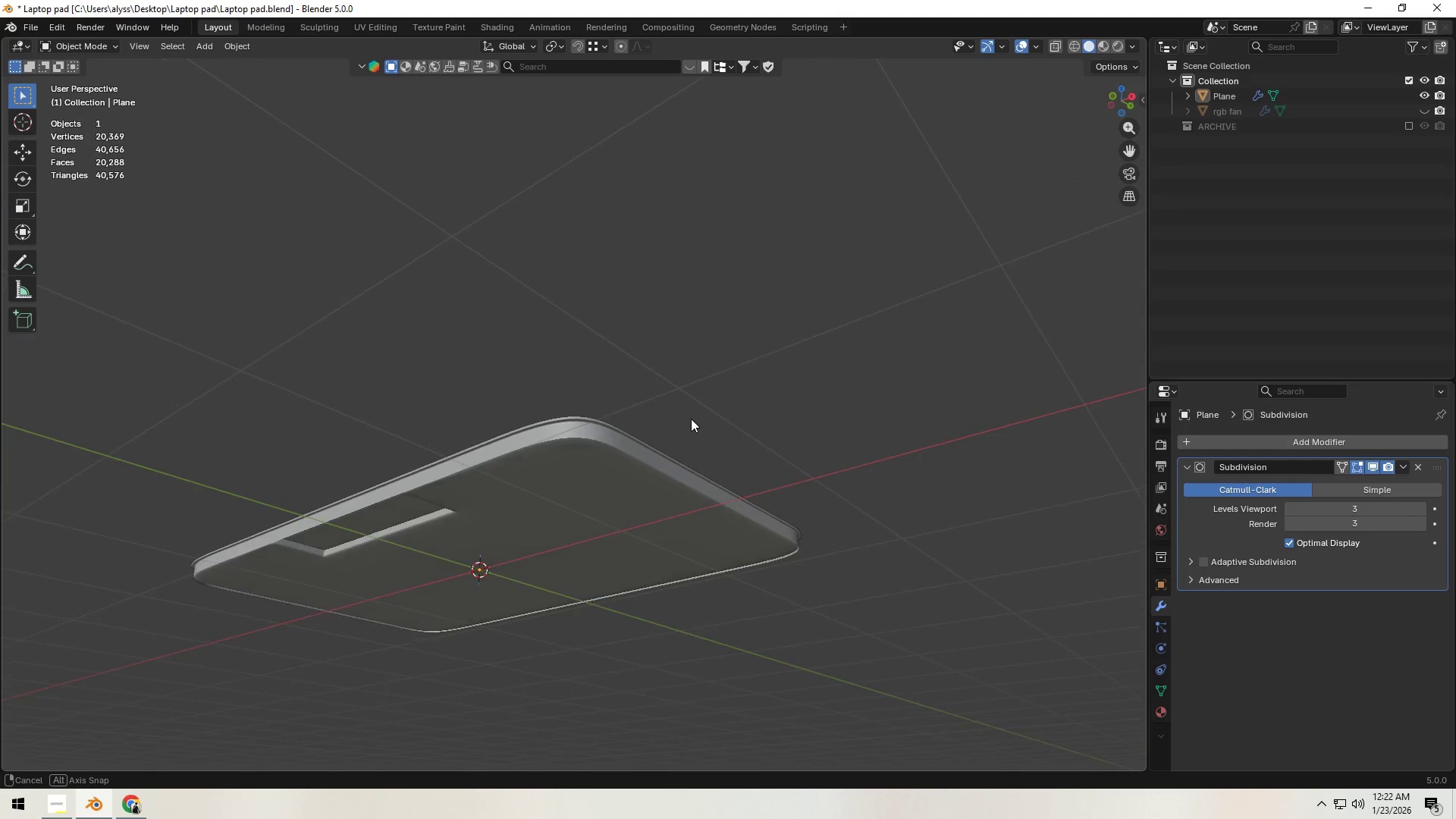 
left_click([661, 498])
 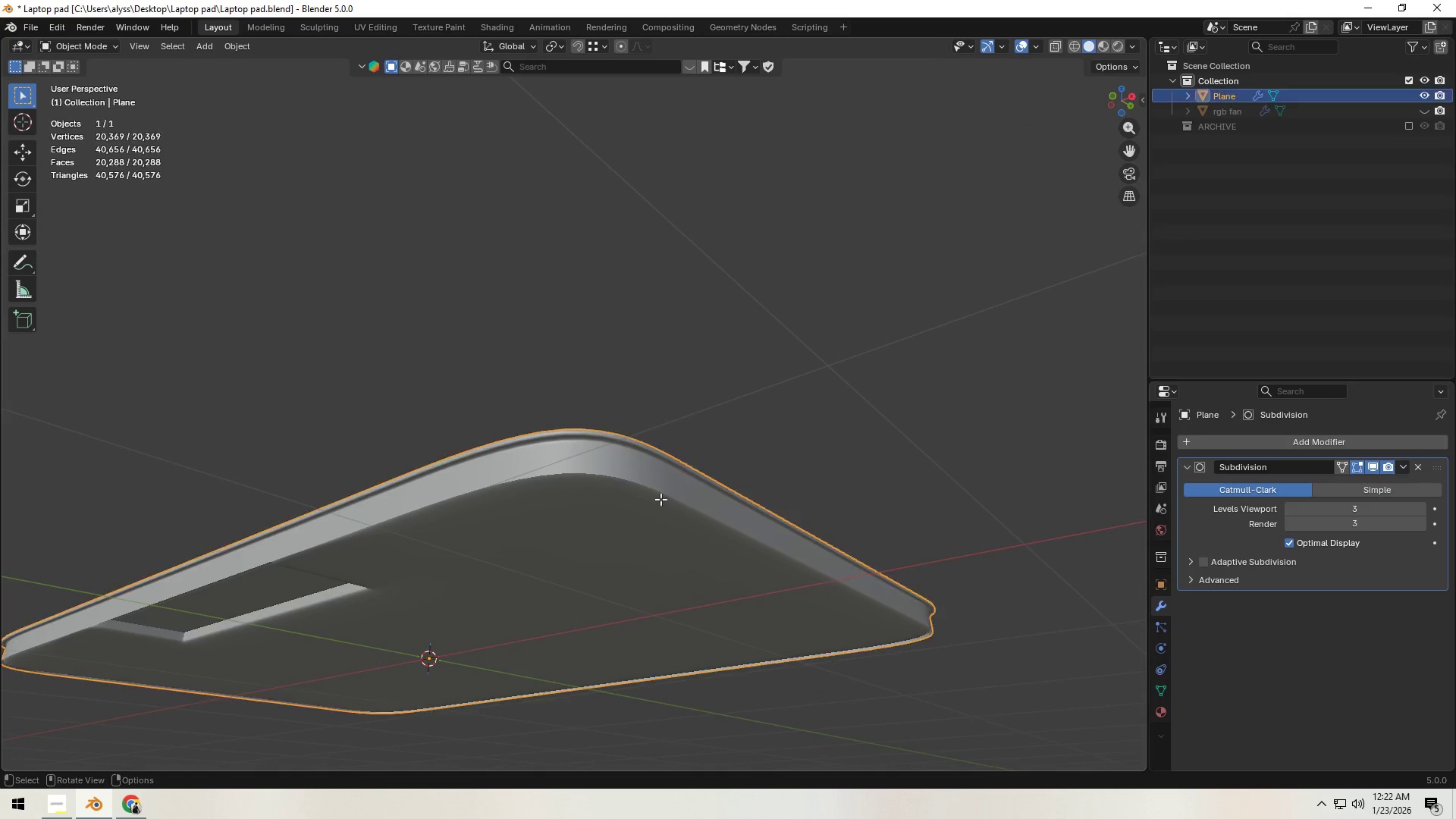 
key(Tab)
 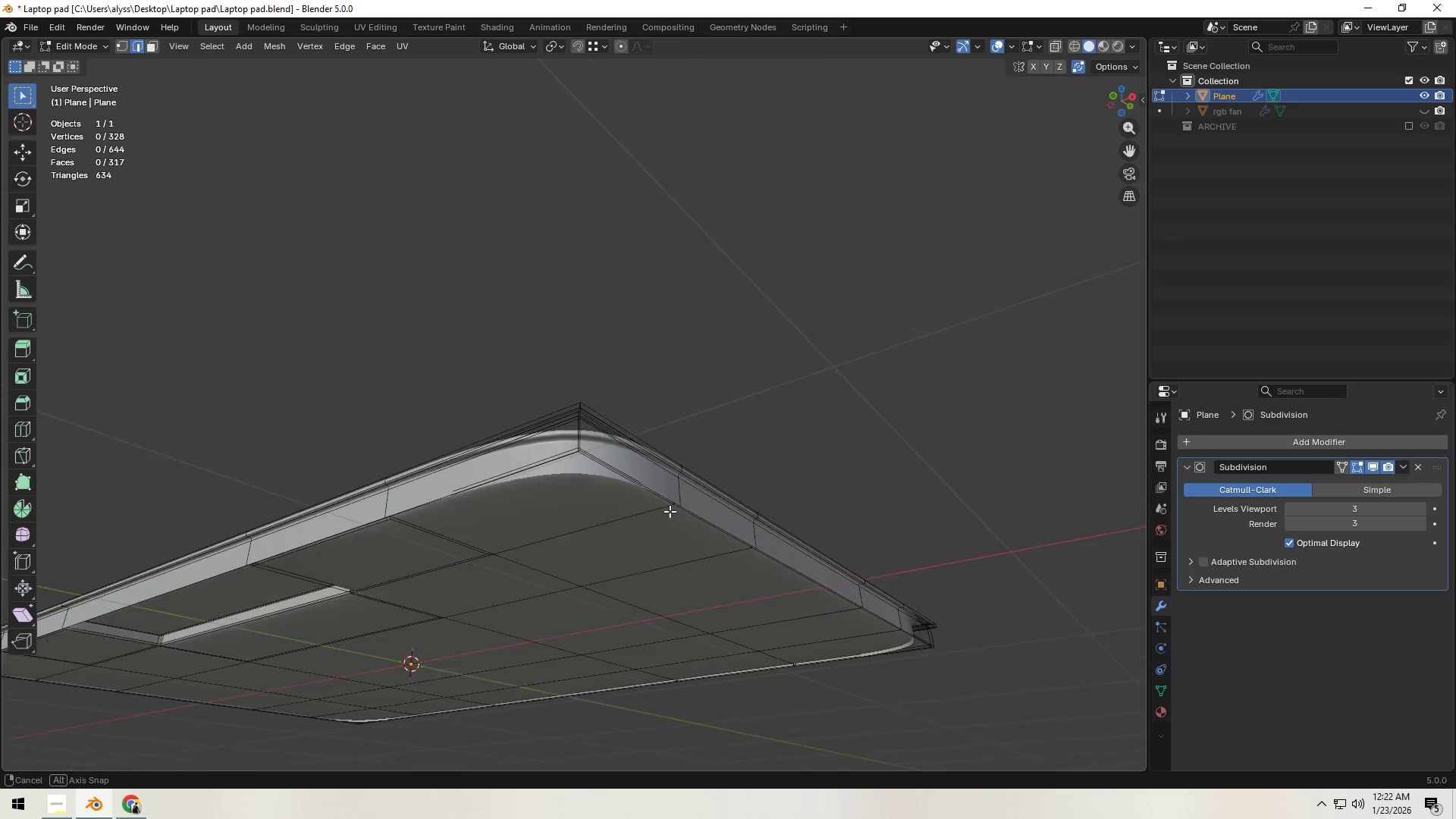 
scroll: coordinate [670, 513], scroll_direction: up, amount: 5.0
 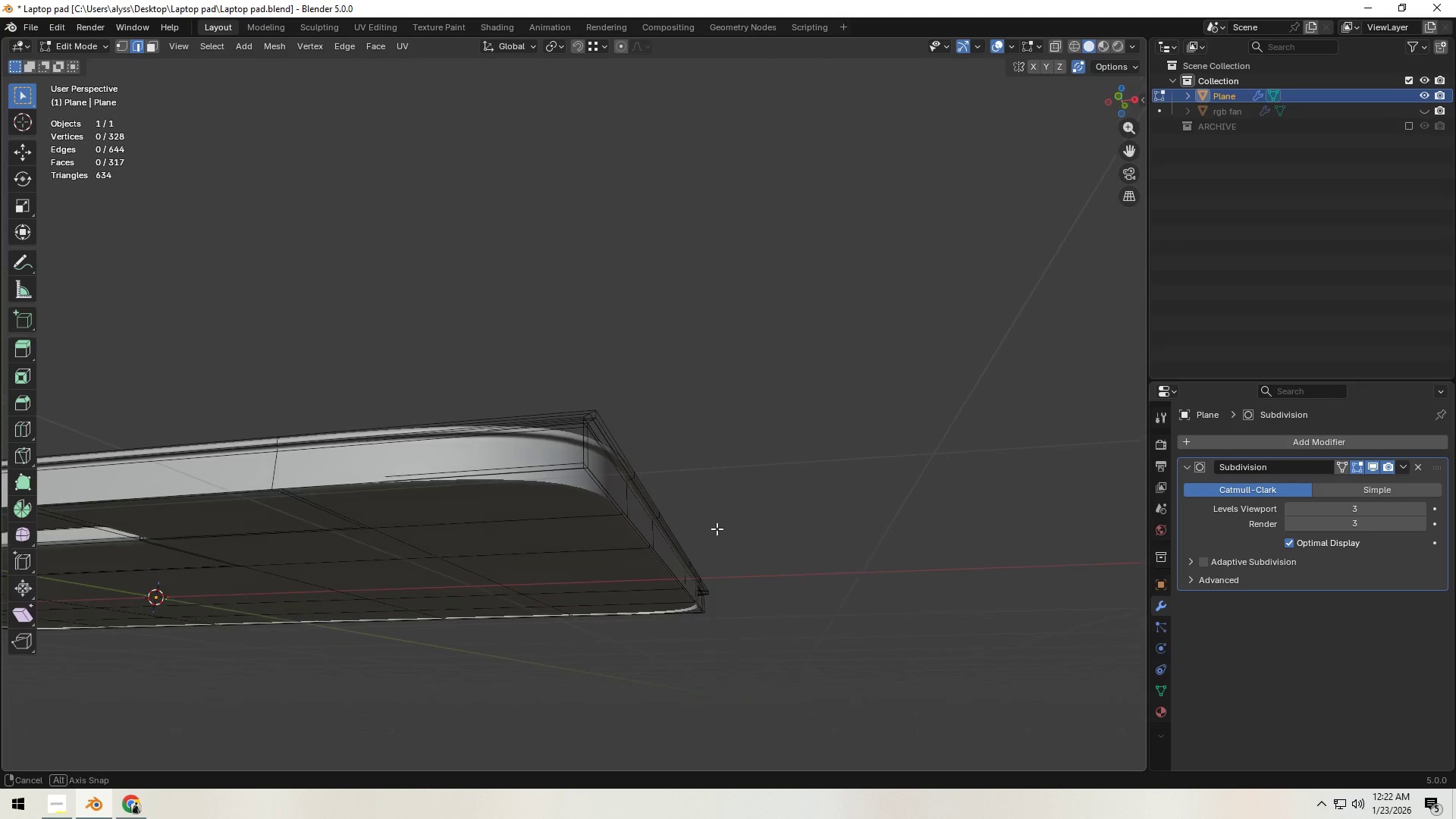 
hold_key(key=ShiftLeft, duration=1.52)
 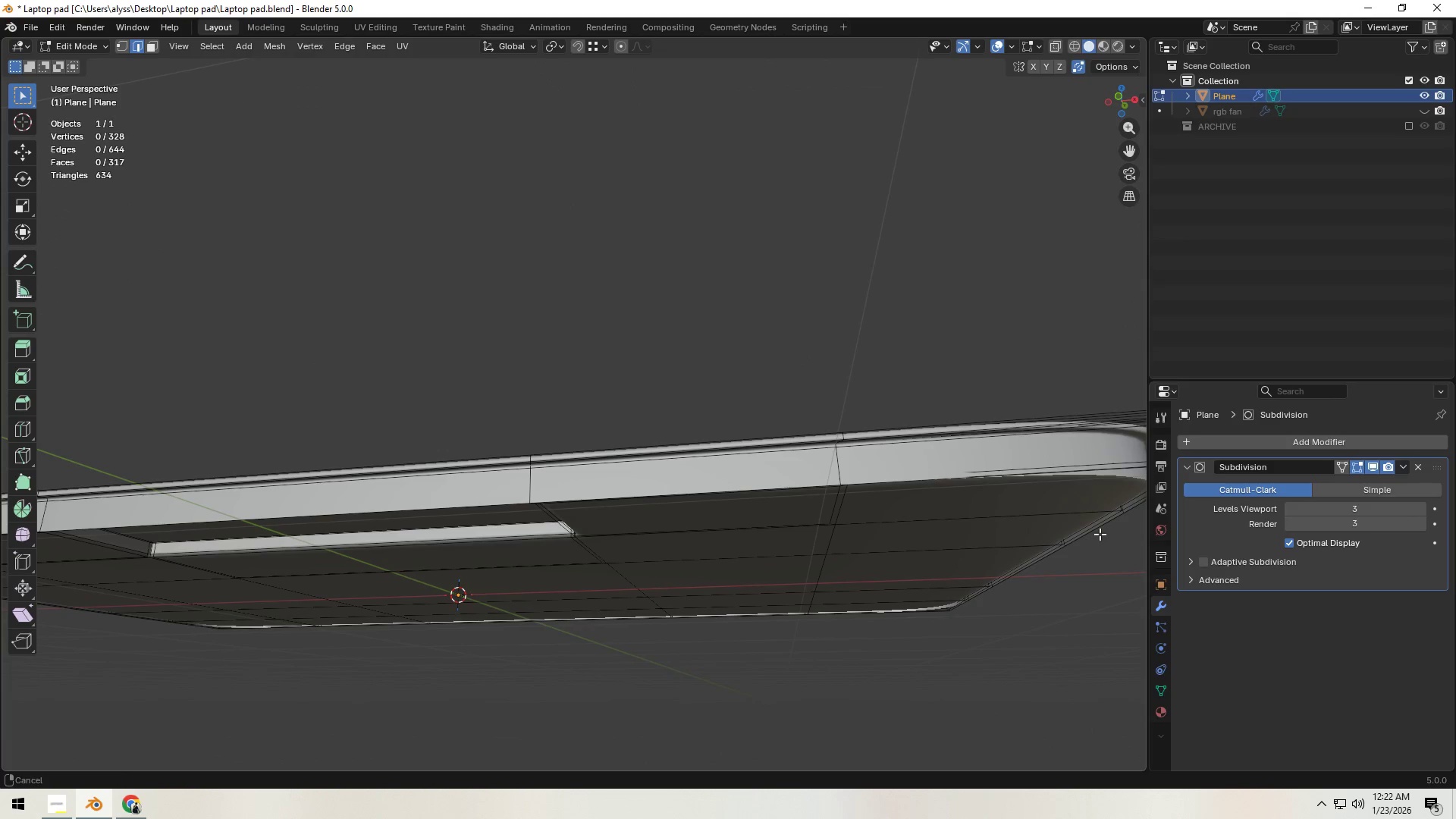 
key(Shift+ShiftLeft)
 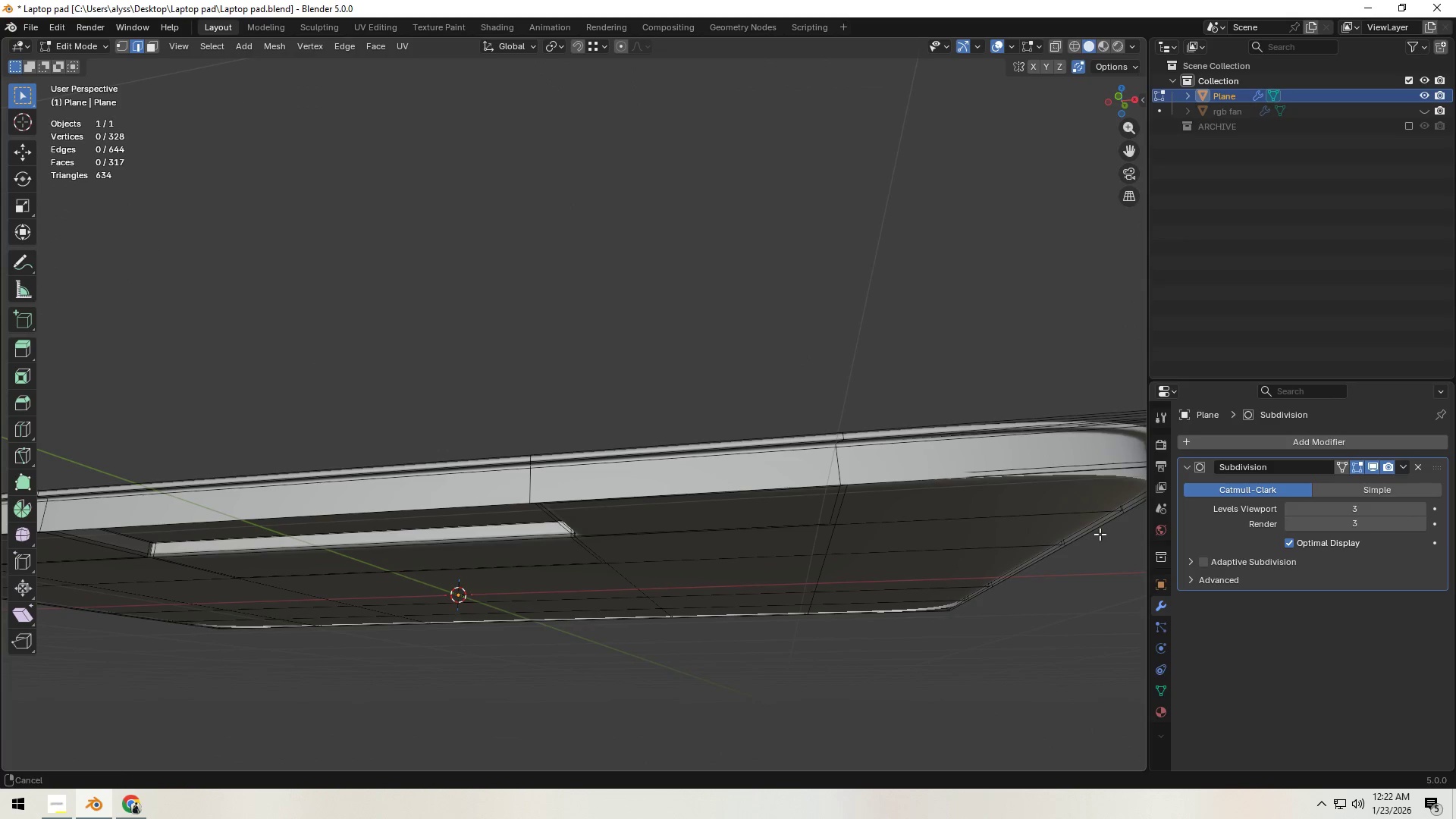 
key(Shift+ShiftLeft)
 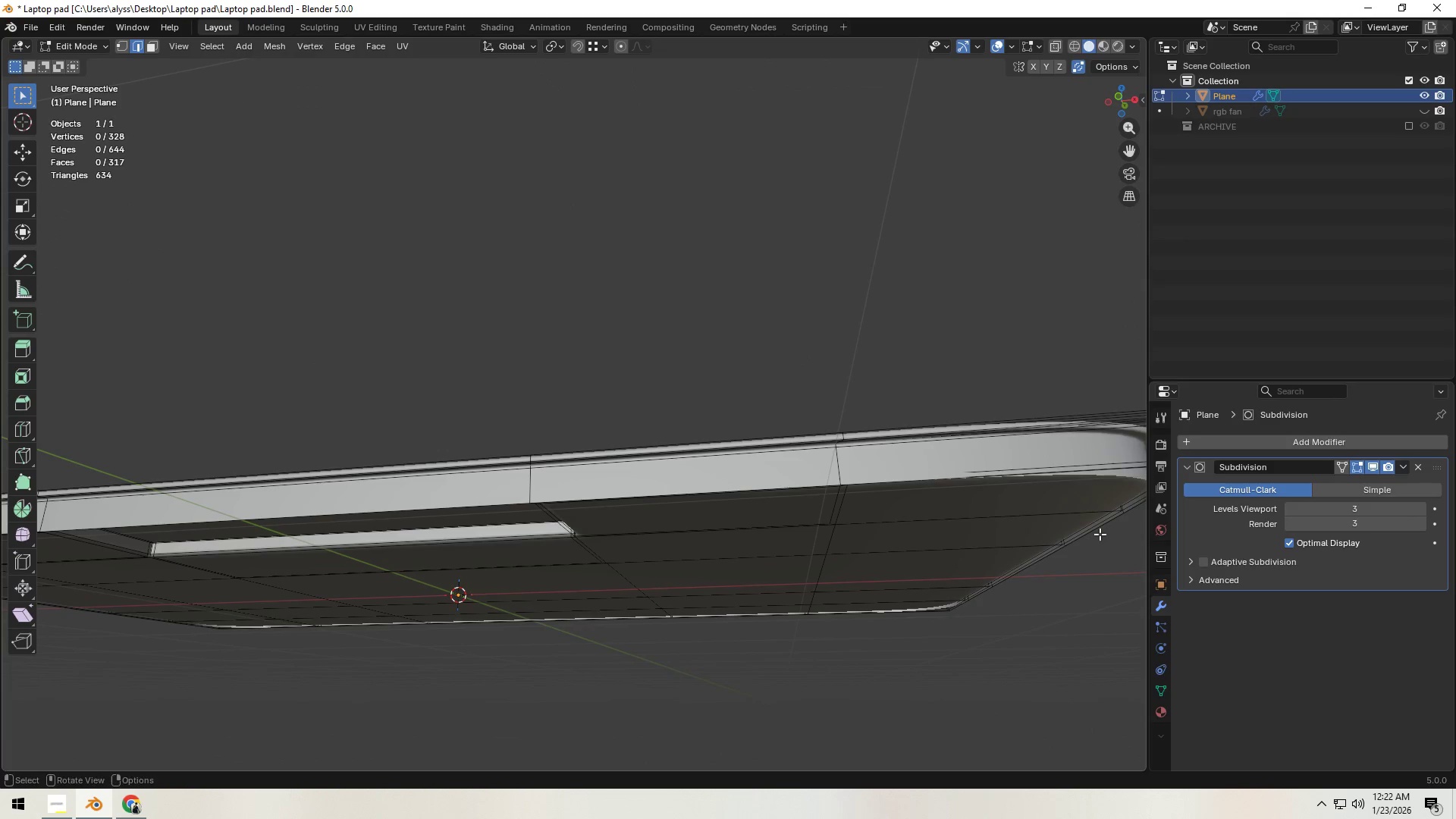 
key(Shift+ShiftLeft)
 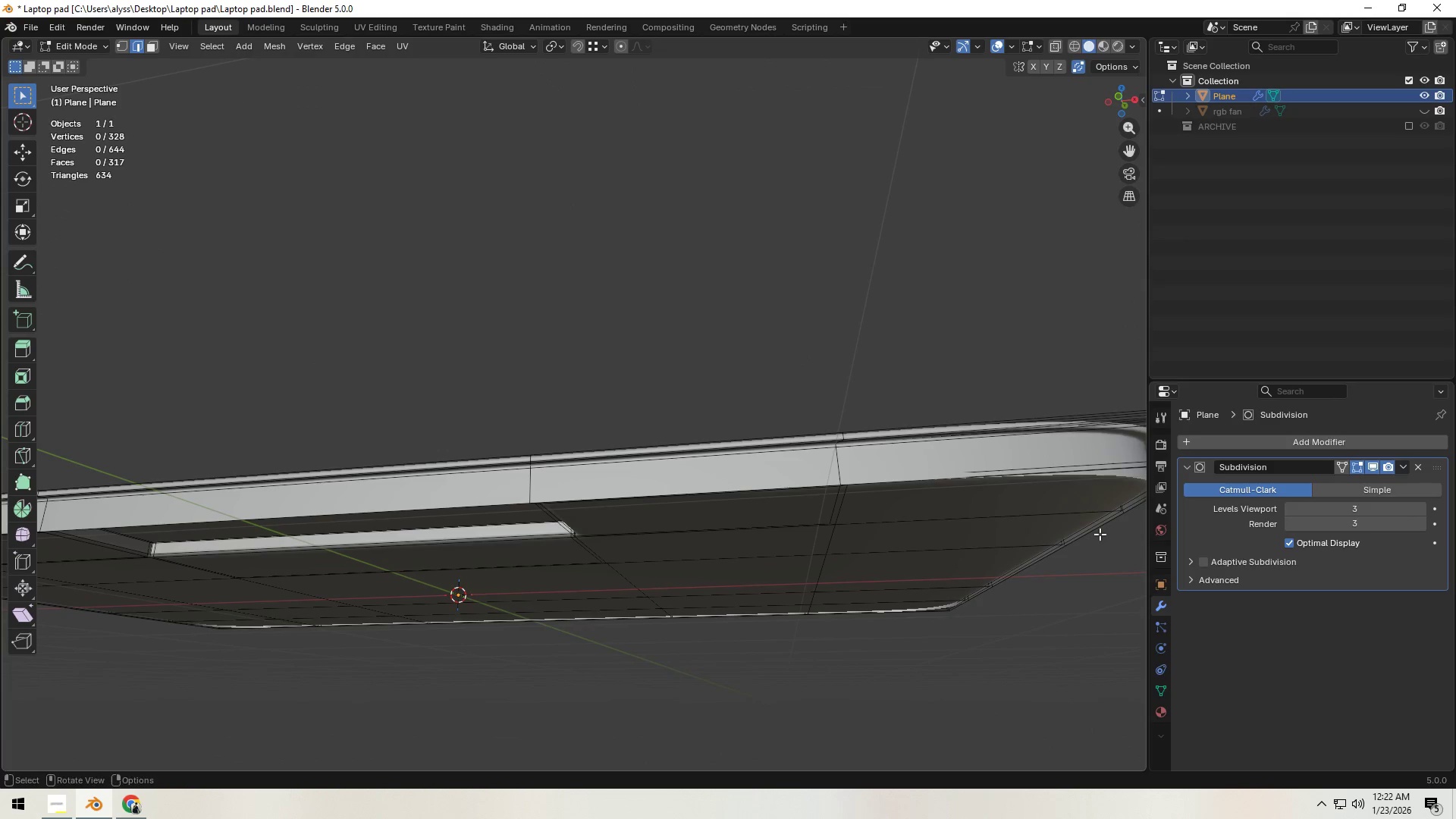 
key(Shift+ShiftLeft)
 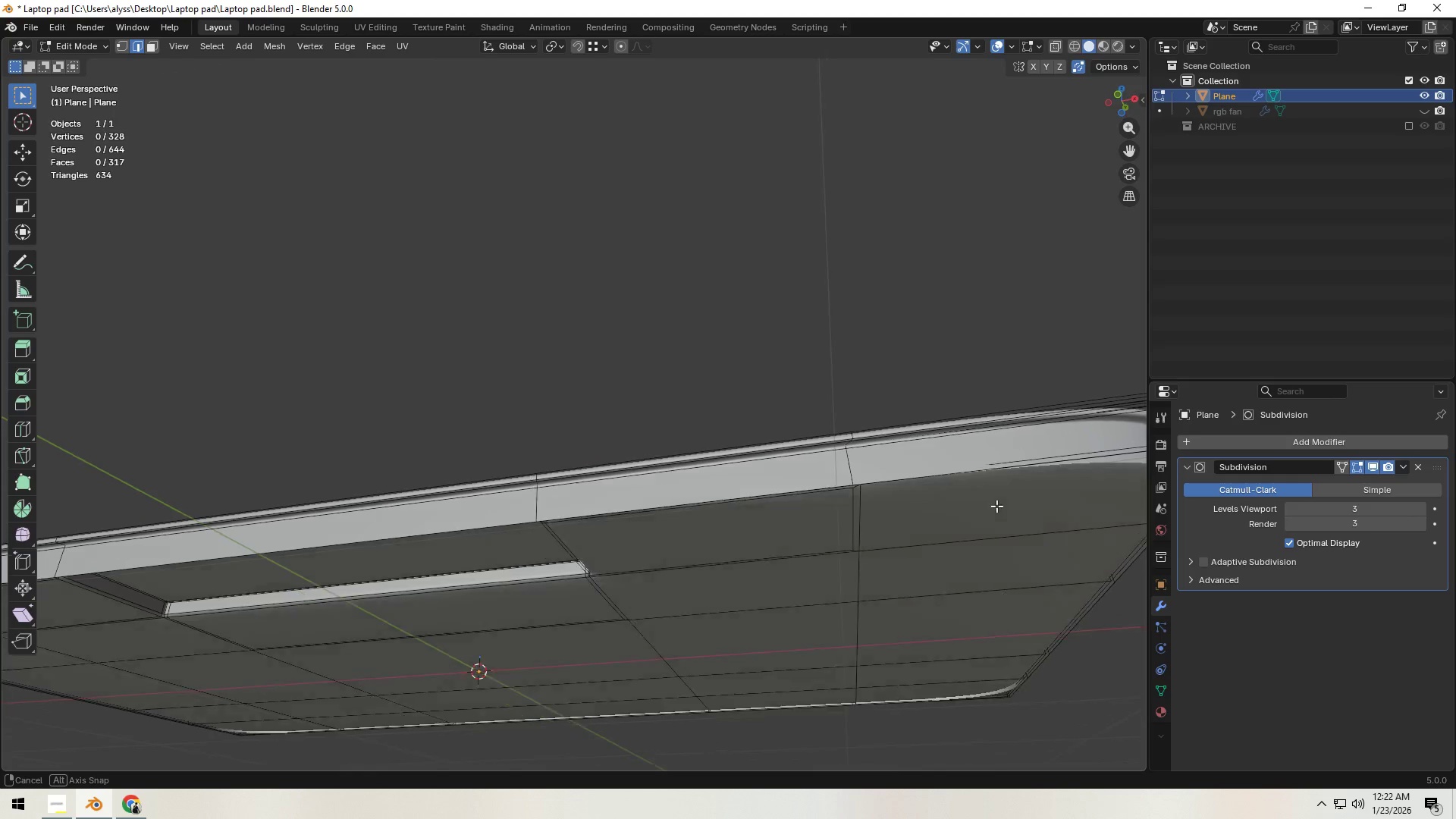 
scroll: coordinate [935, 525], scroll_direction: down, amount: 3.0
 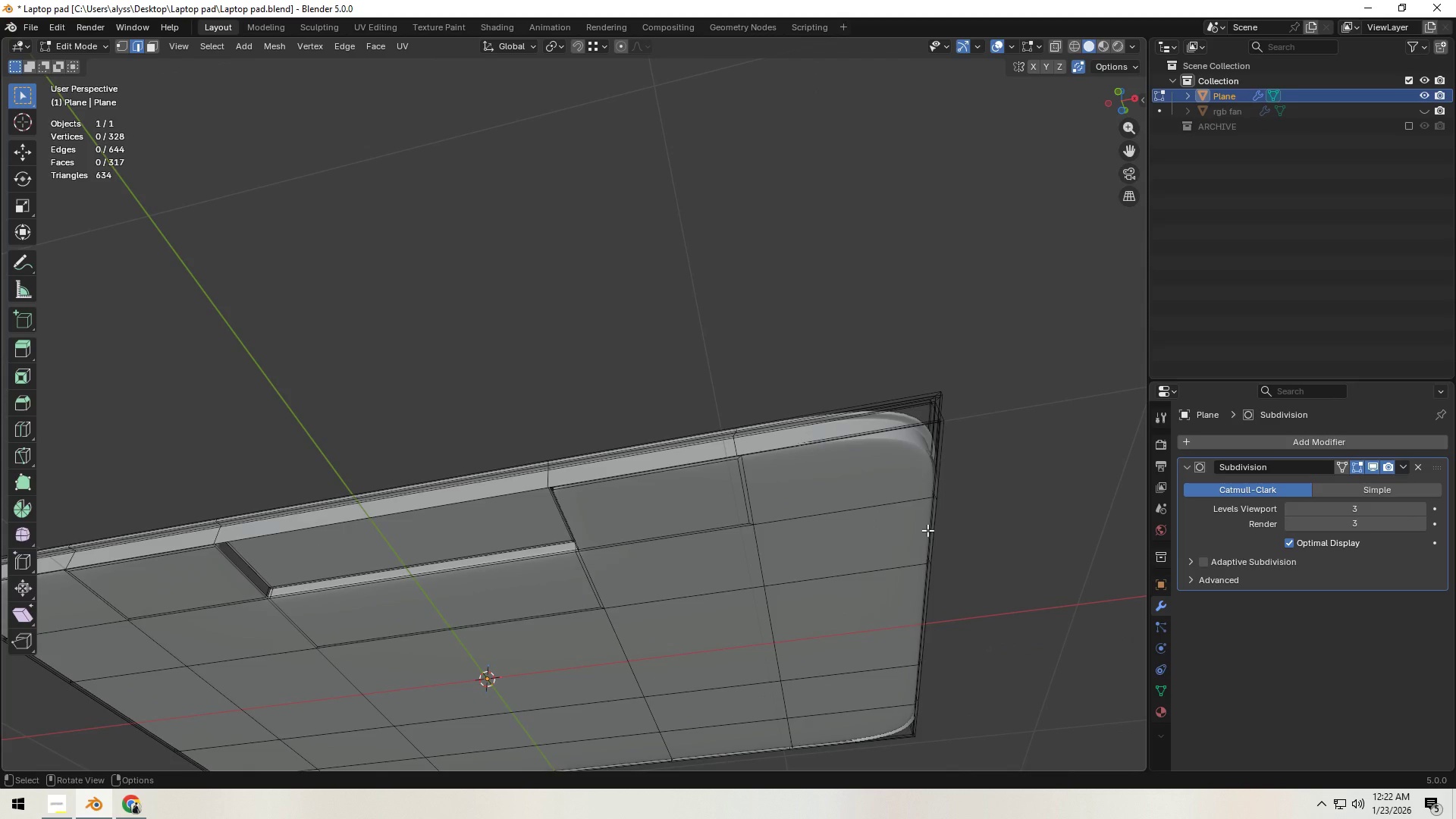 
hold_key(key=ShiftLeft, duration=0.61)
 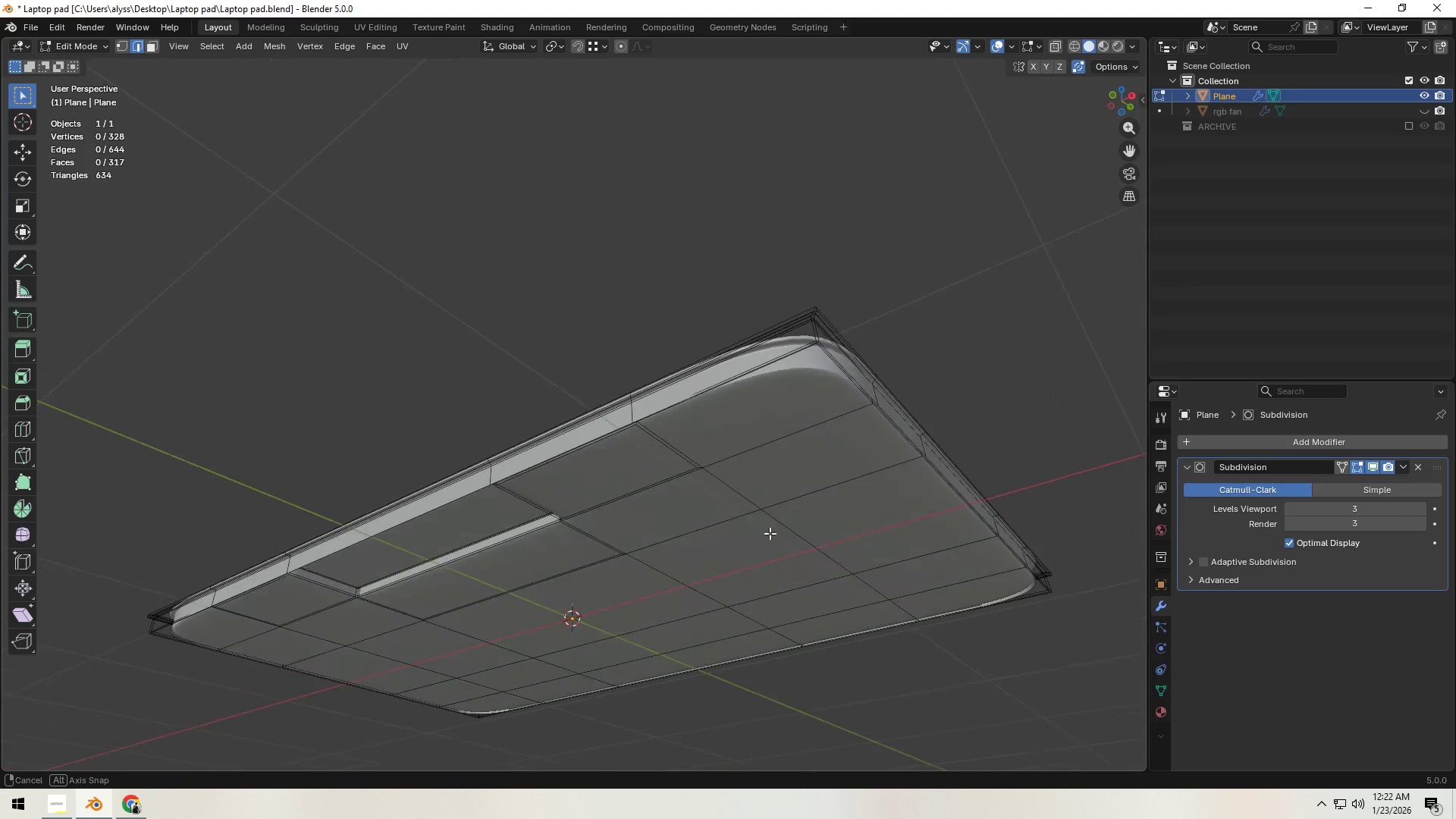 
scroll: coordinate [770, 533], scroll_direction: up, amount: 2.0
 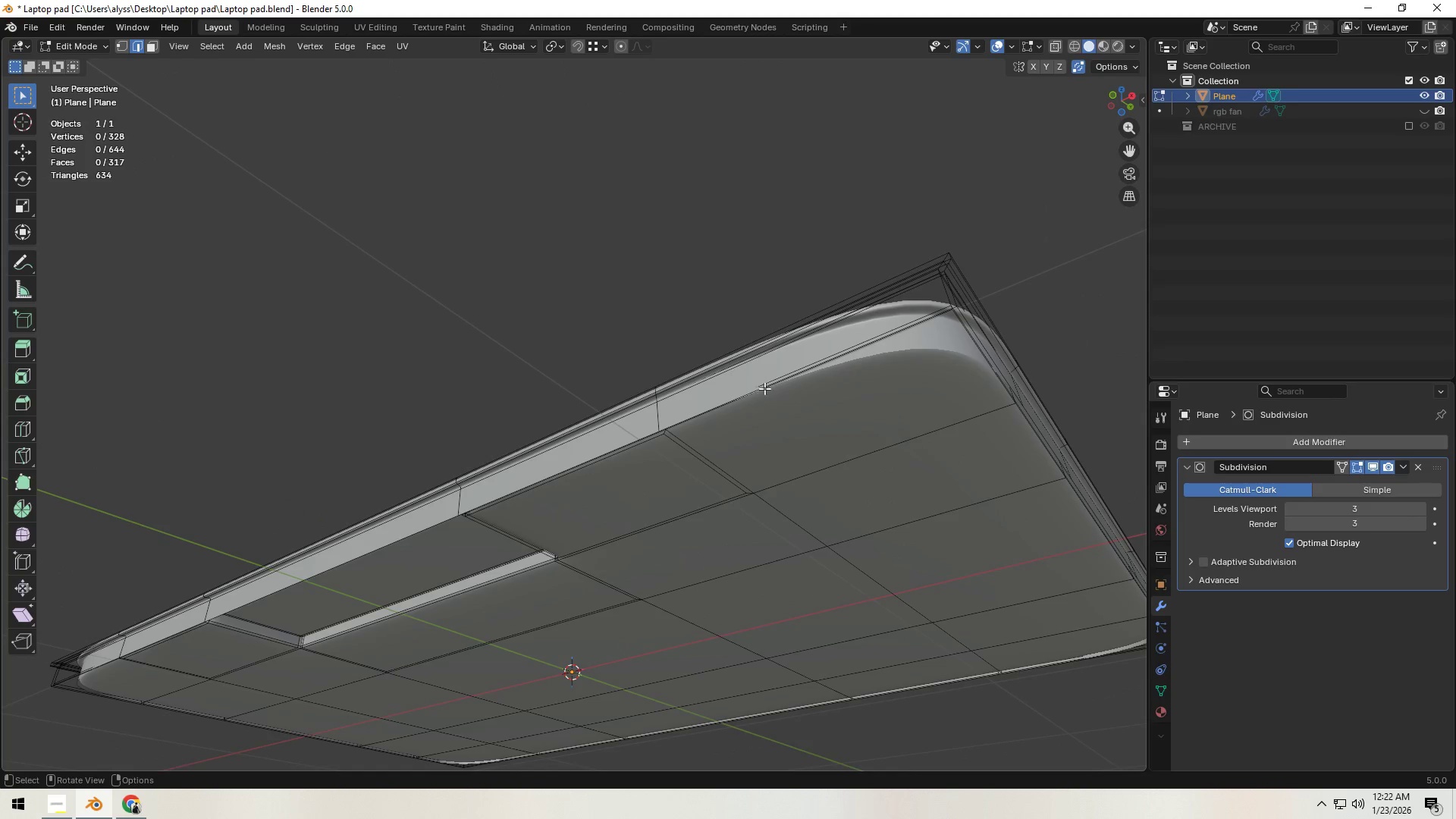 
key(Z)
 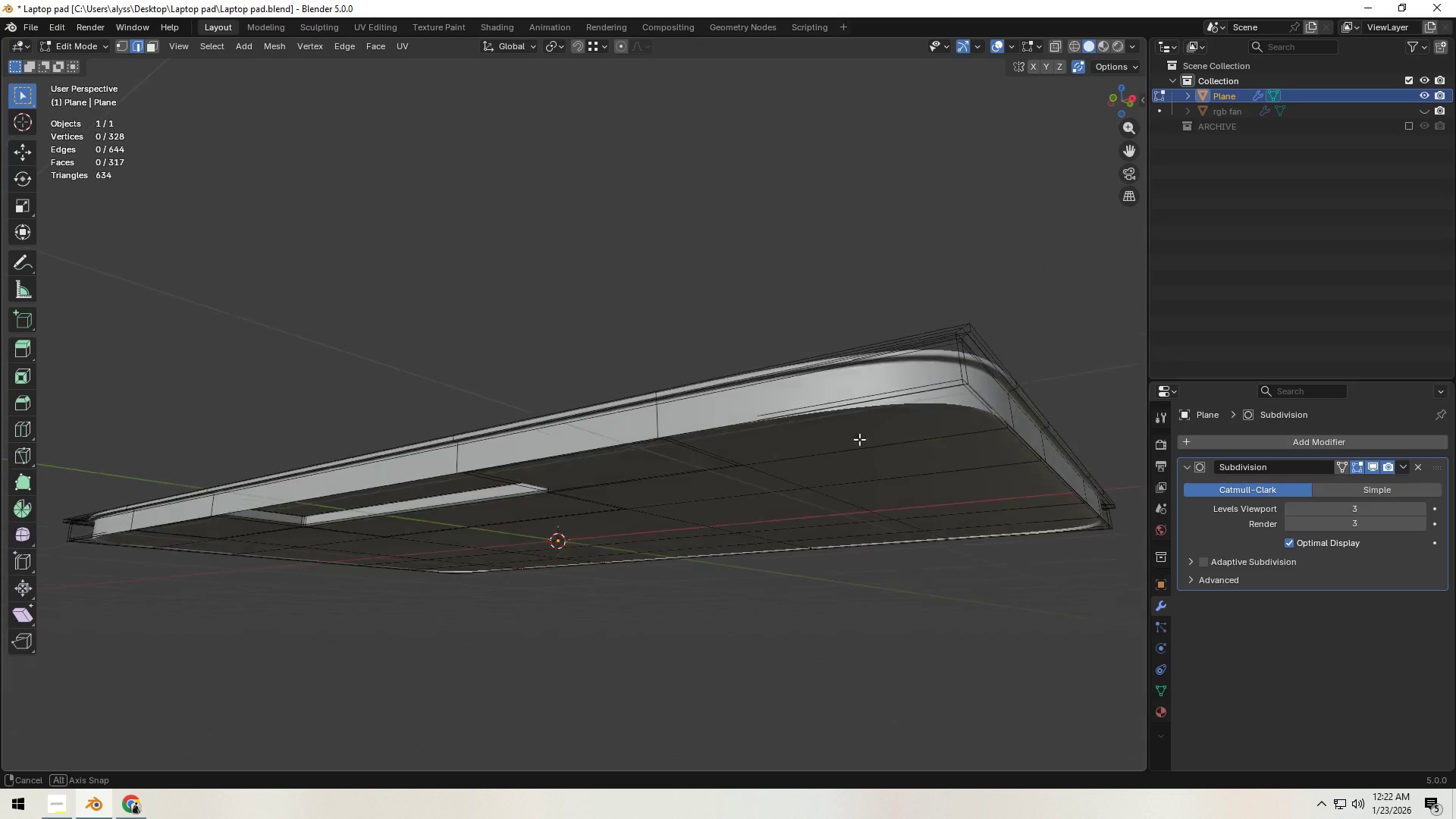 
hold_key(key=ShiftLeft, duration=0.45)
 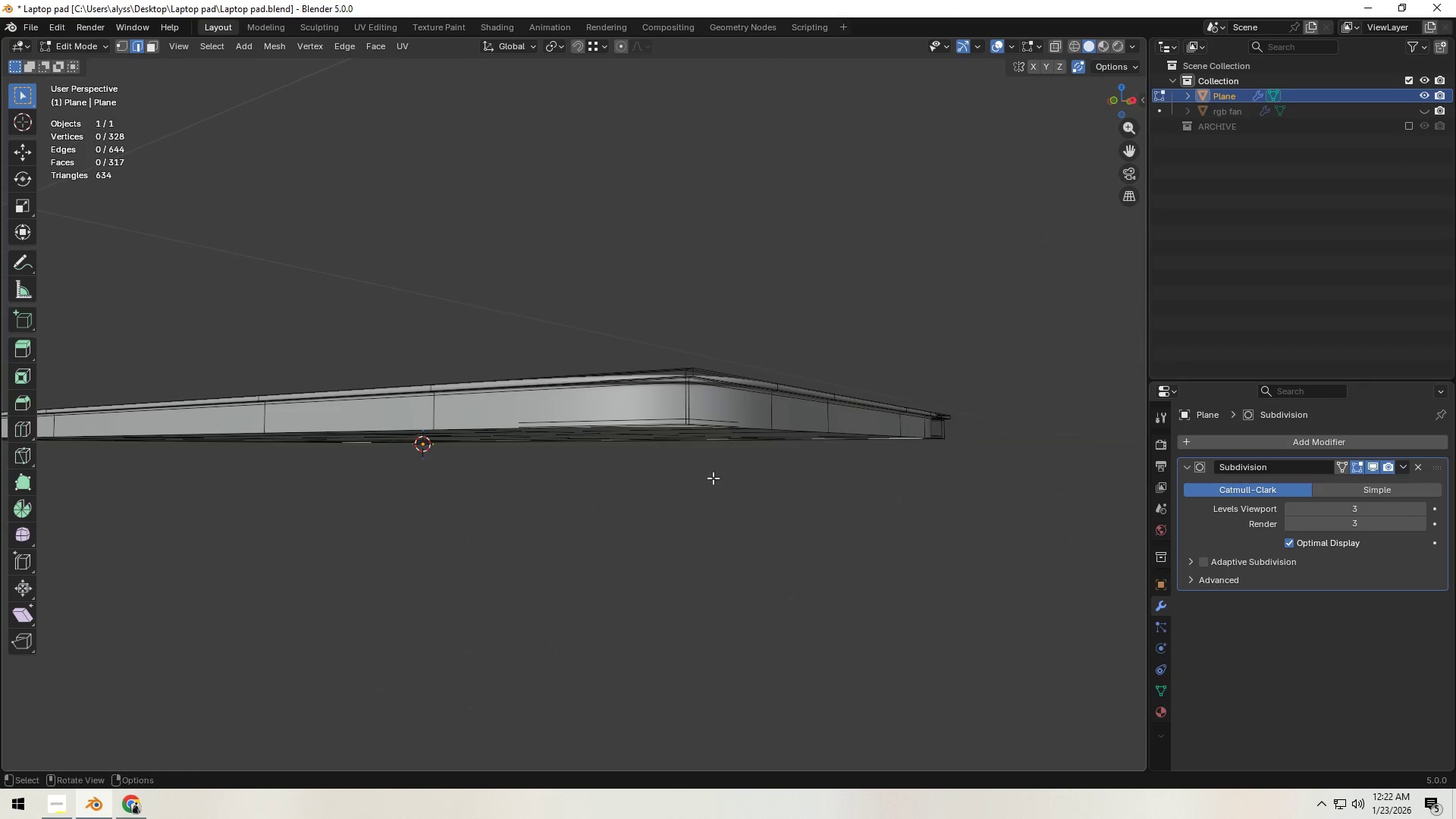 
hold_key(key=ShiftLeft, duration=0.34)
 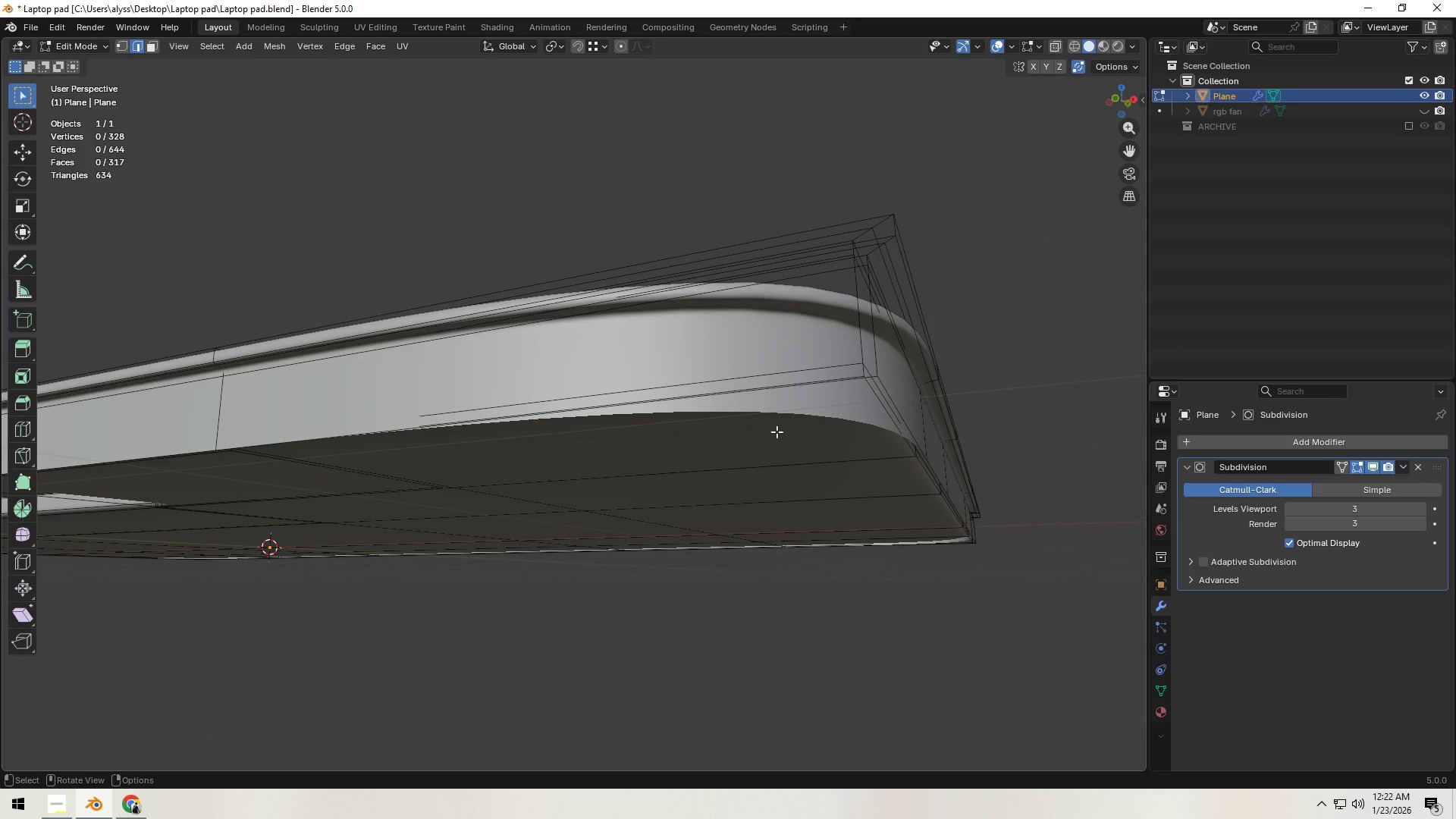 
scroll: coordinate [715, 481], scroll_direction: up, amount: 4.0
 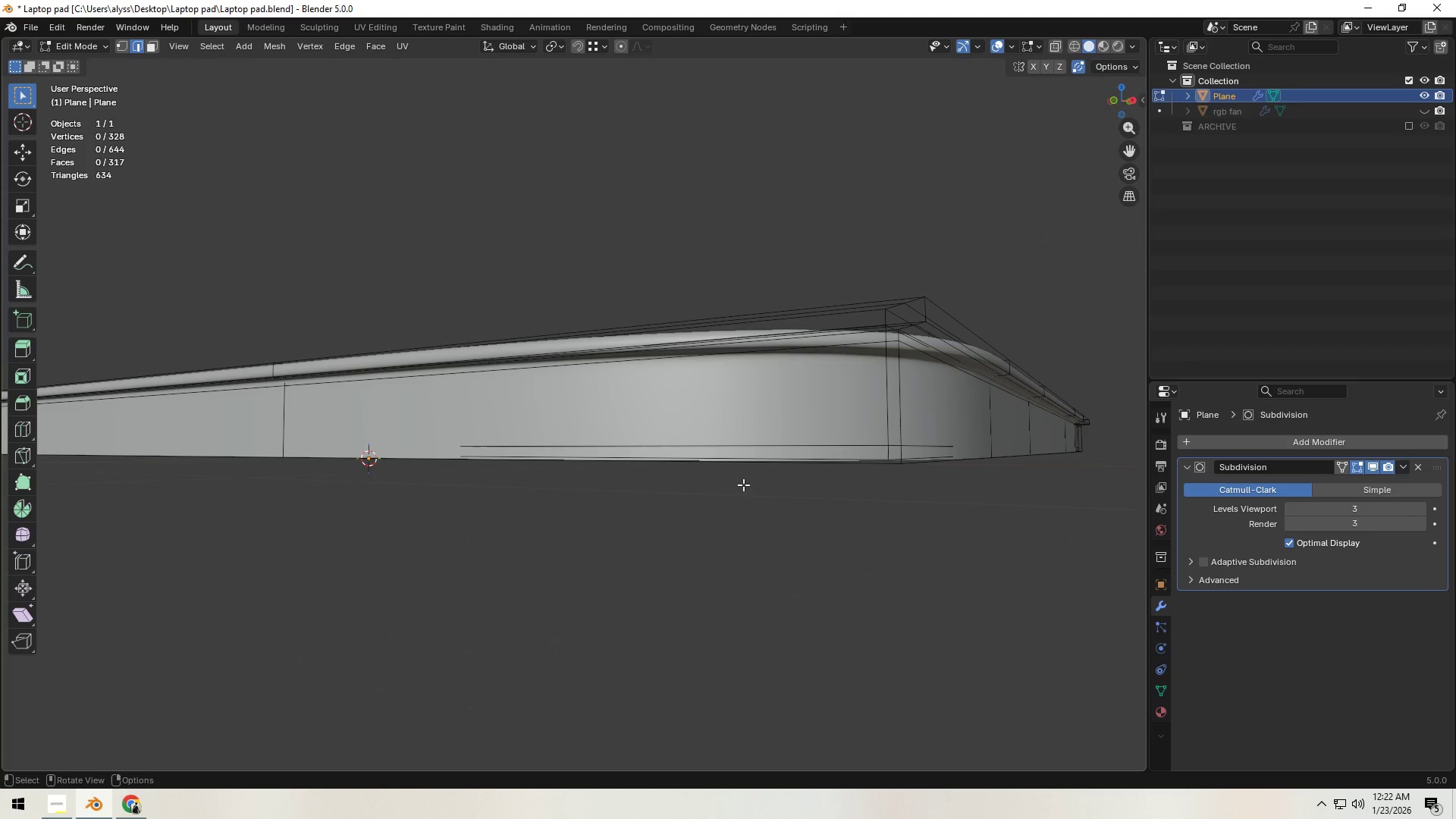 
hold_key(key=AltLeft, duration=0.58)
left_click([856, 375])
 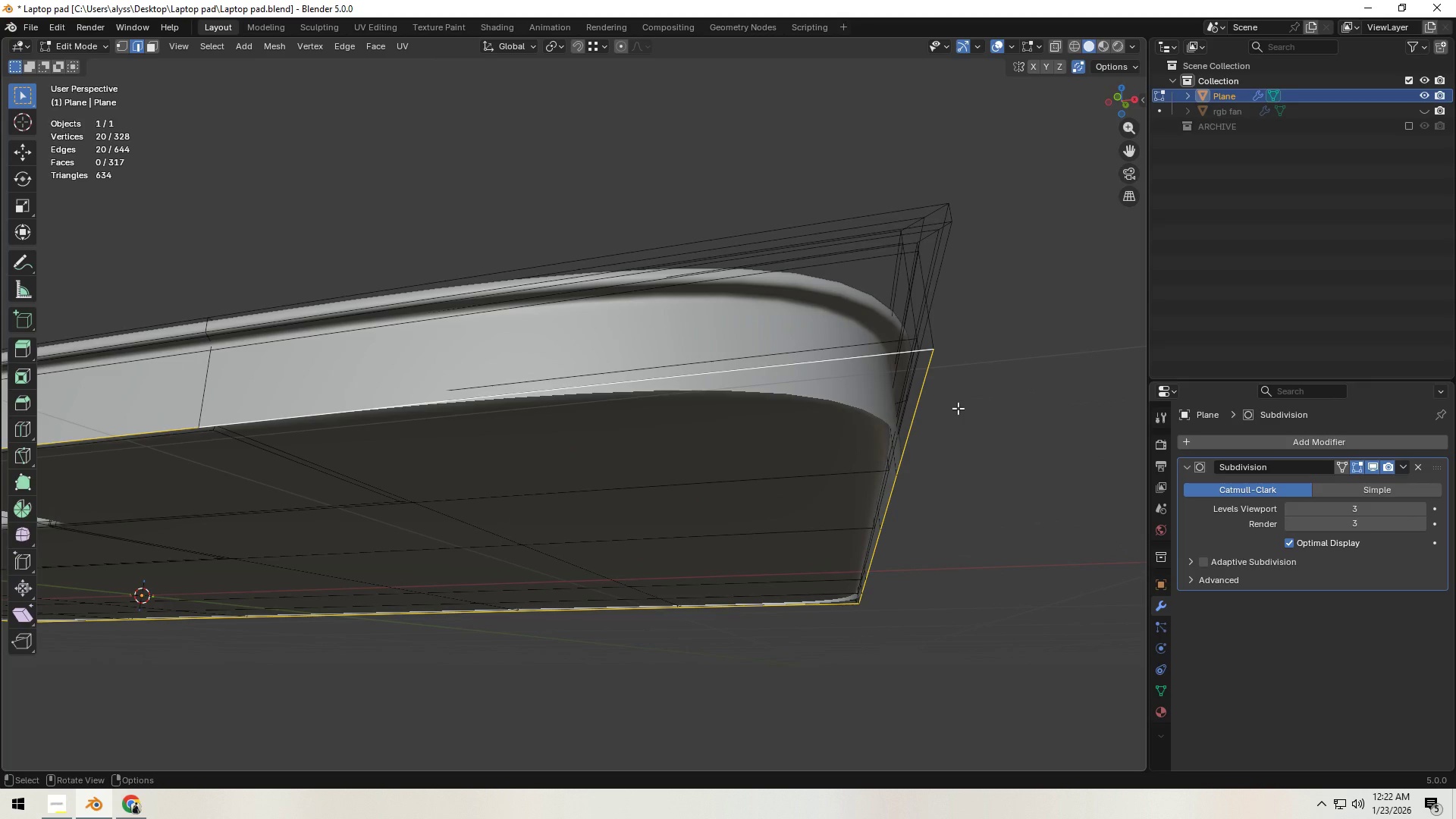 
type(gz)
 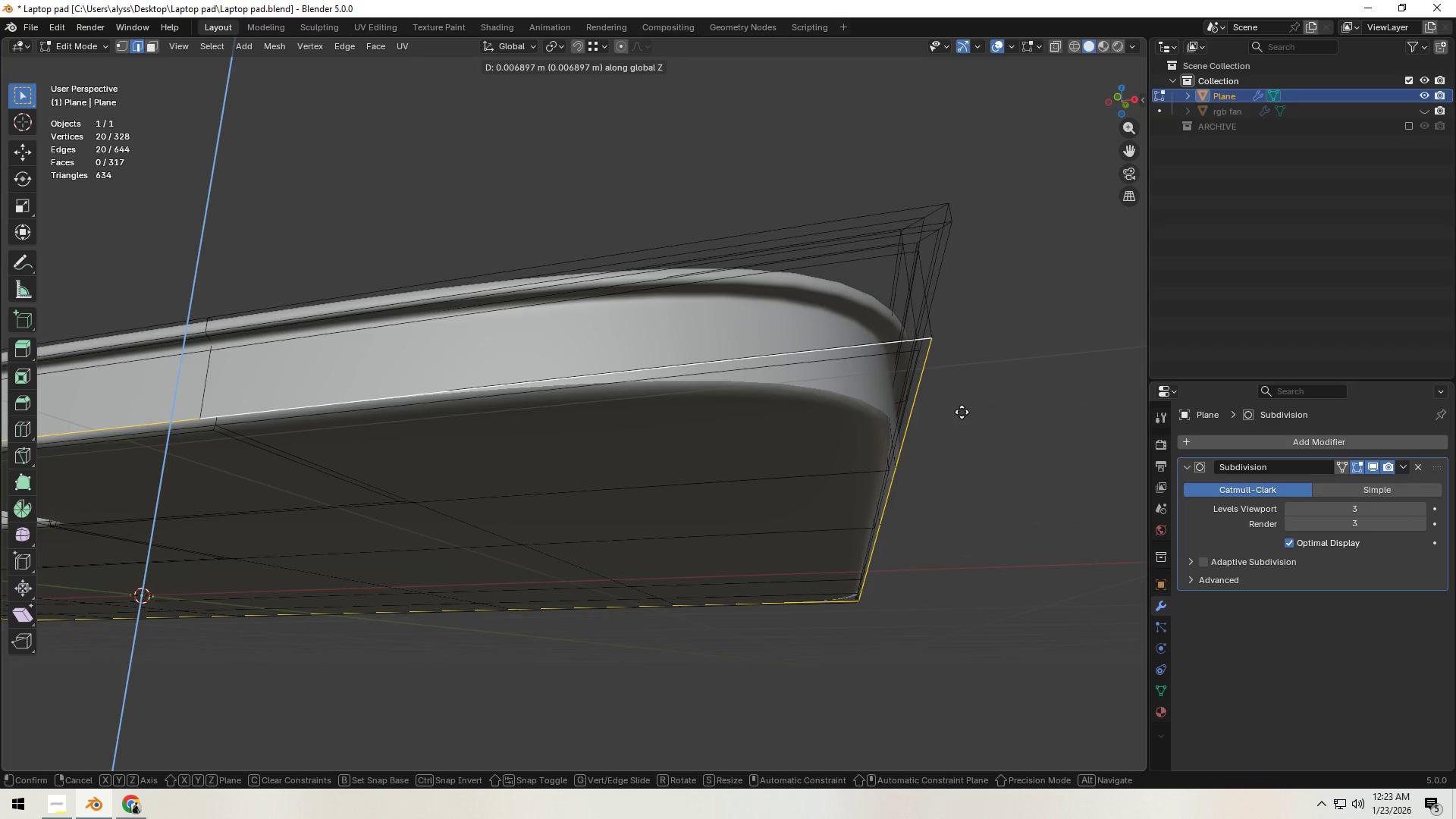 
right_click([962, 412])
 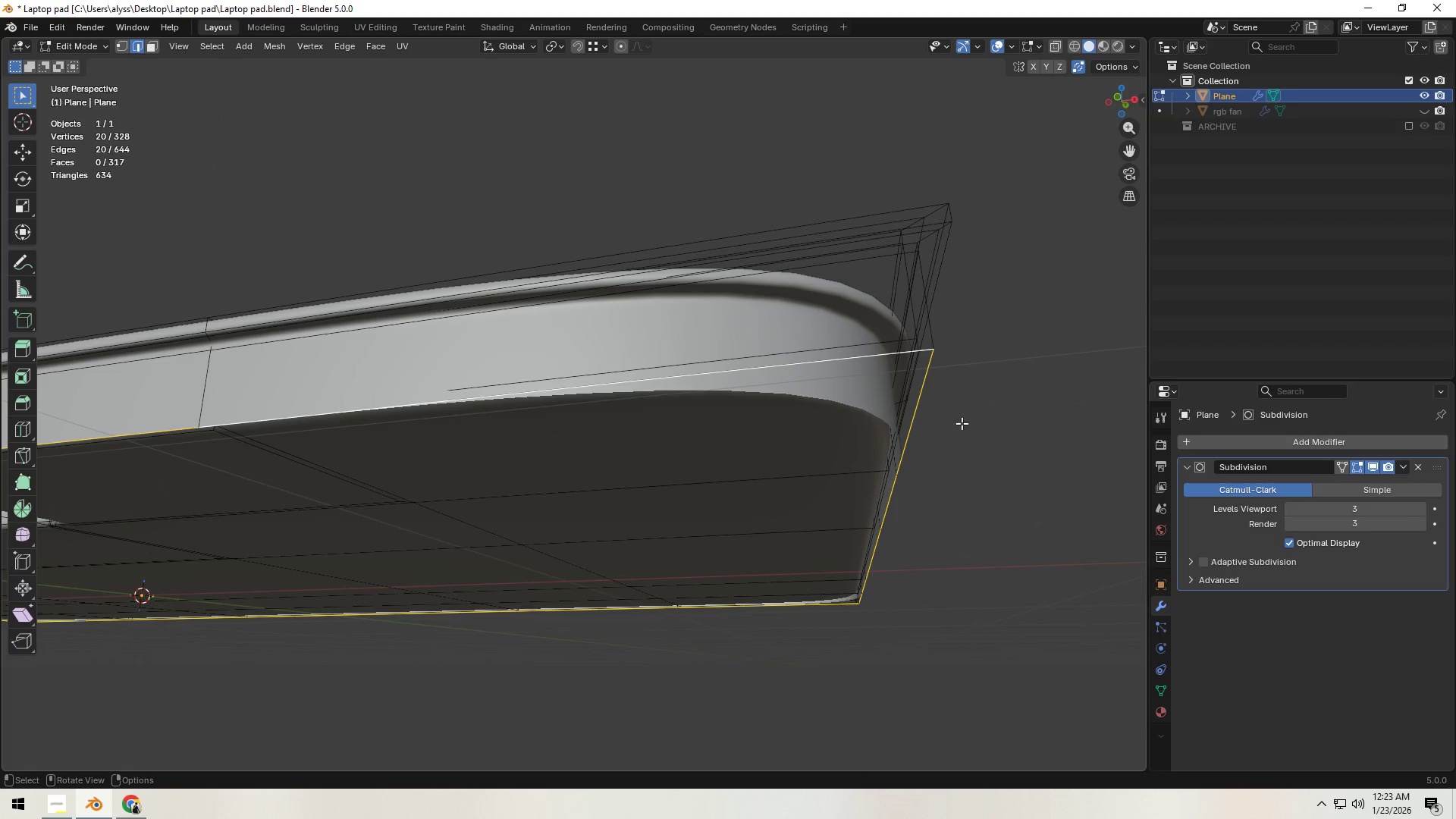 
key(Backquote)
 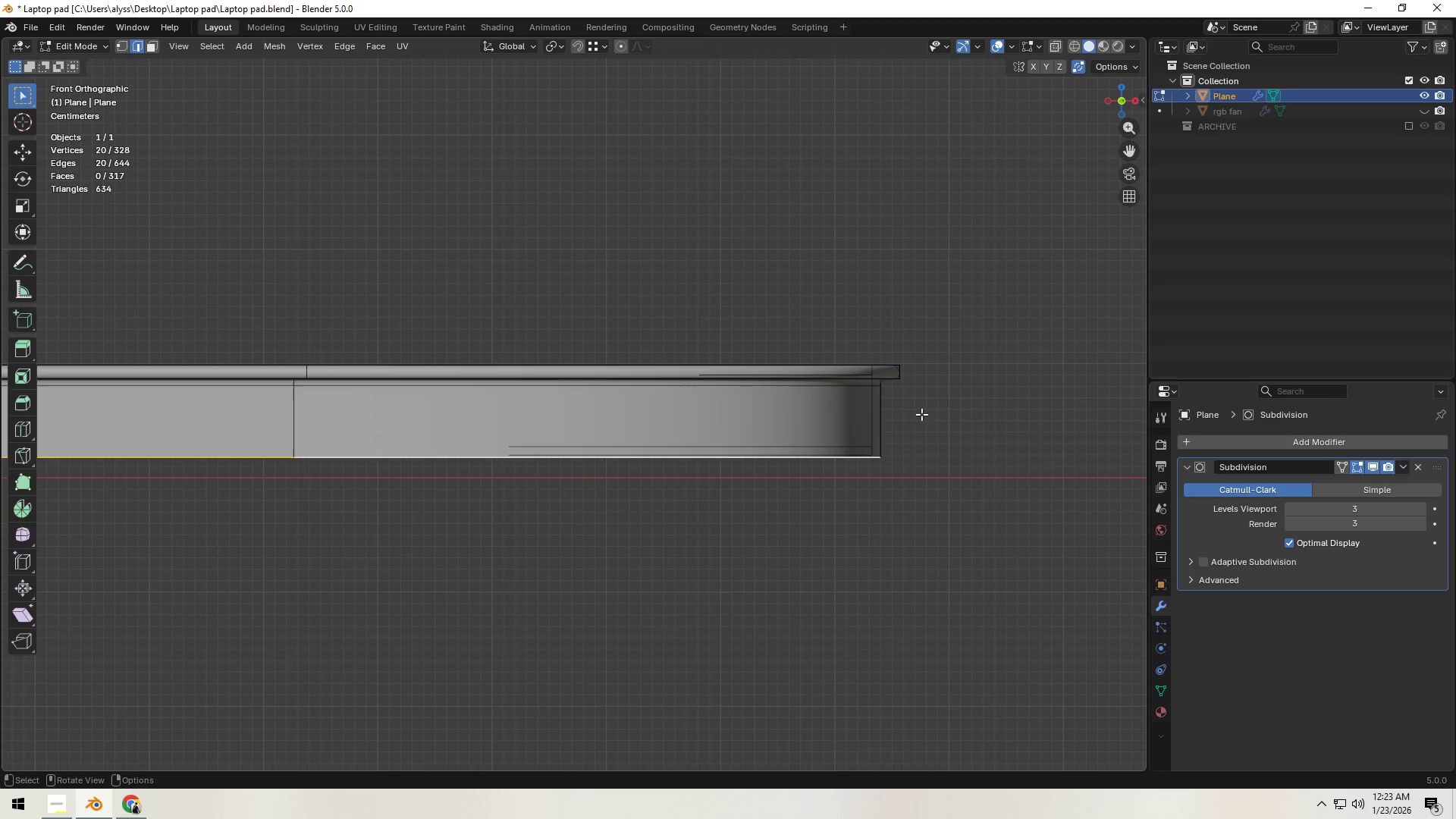 
key(Z)
 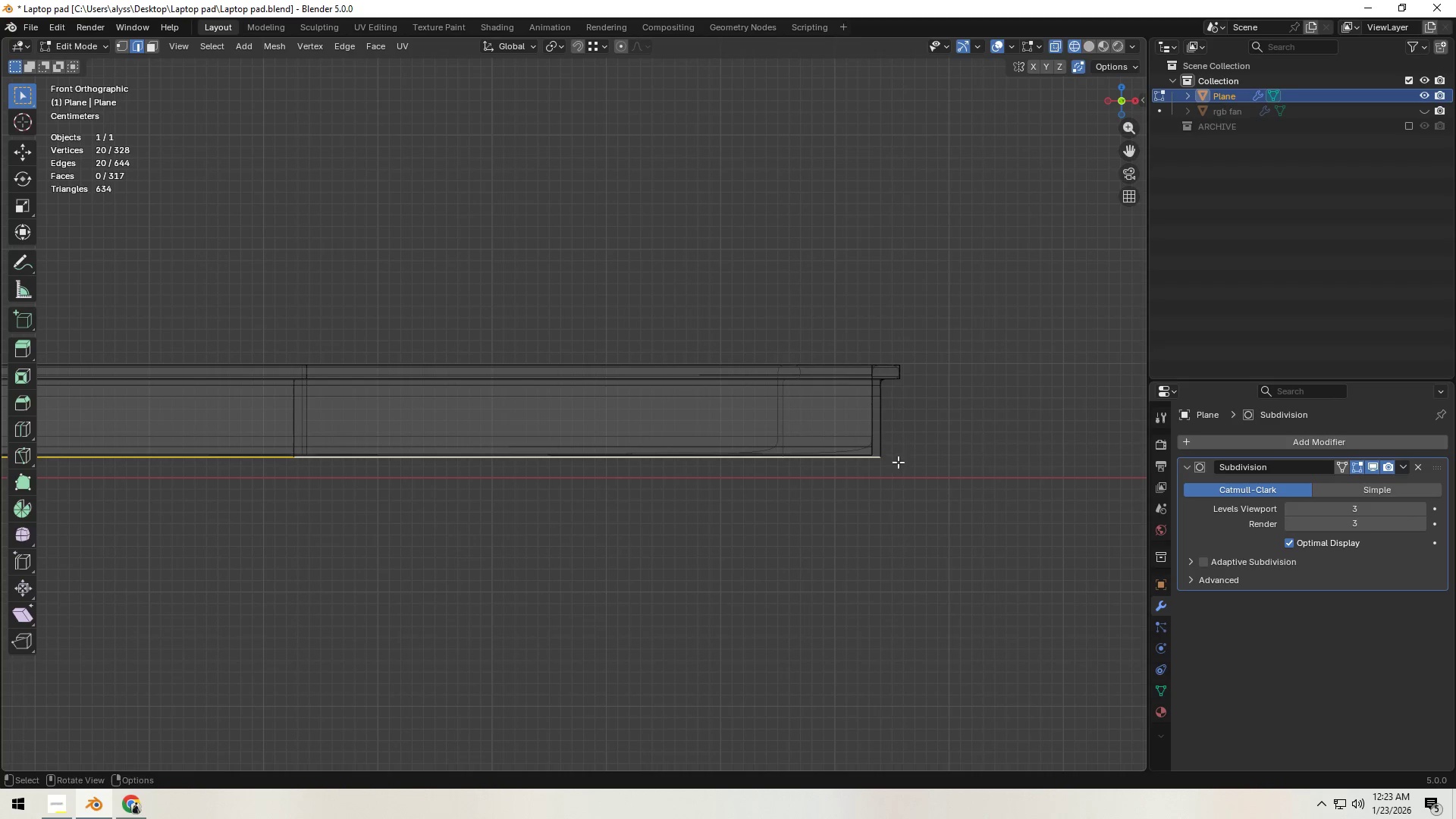 
hold_key(key=ShiftLeft, duration=0.31)
 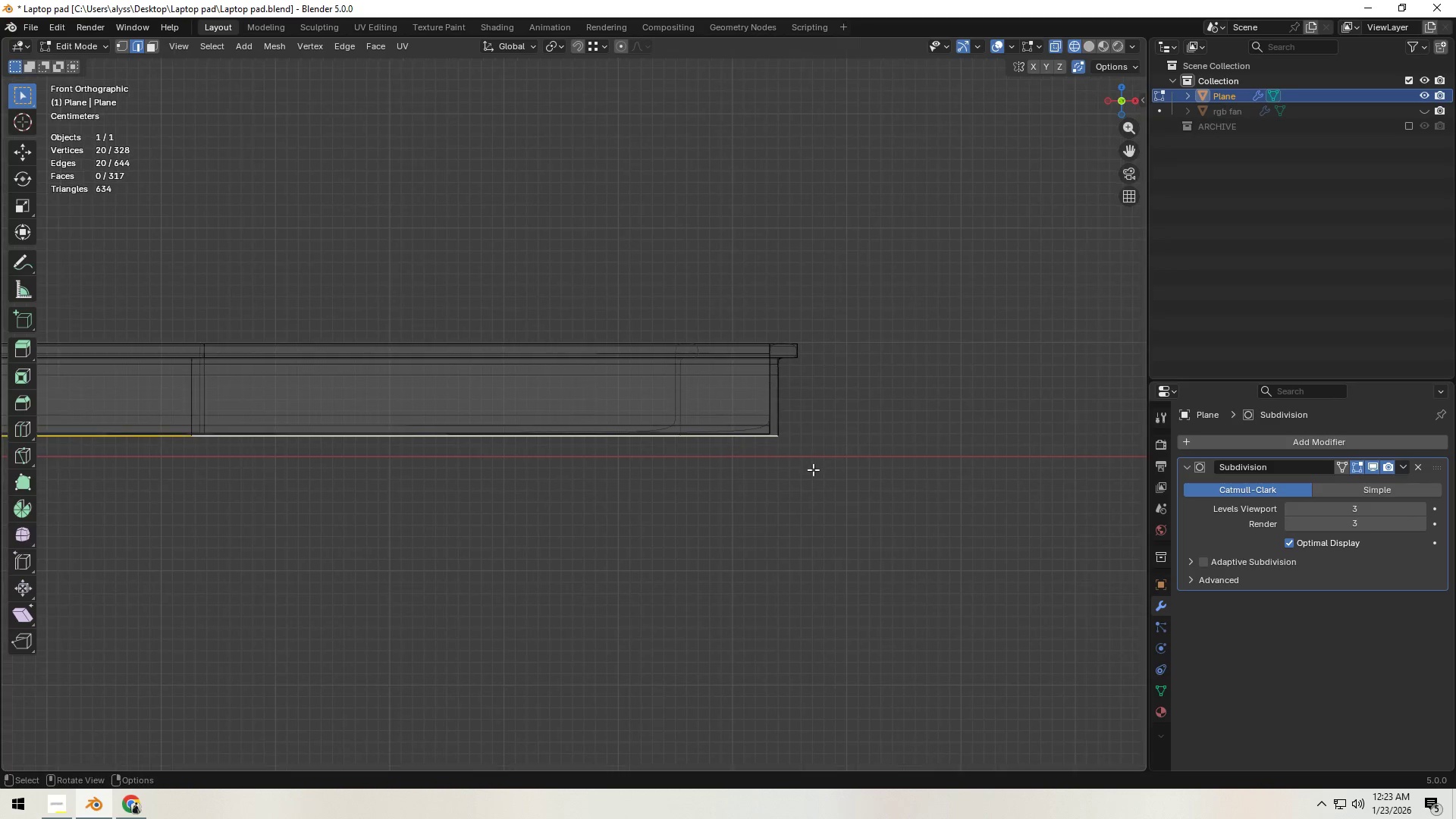 
hold_key(key=ShiftLeft, duration=0.33)
 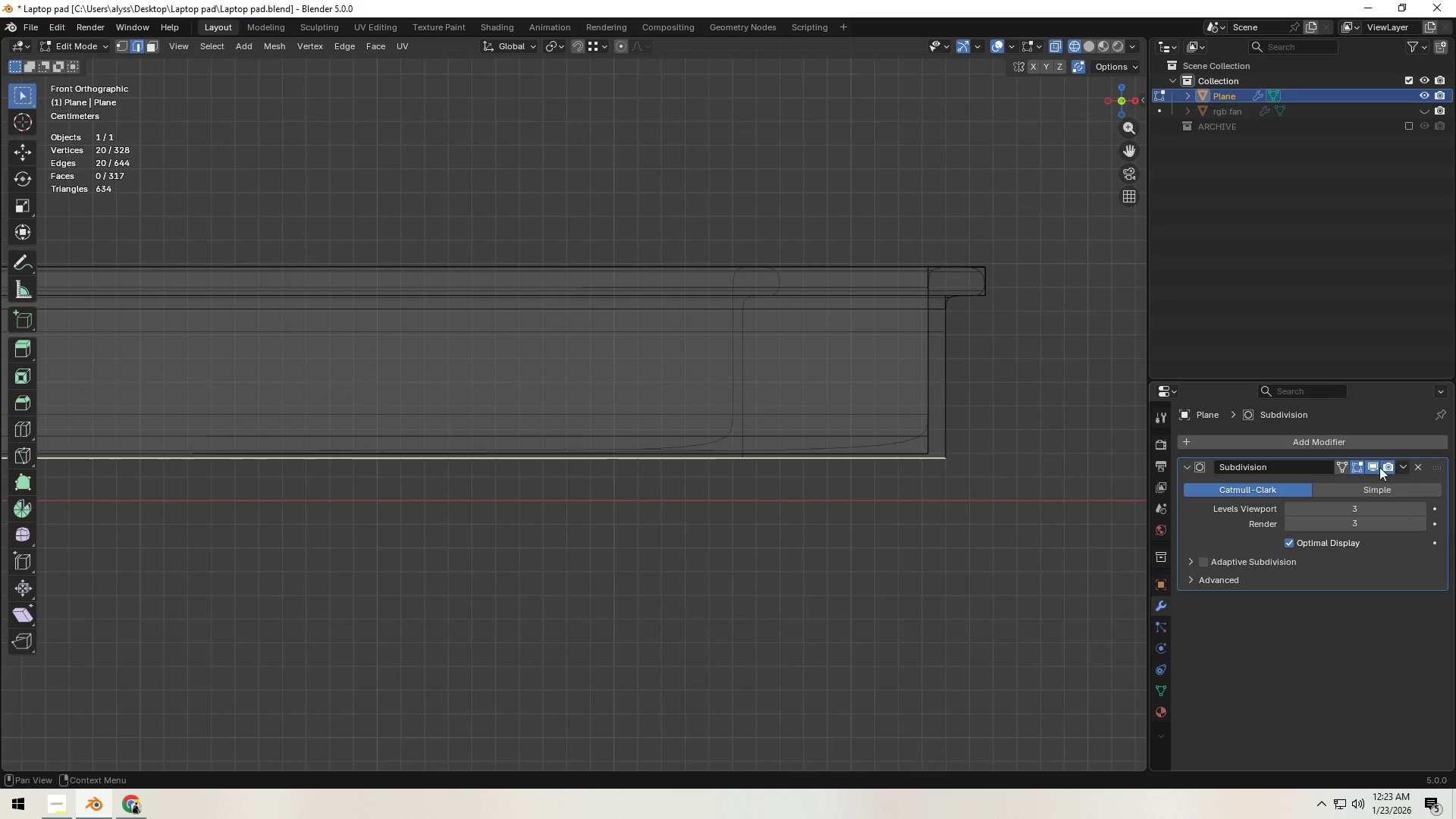 
scroll: coordinate [814, 471], scroll_direction: up, amount: 4.0
 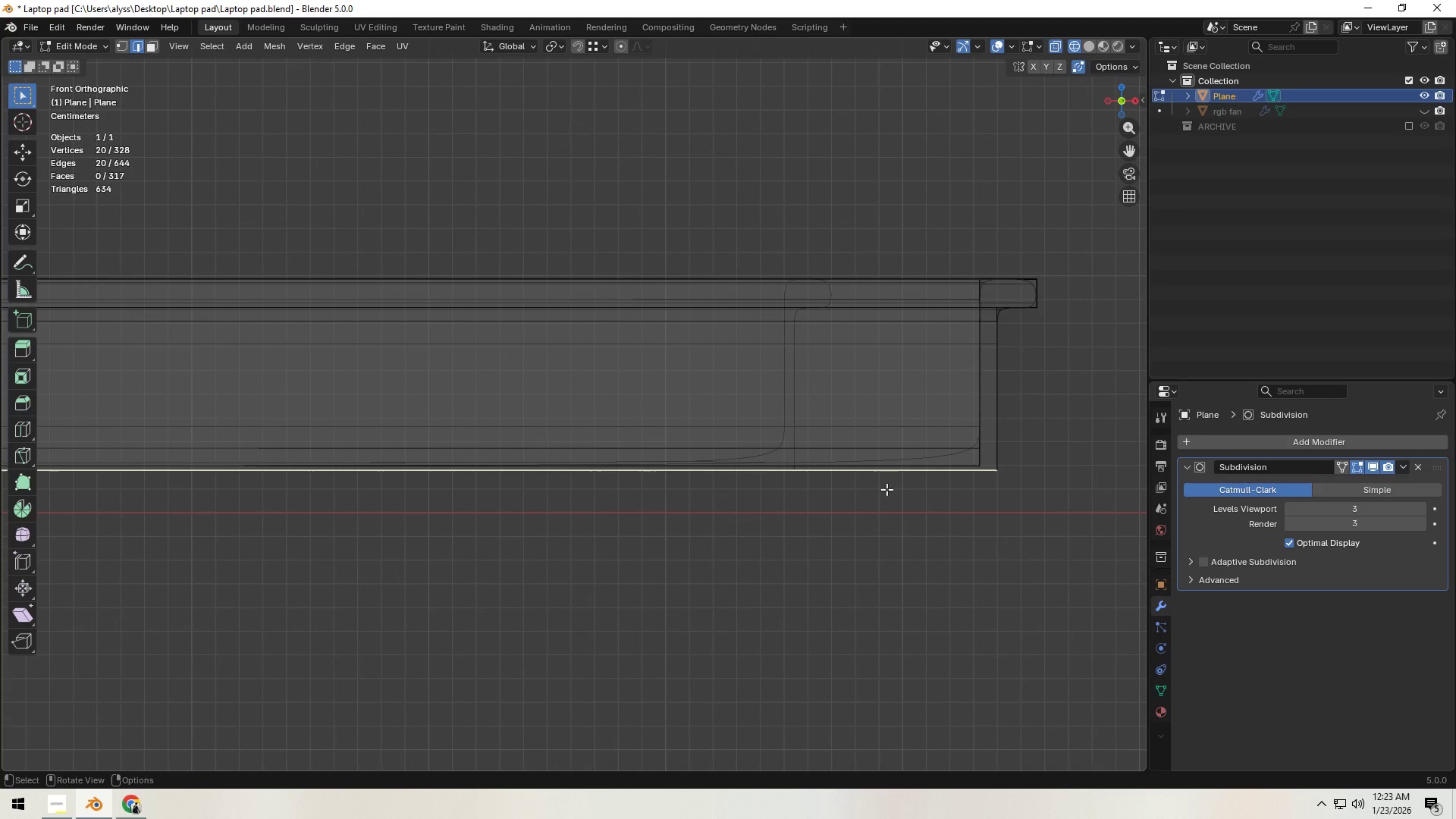 
left_click([1376, 466])
 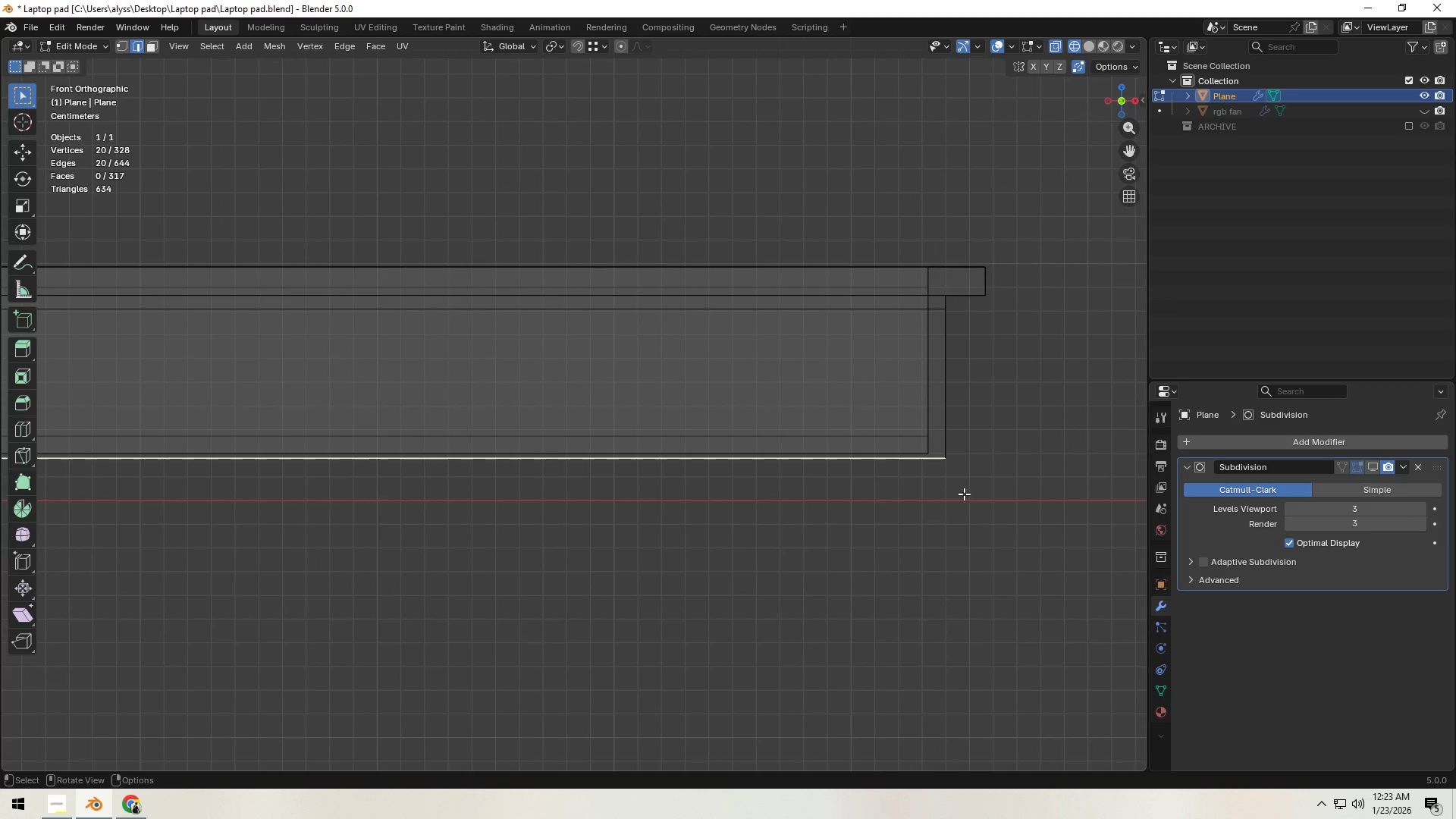 
type(gz)
 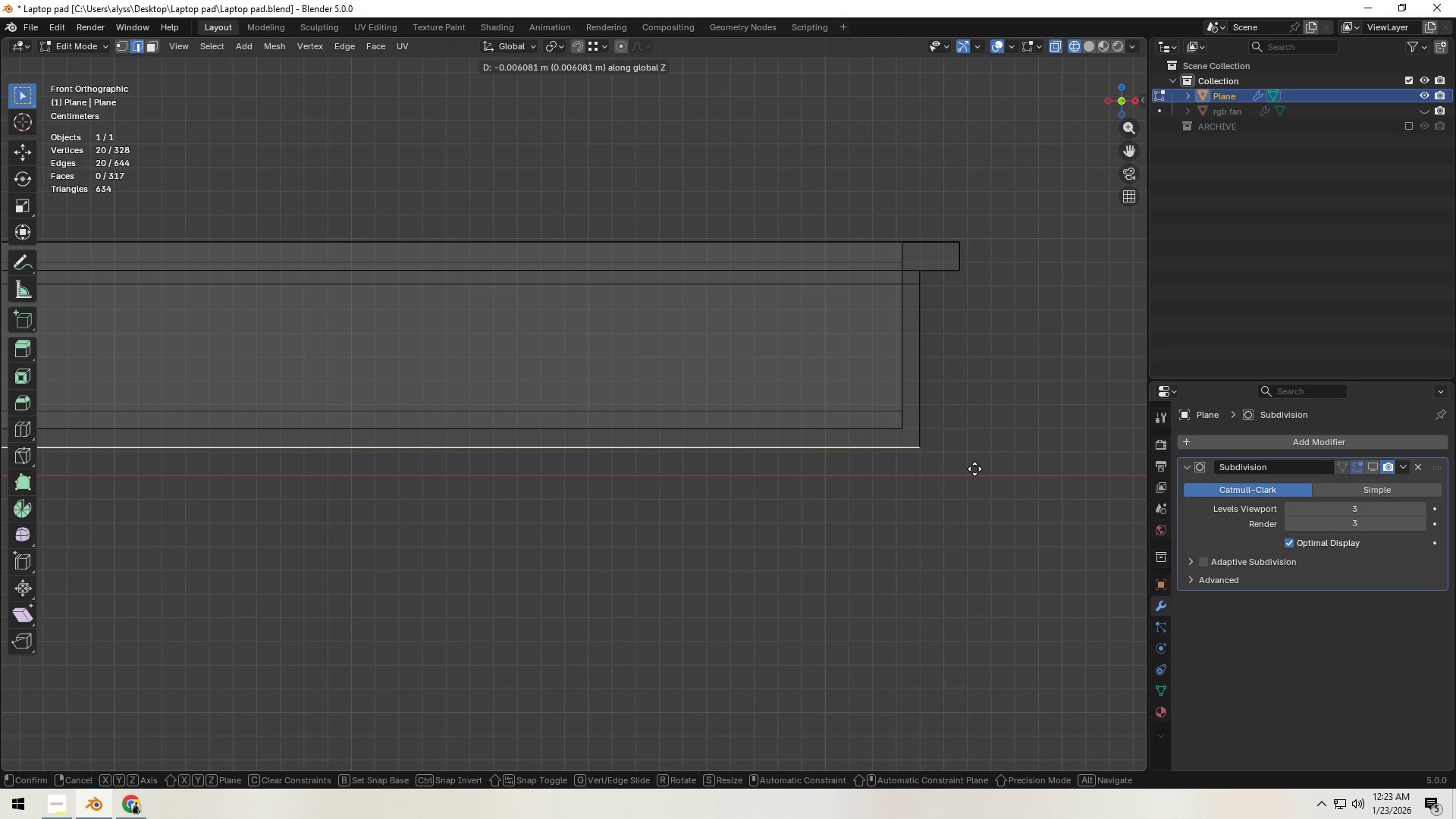 
left_click([974, 469])
 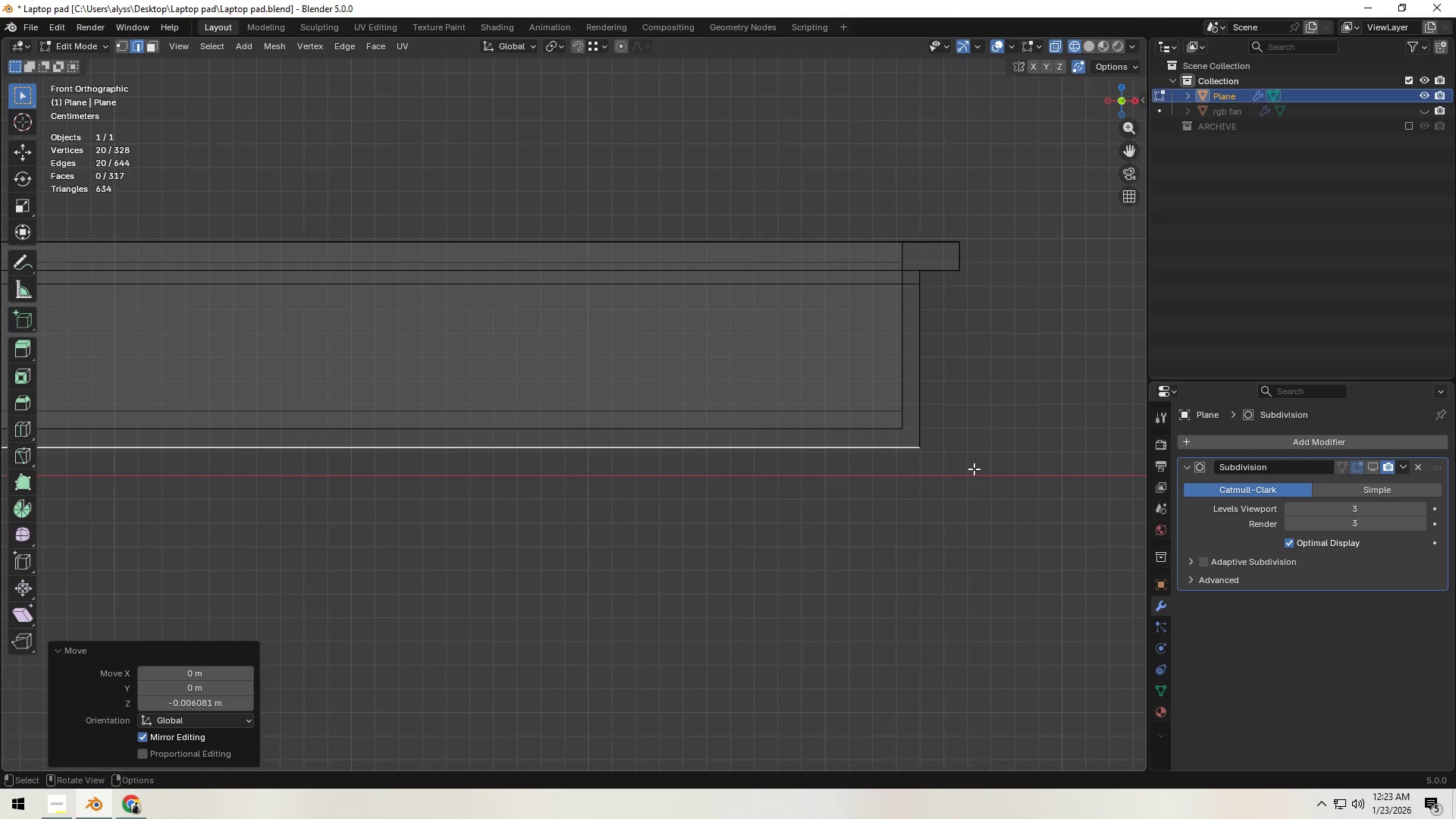 
hold_key(key=ShiftLeft, duration=0.8)
 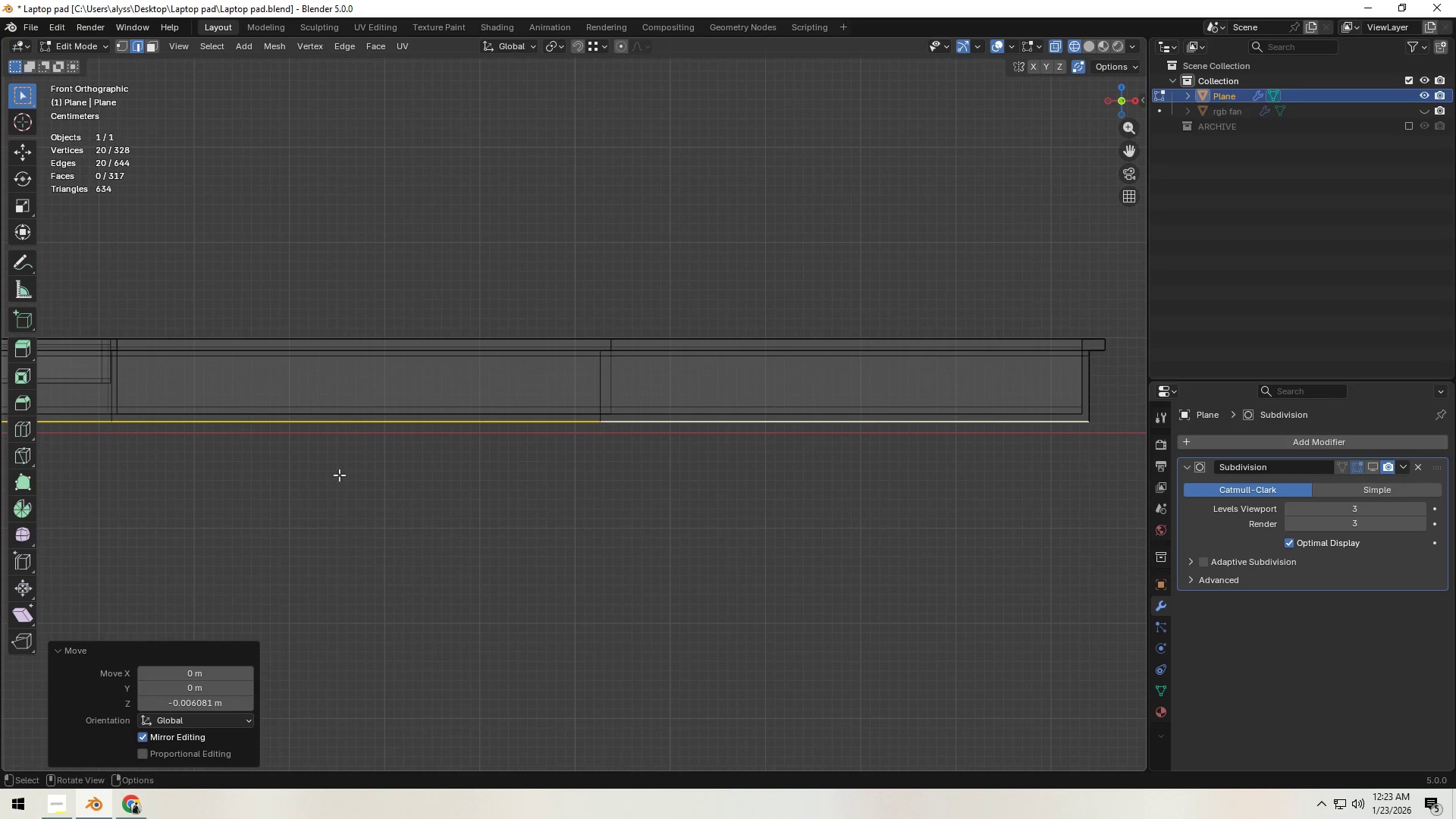 
scroll: coordinate [471, 481], scroll_direction: down, amount: 12.0
 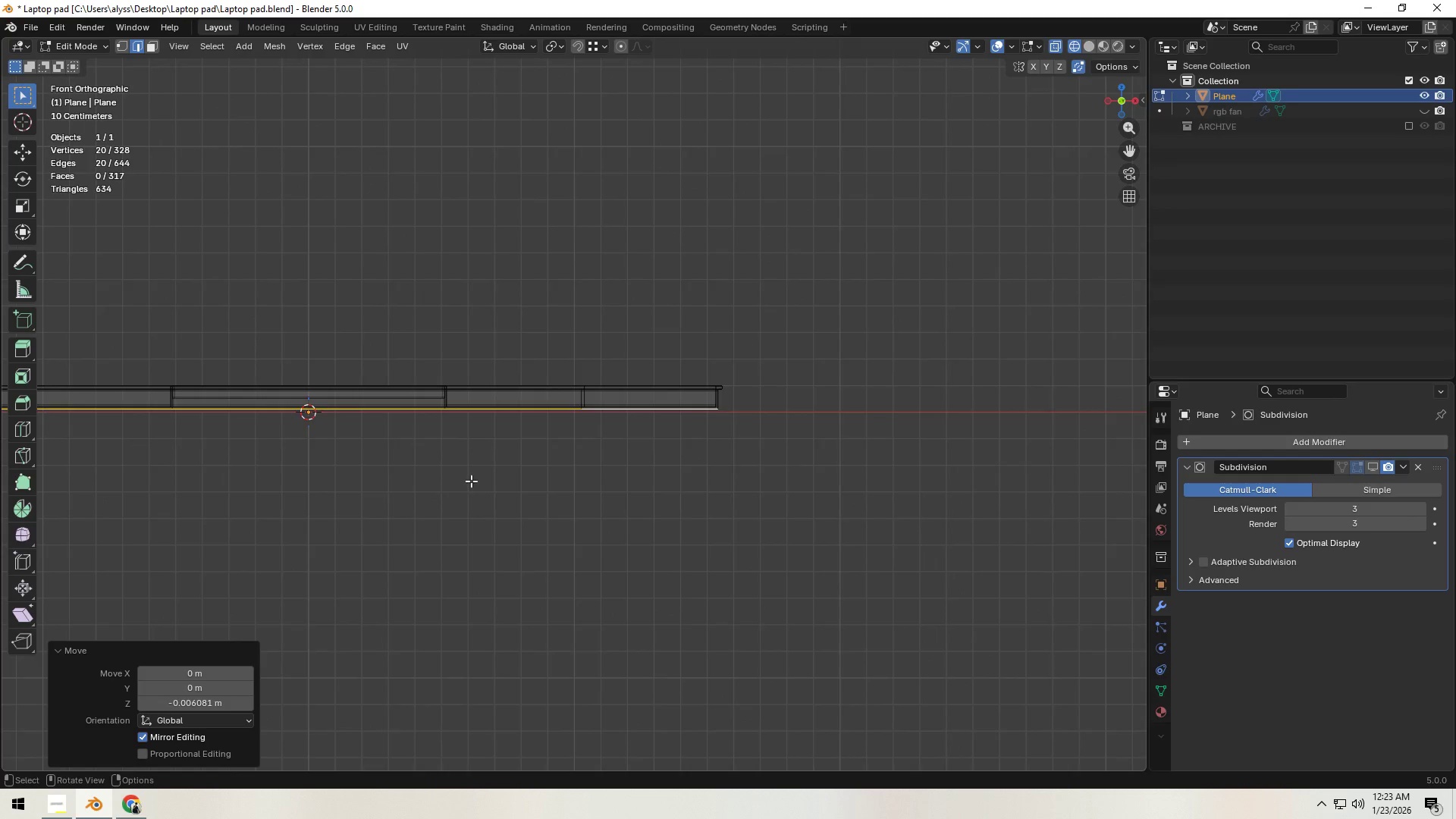 
scroll: coordinate [471, 481], scroll_direction: up, amount: 2.0
 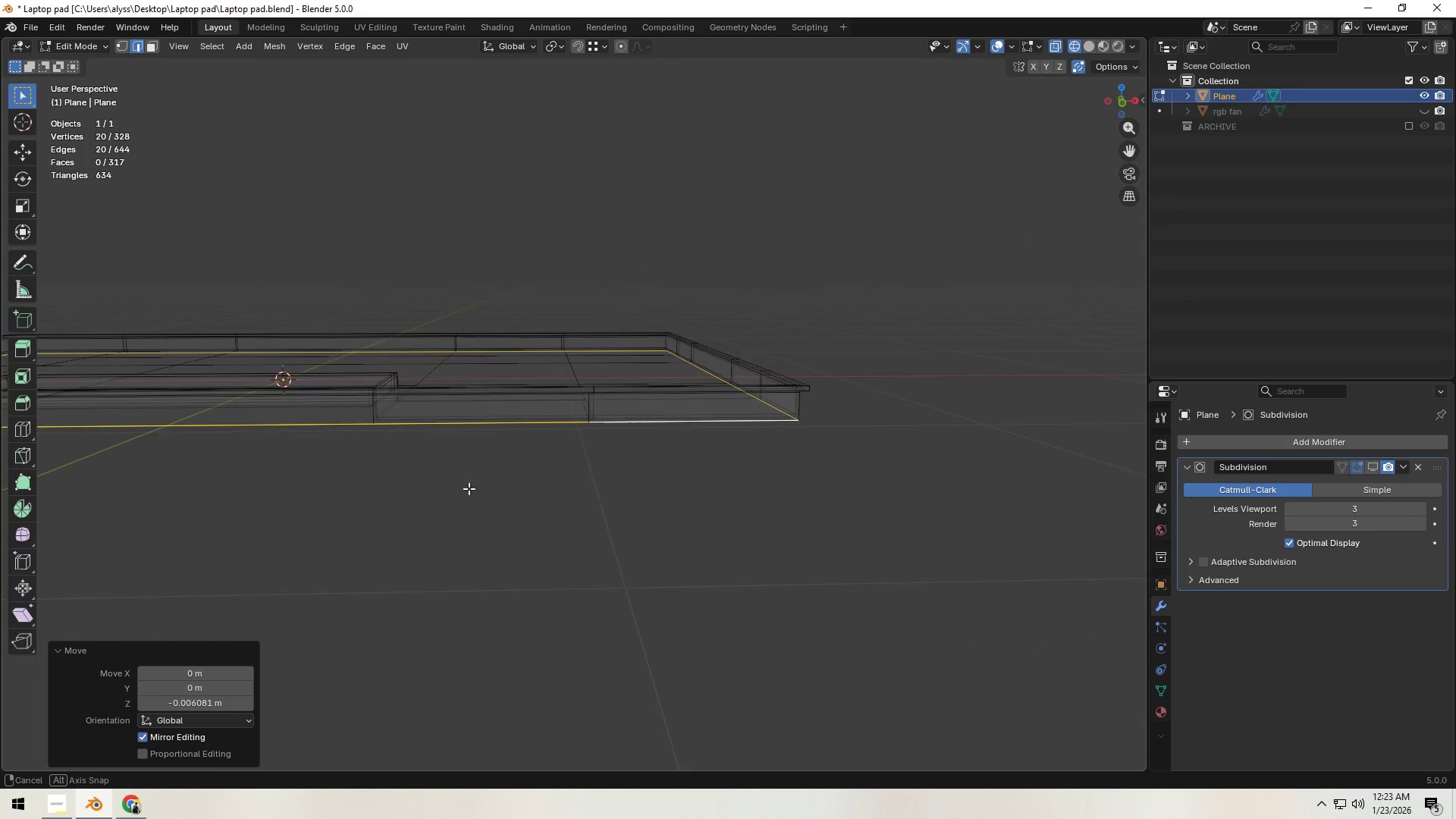 
key(Backquote)
 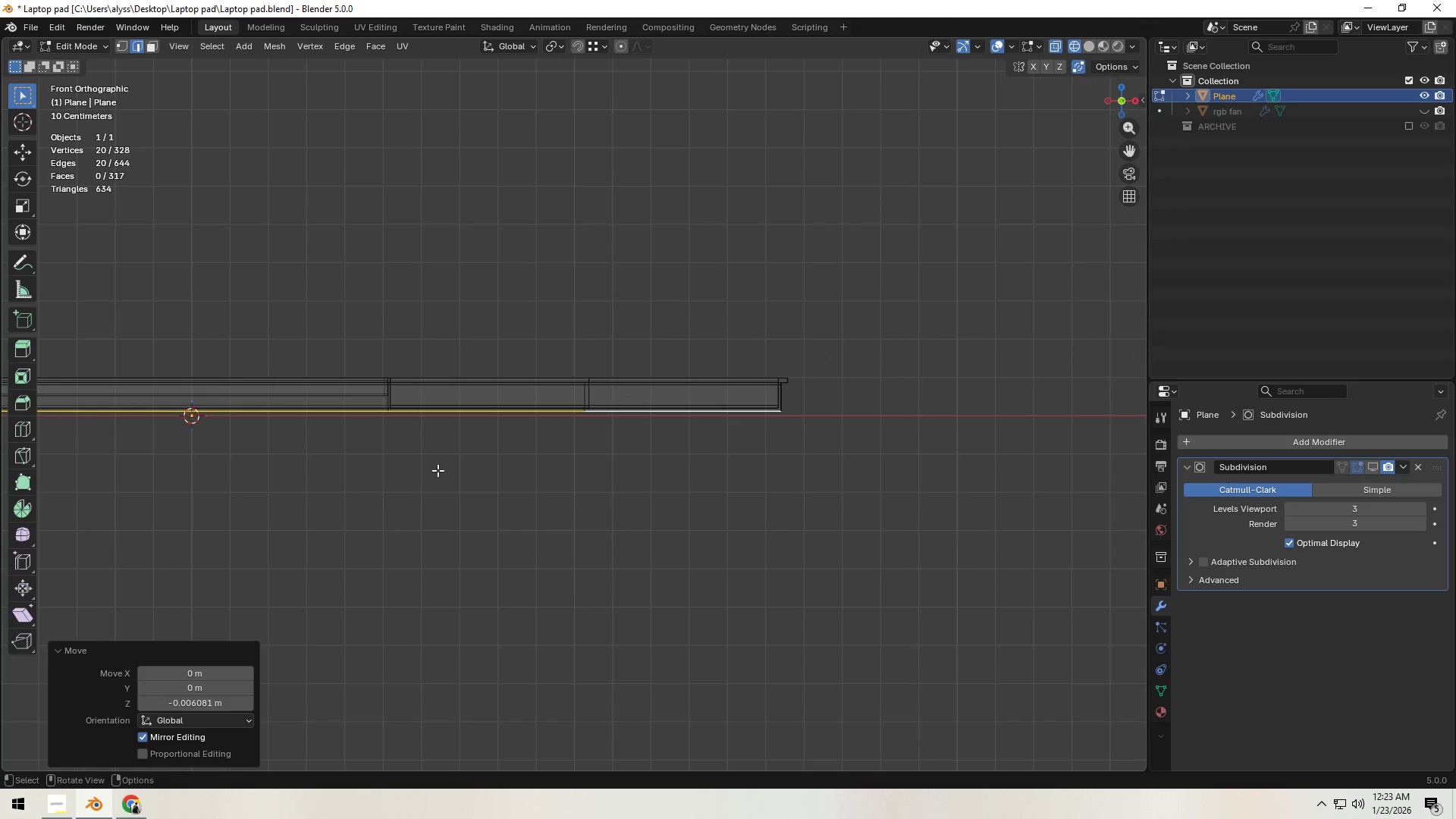 
hold_key(key=ShiftLeft, duration=0.5)
 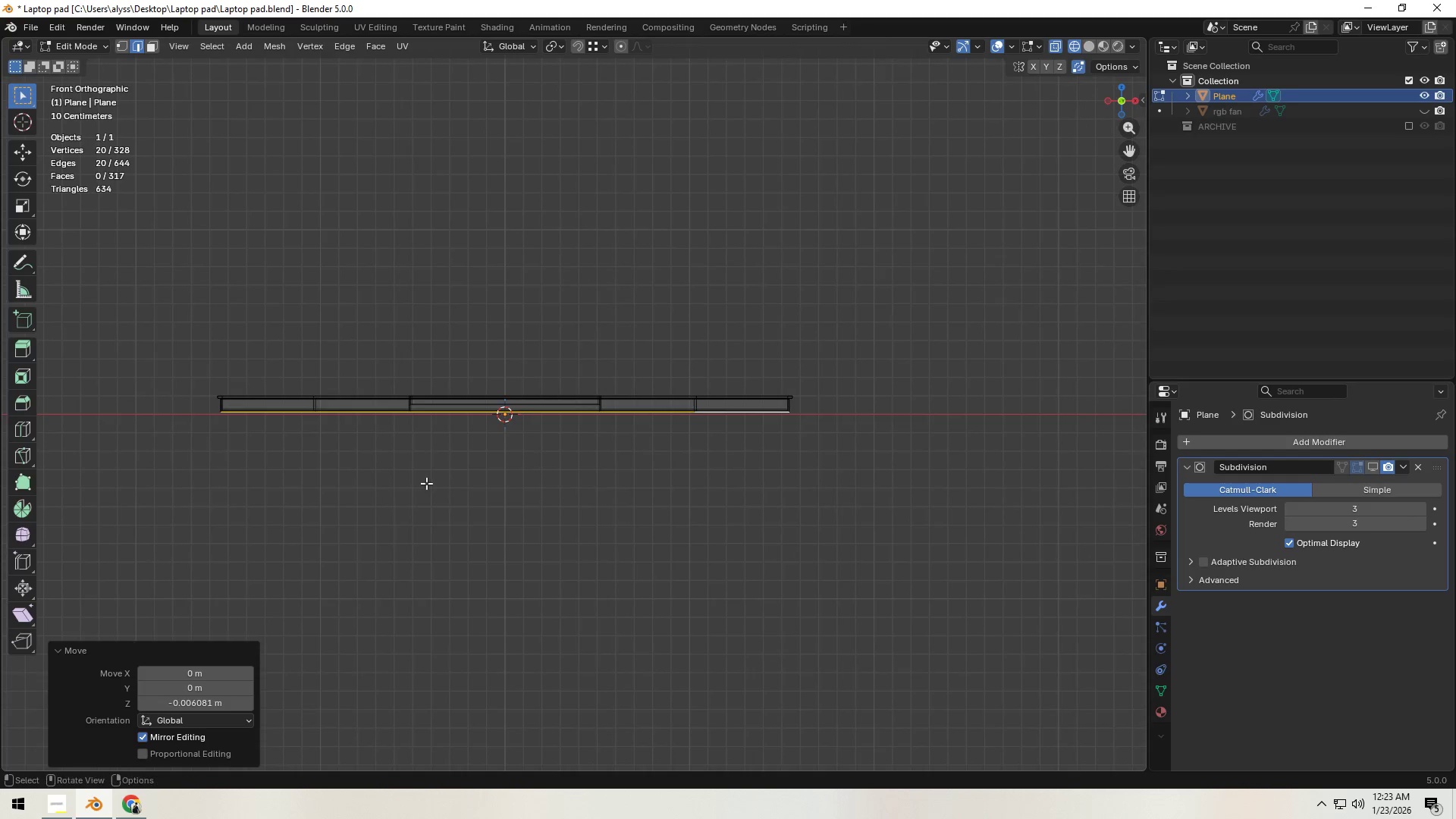 
scroll: coordinate [438, 471], scroll_direction: down, amount: 4.0
 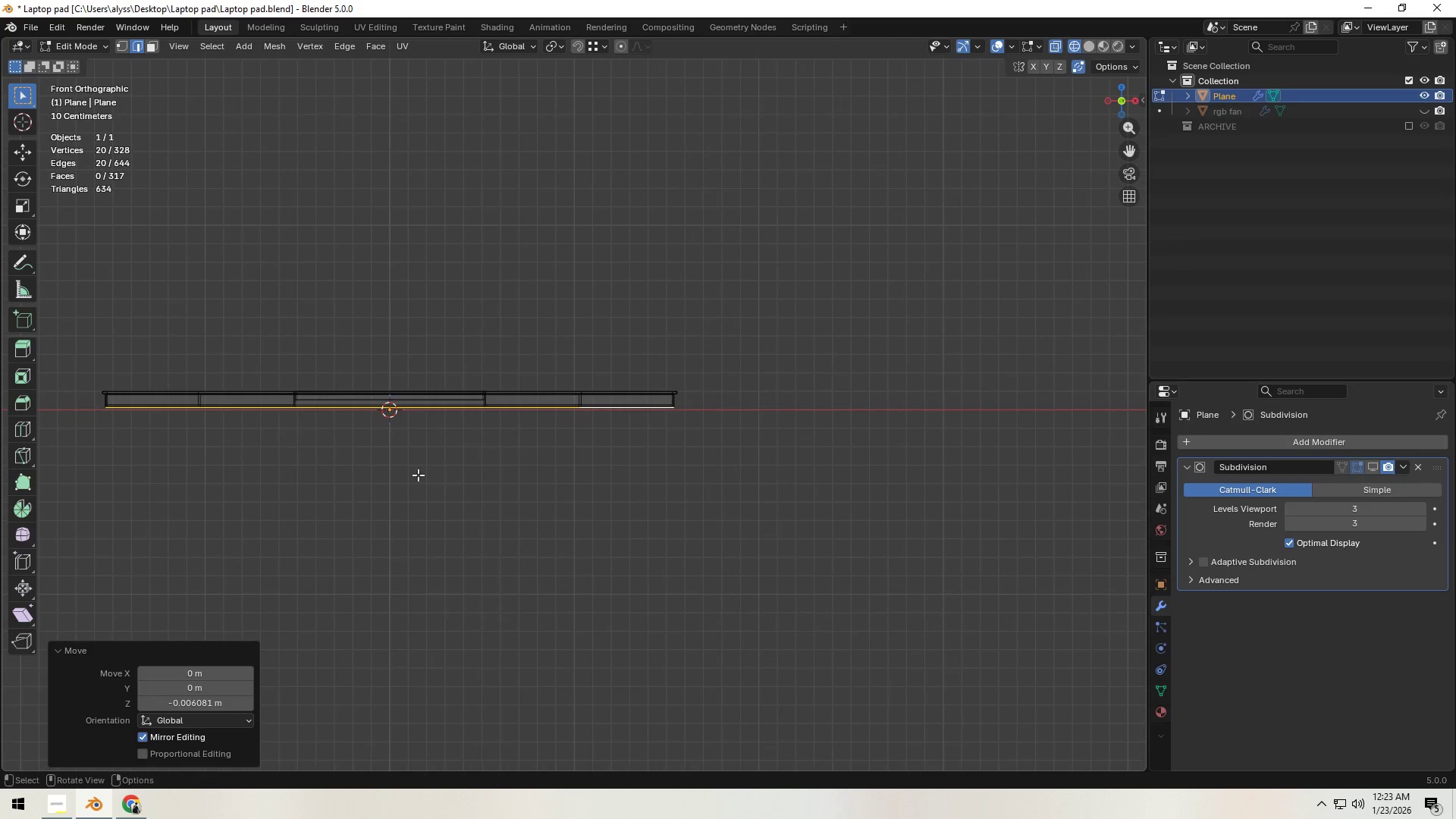 
scroll: coordinate [426, 483], scroll_direction: up, amount: 1.0
 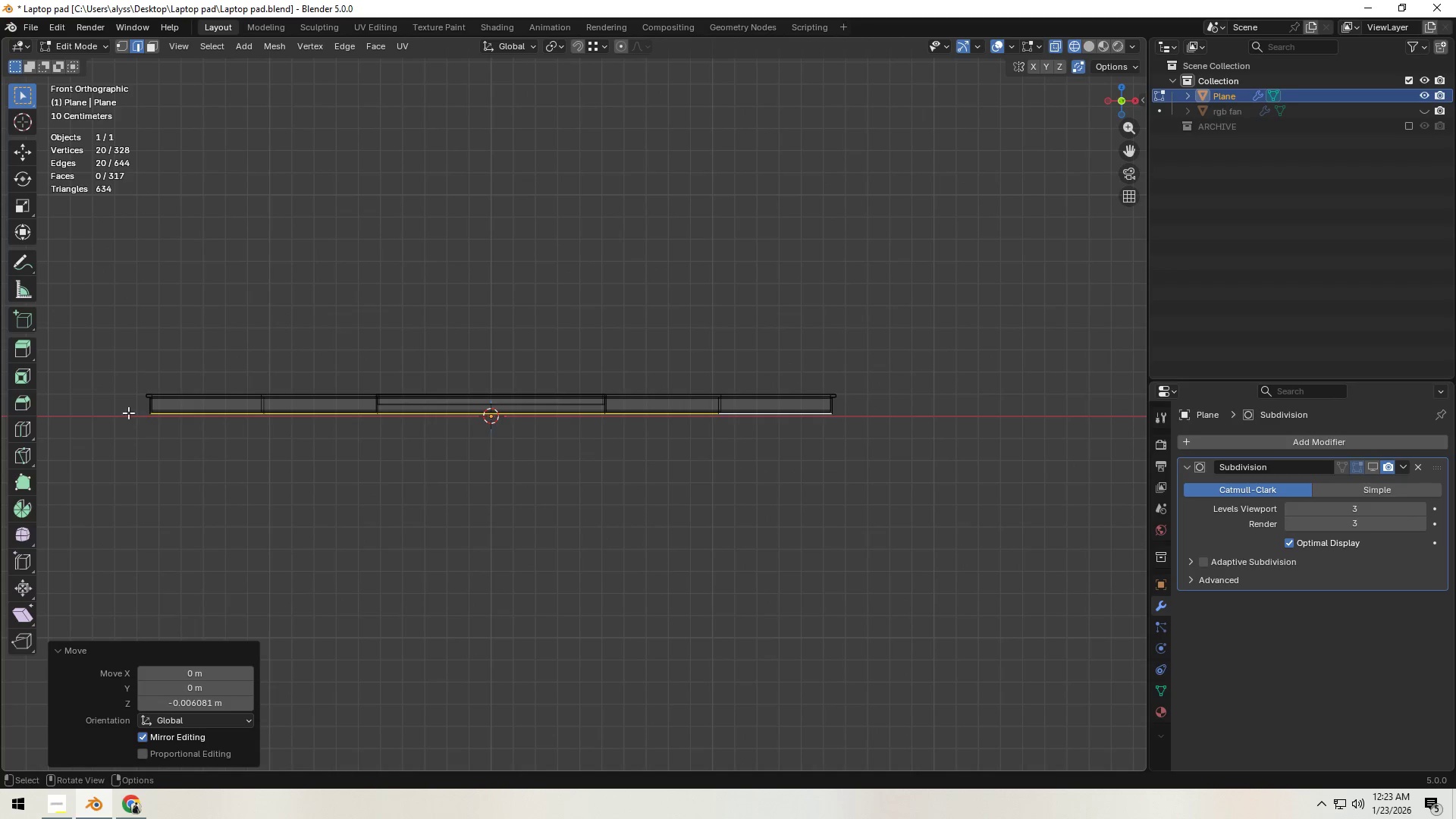 
left_click_drag(start_coordinate=[127, 410], to_coordinate=[914, 522])
 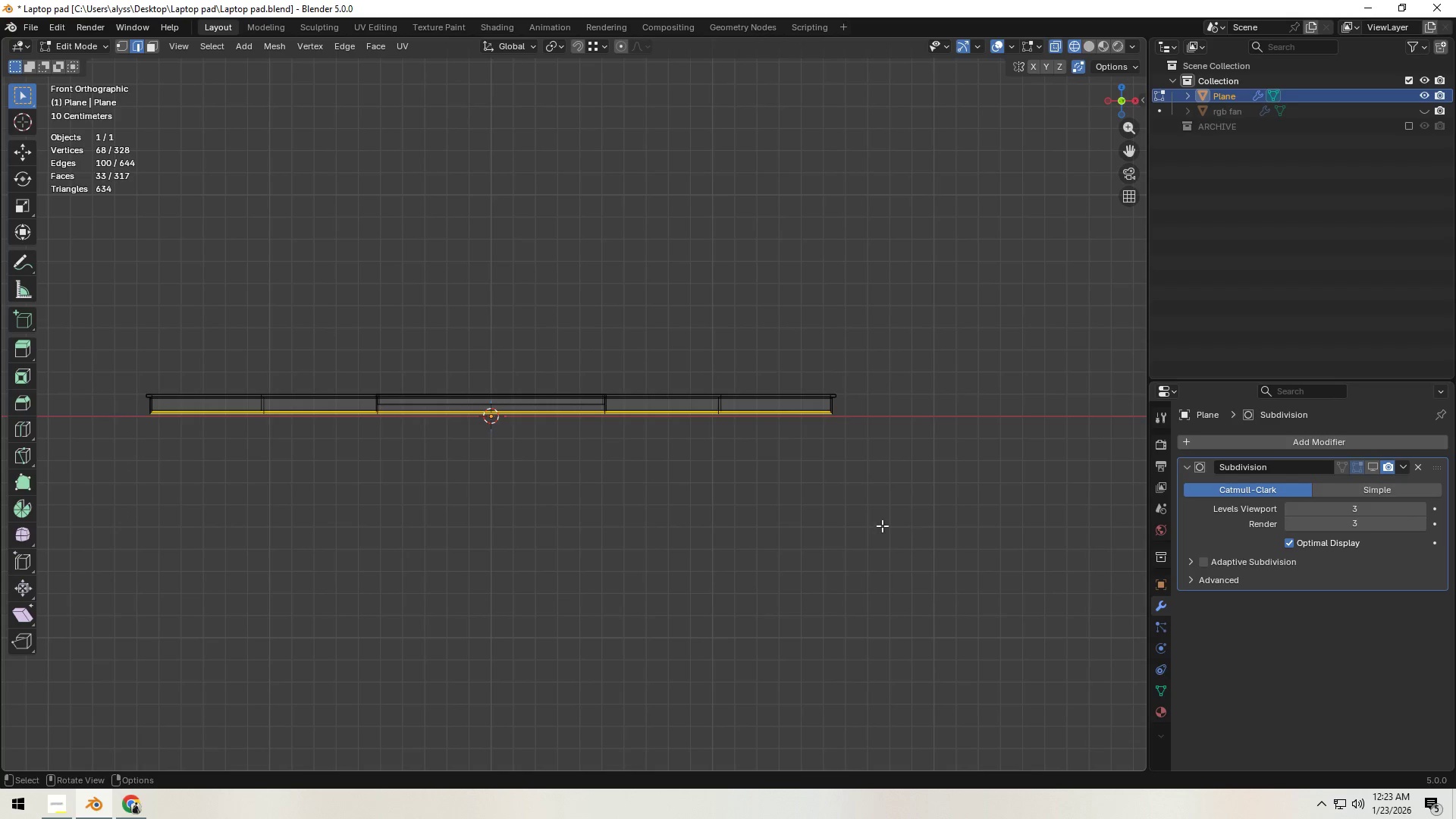 
type(gz)
 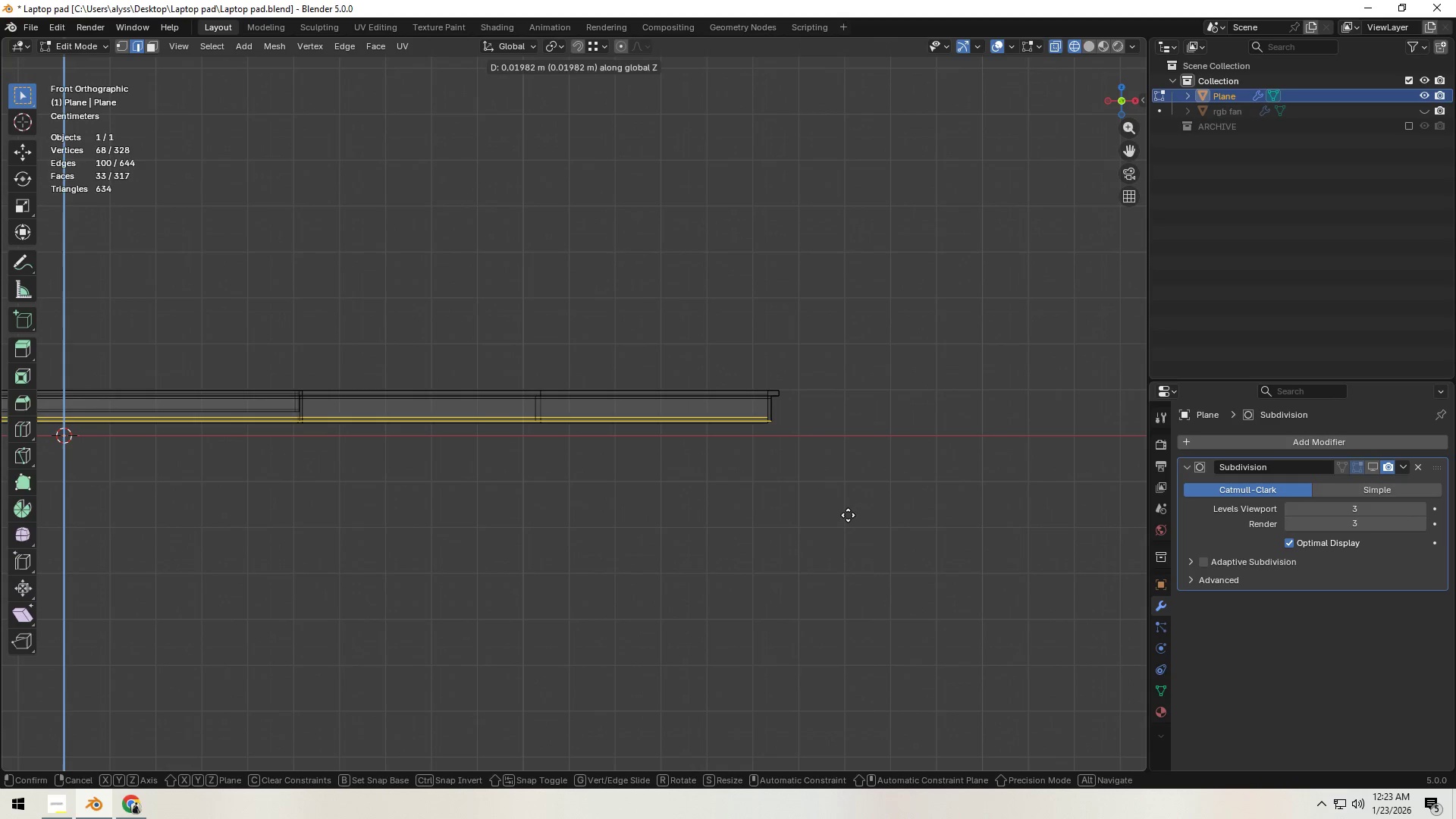 
scroll: coordinate [690, 523], scroll_direction: up, amount: 4.0
 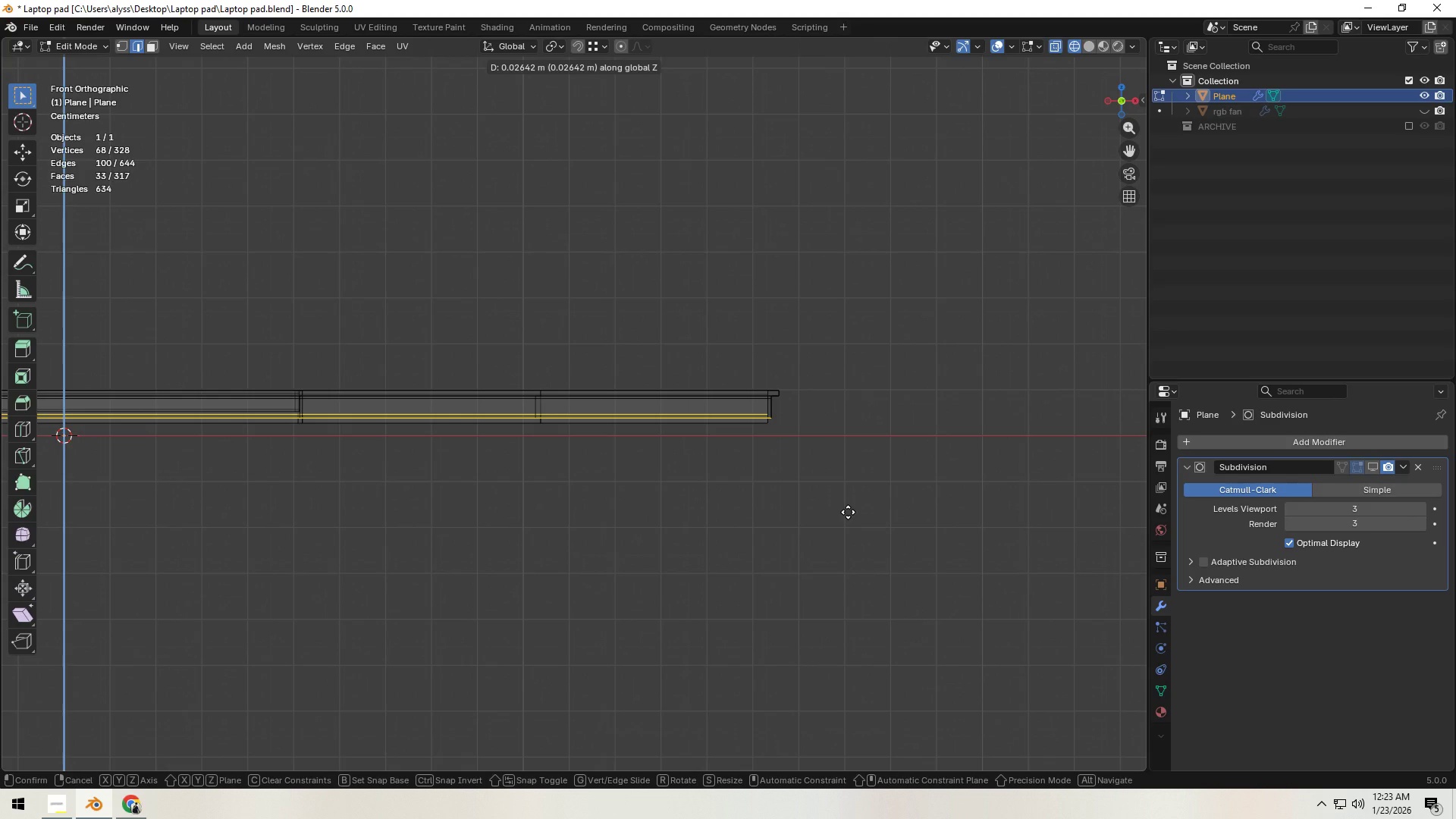 
right_click([848, 512])
 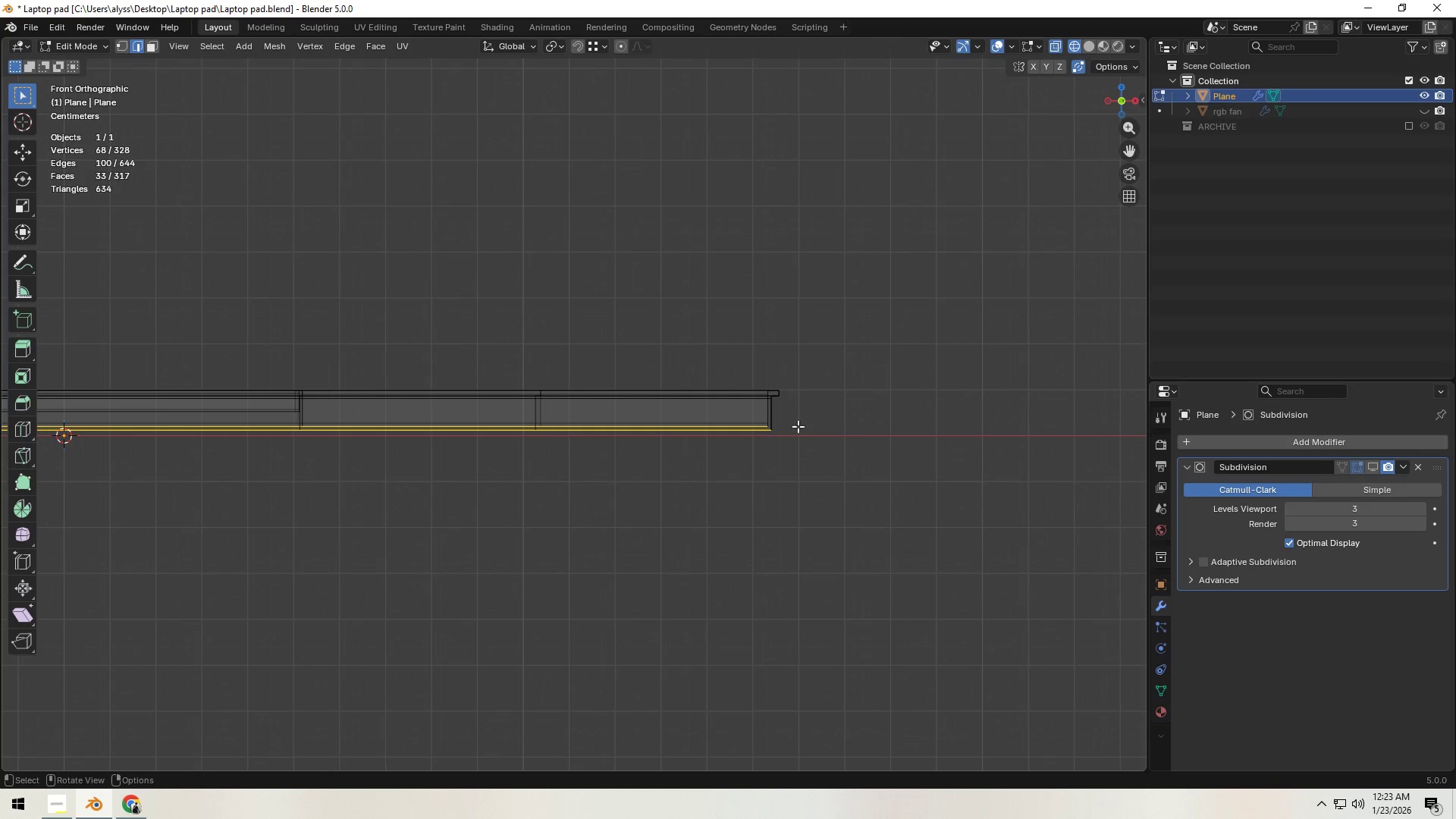 
hold_key(key=ShiftLeft, duration=0.44)
 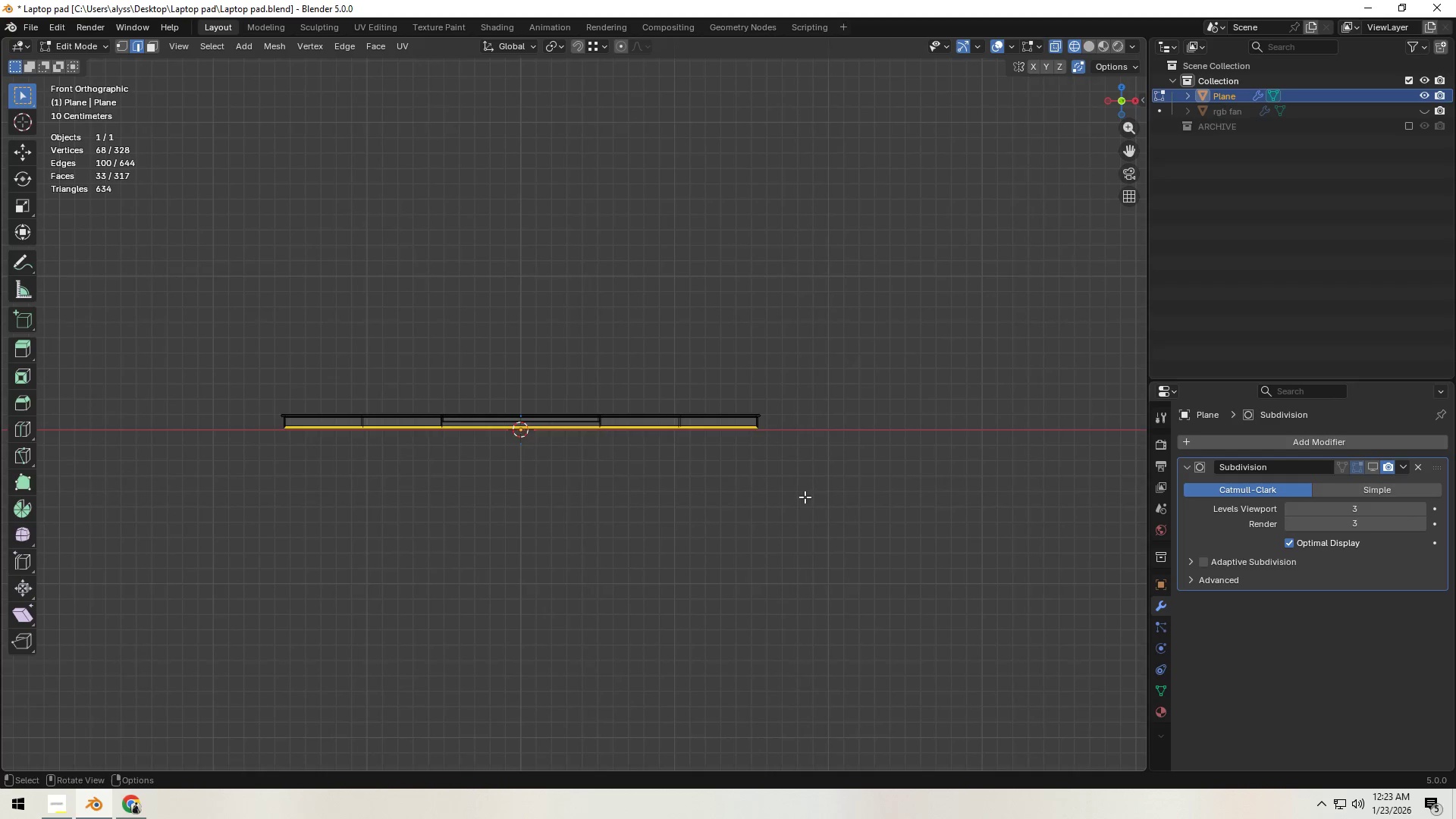 
scroll: coordinate [789, 457], scroll_direction: down, amount: 6.0
 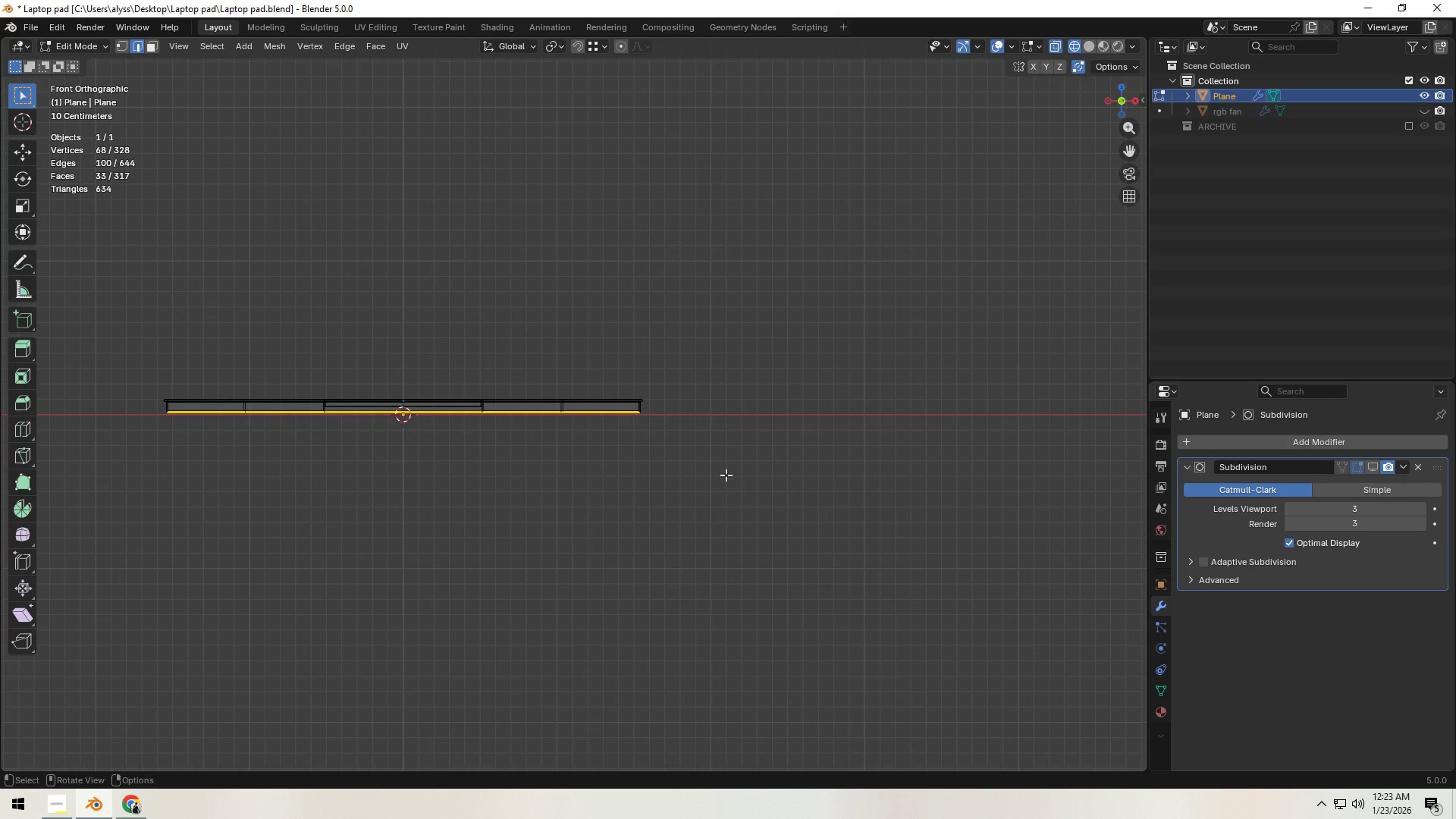 
scroll: coordinate [806, 497], scroll_direction: up, amount: 2.0
 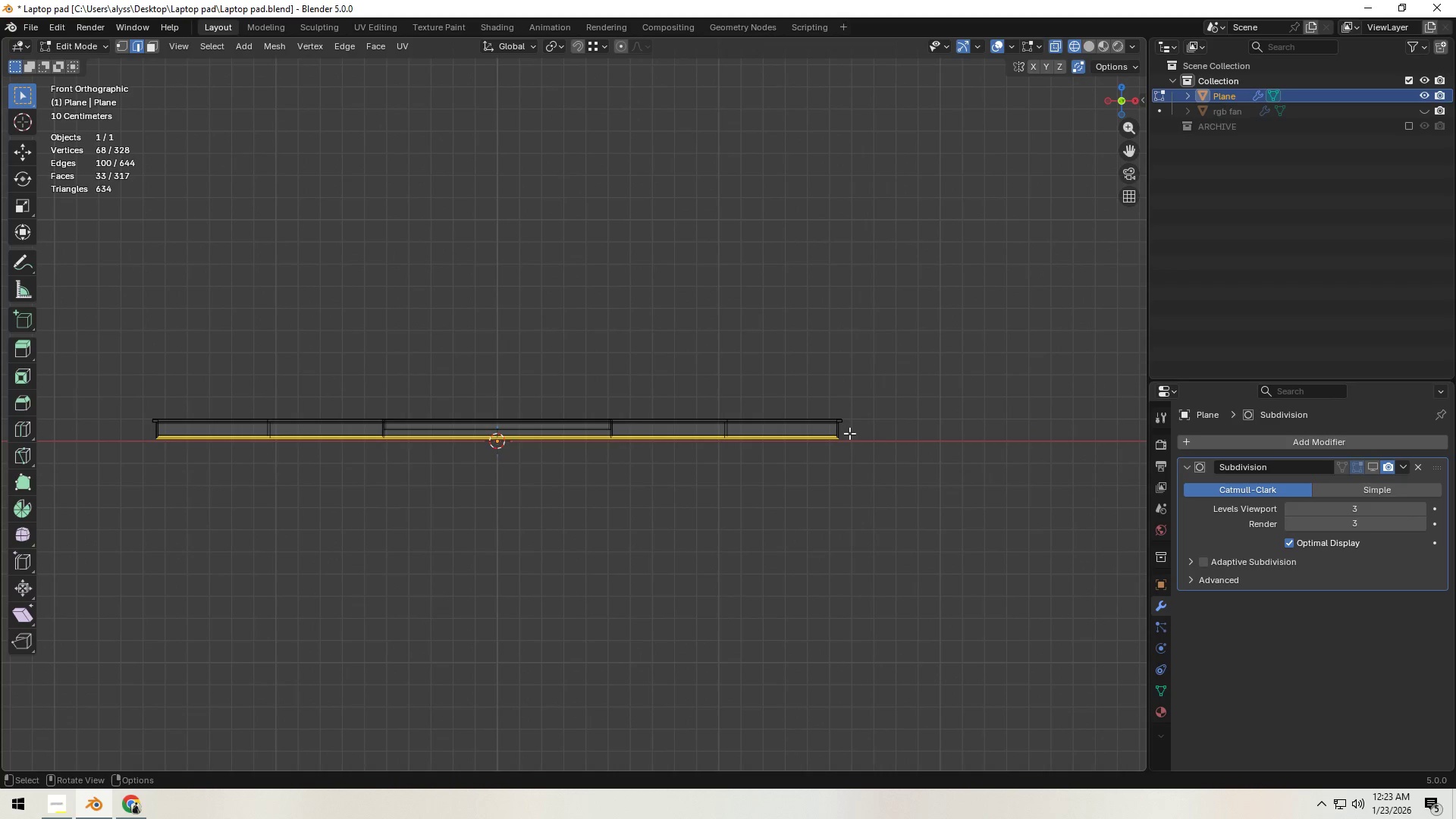 
left_click_drag(start_coordinate=[849, 432], to_coordinate=[71, 579])
 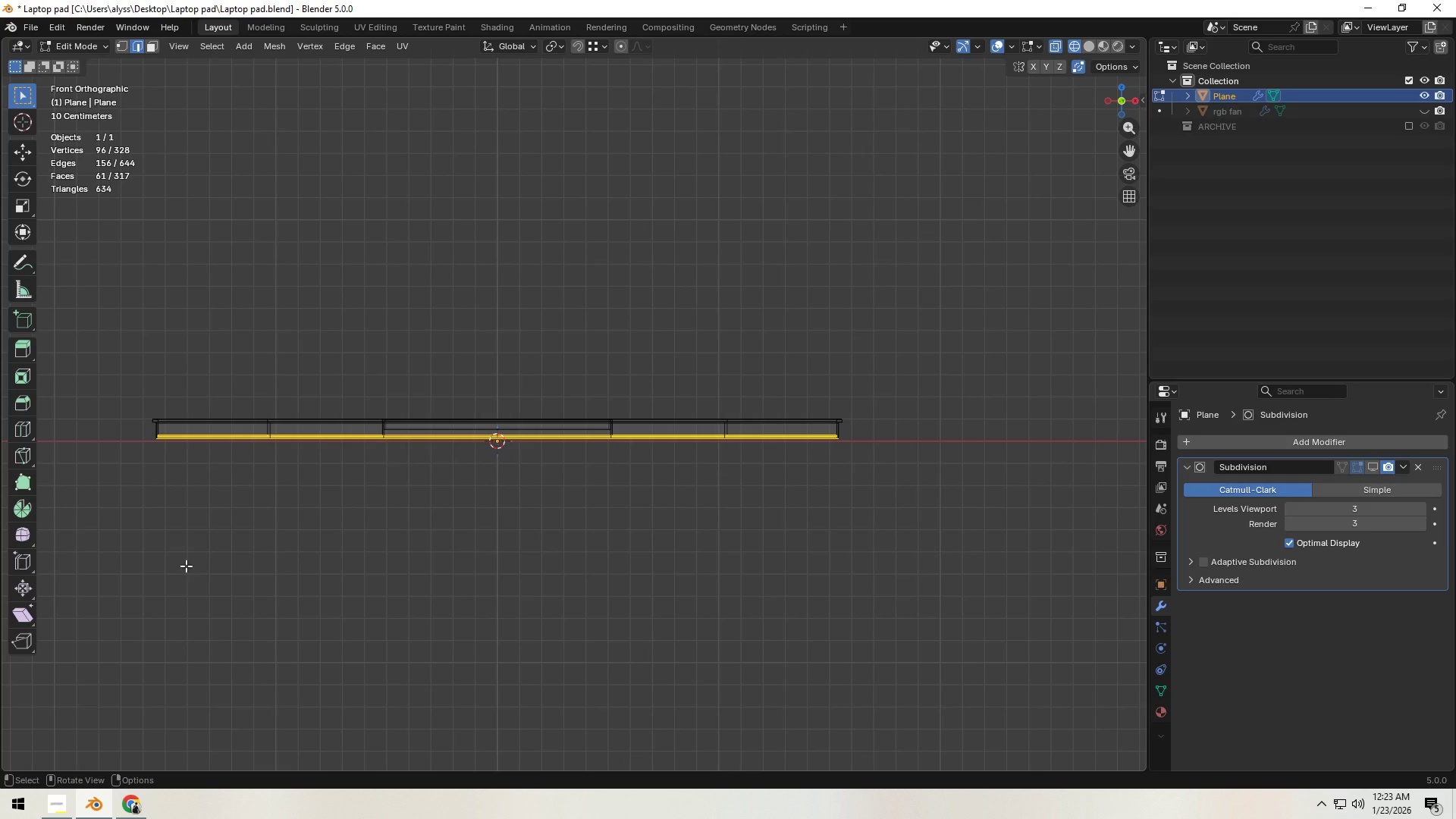 
key(Shift+ShiftLeft)
 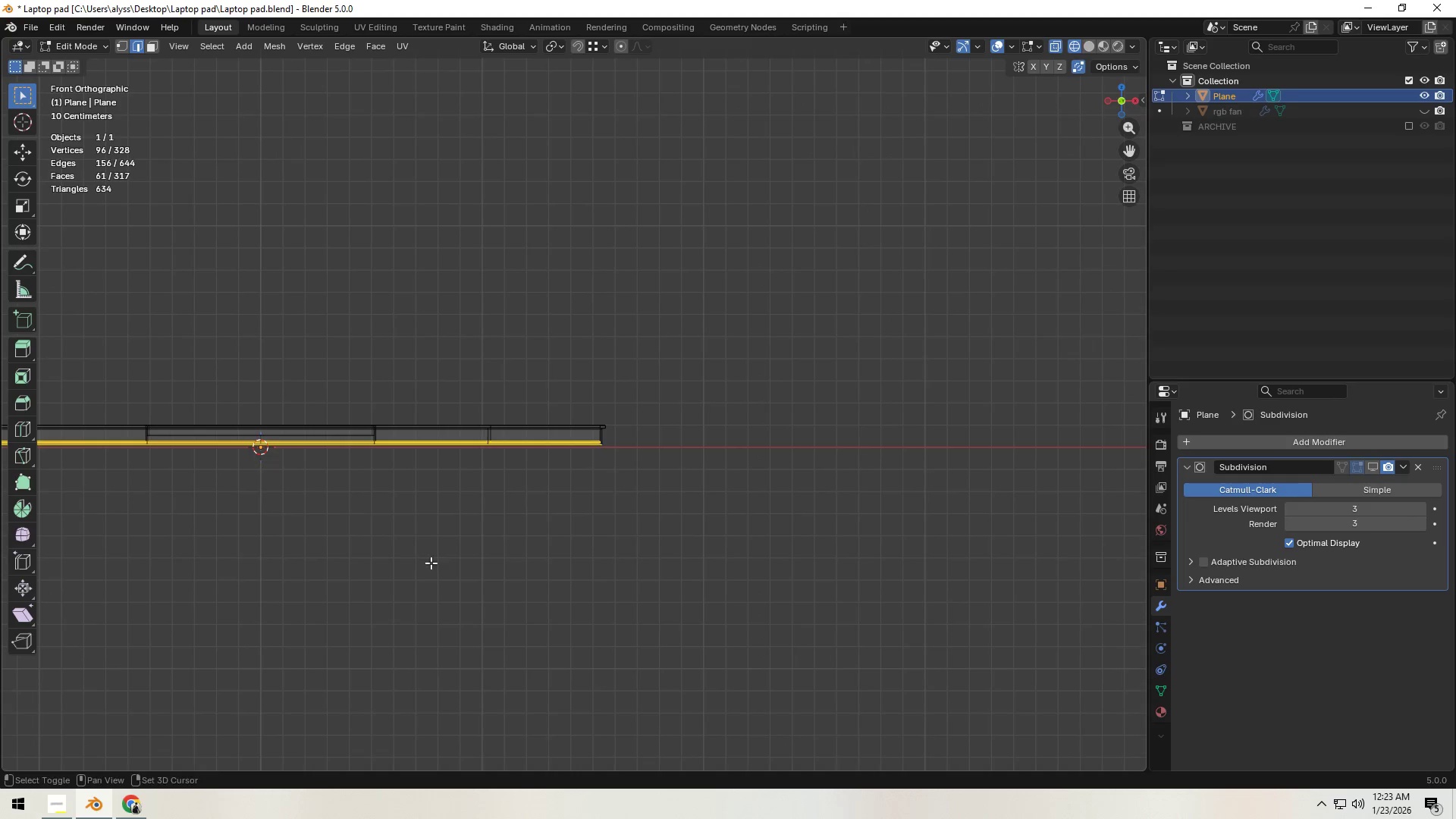 
scroll: coordinate [499, 554], scroll_direction: up, amount: 5.0
 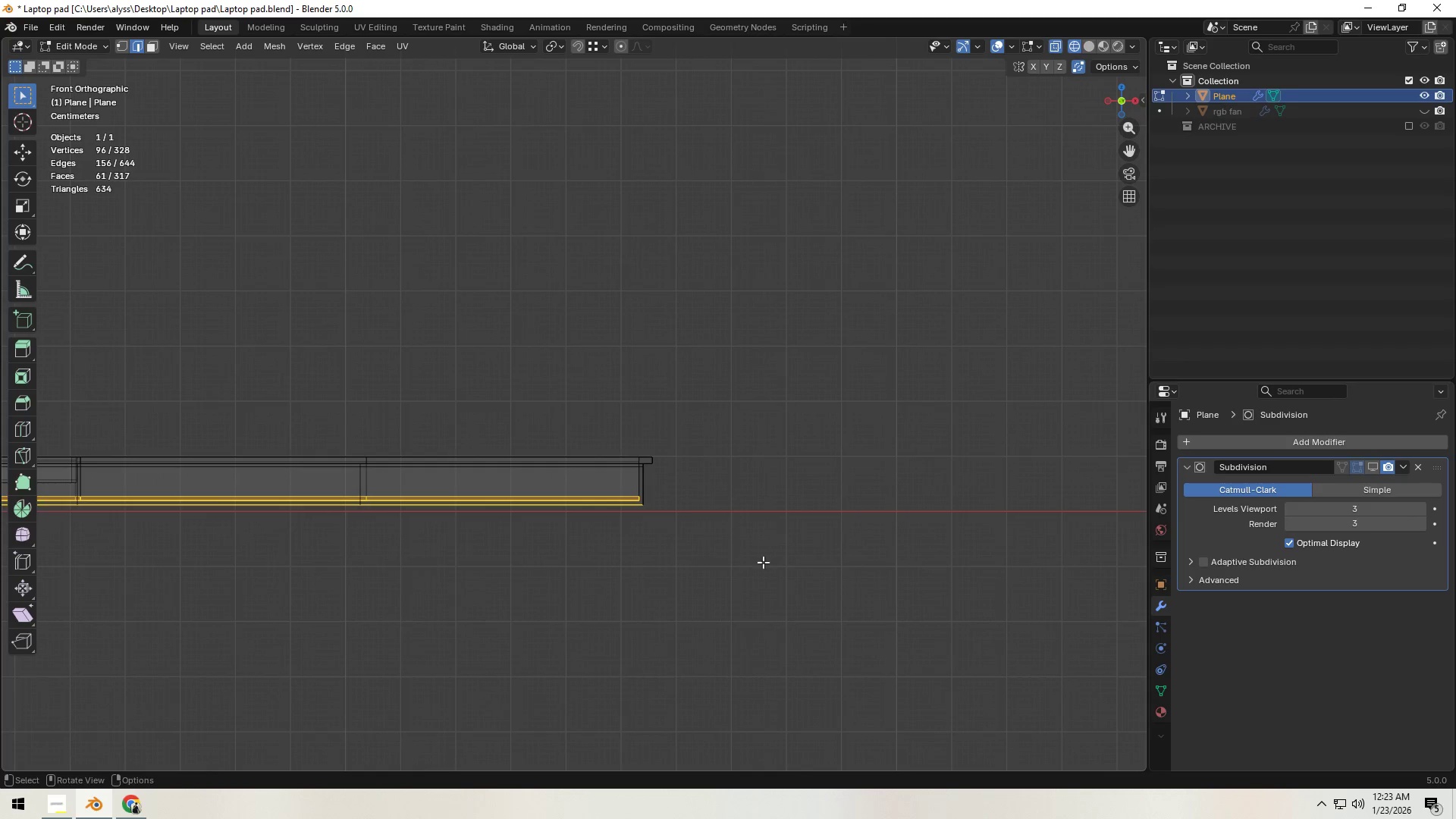 
type(gz)
 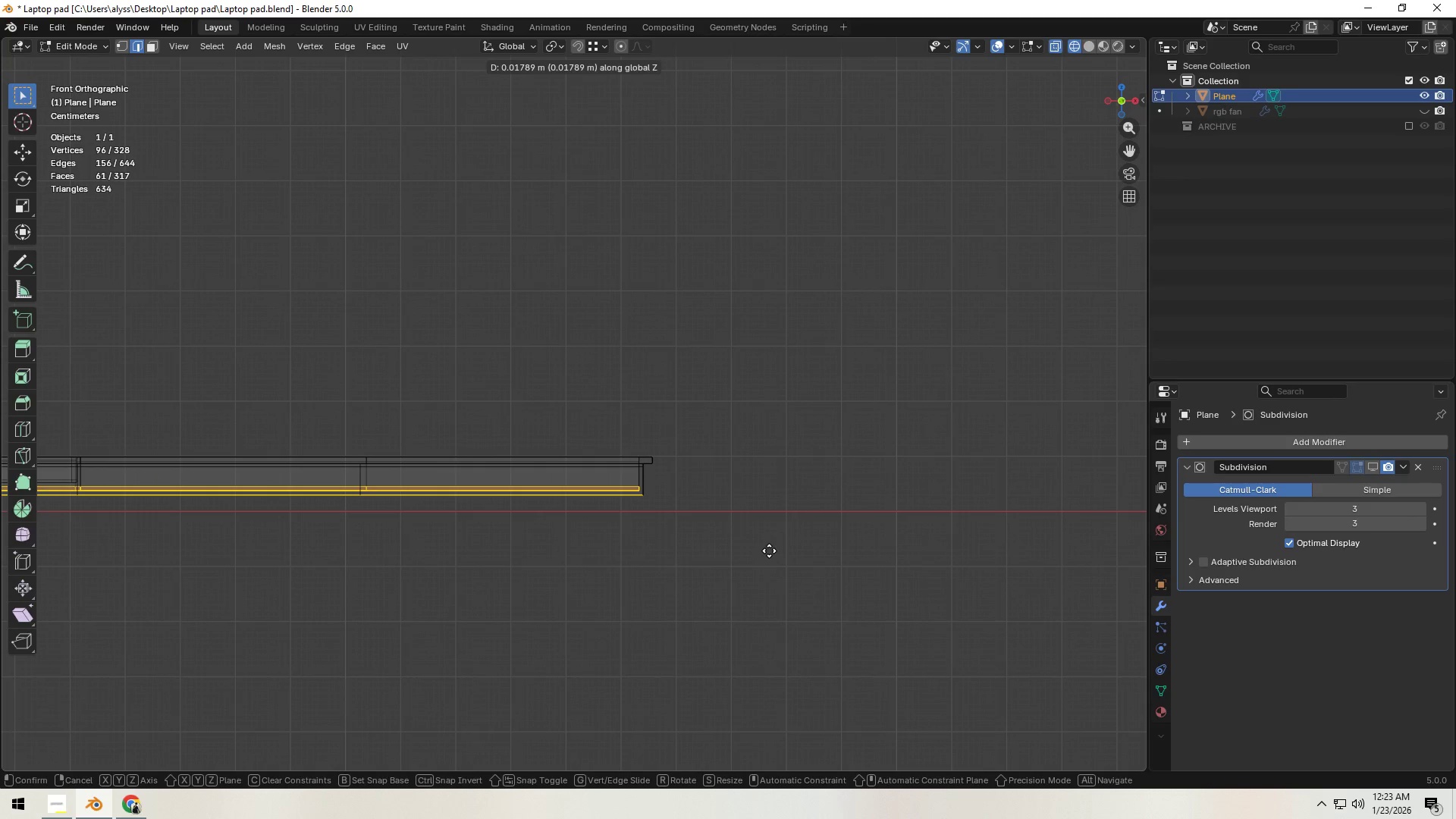 
double_click([769, 550])
 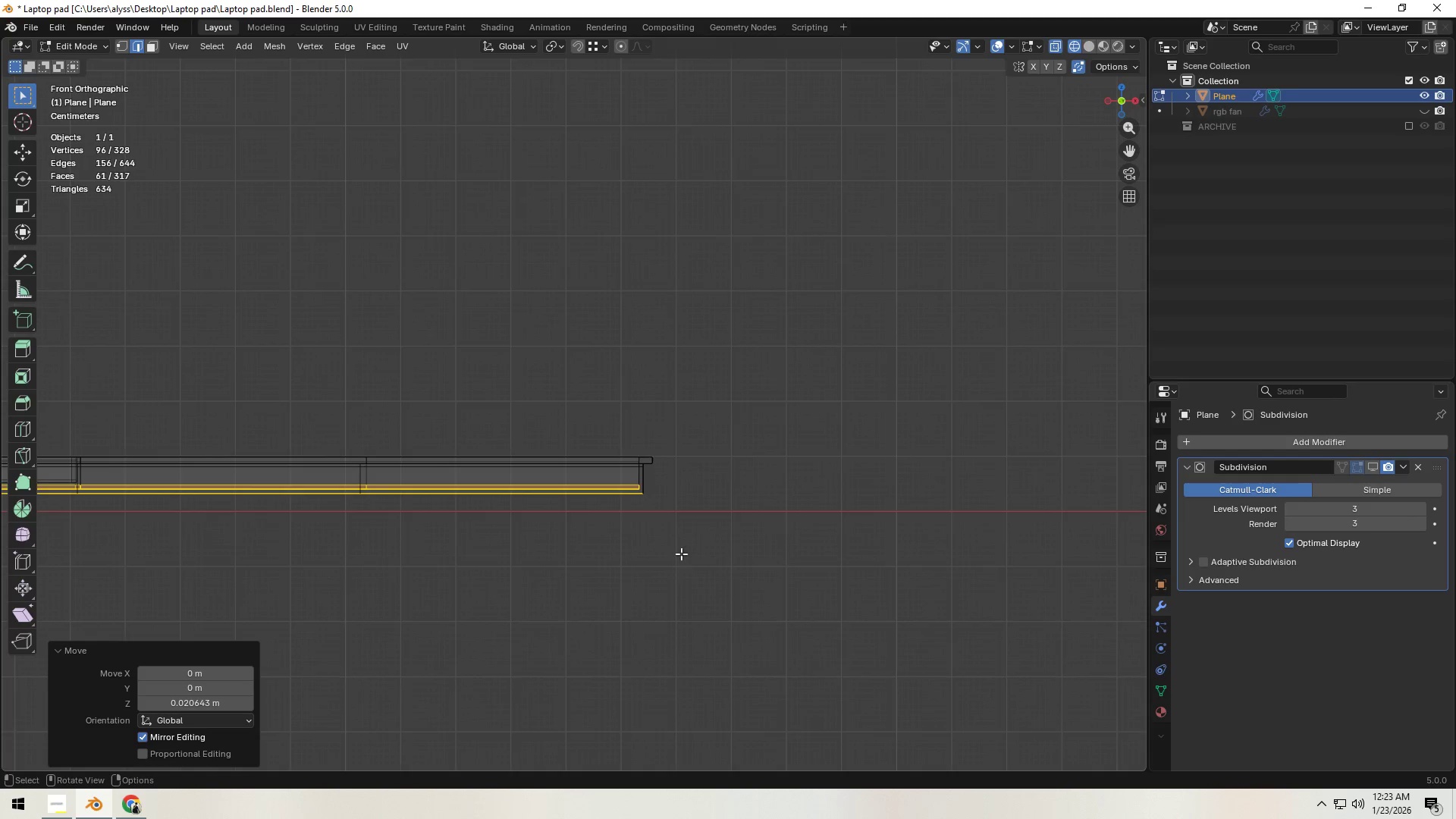 
left_click([678, 552])
 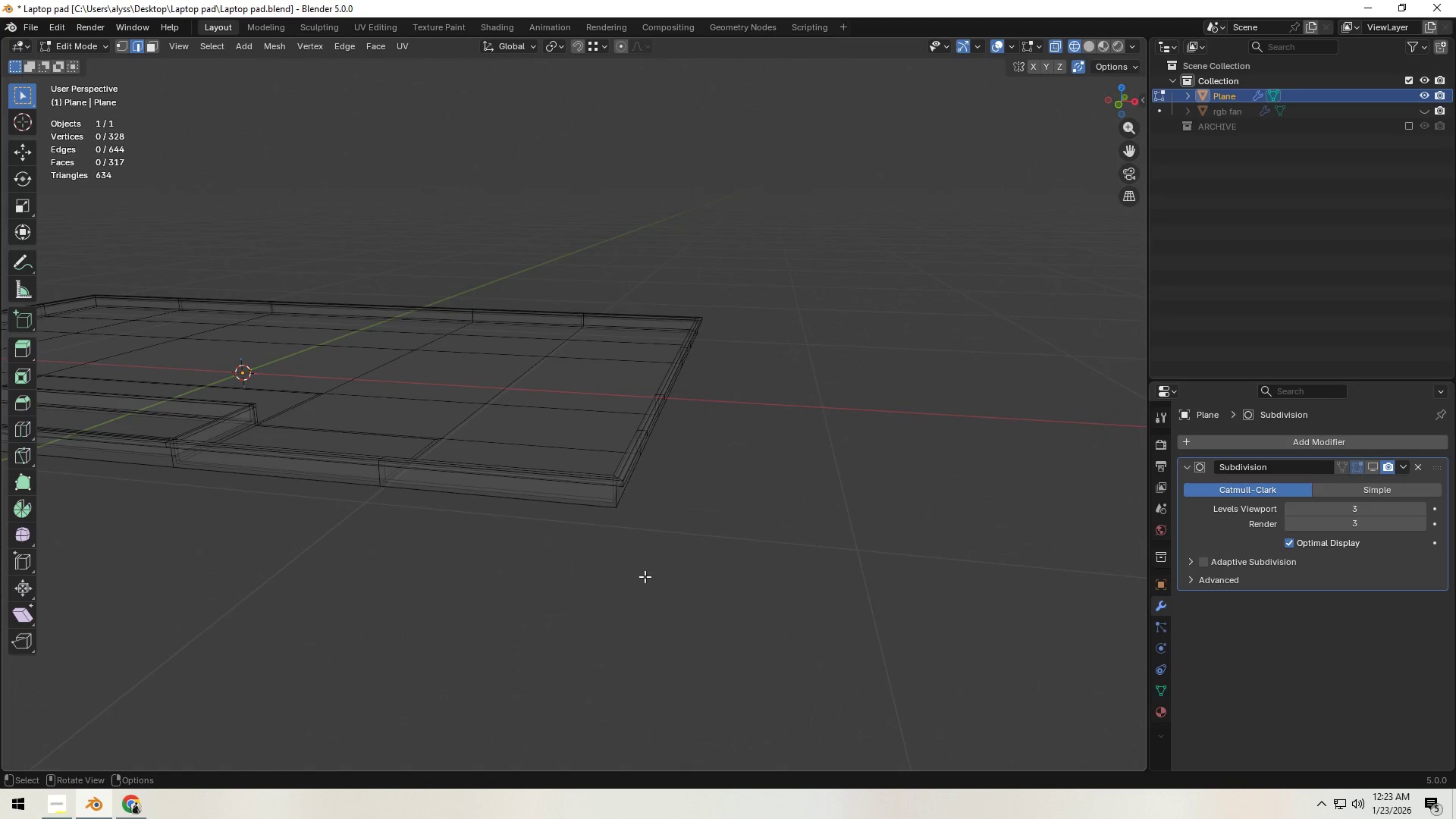 
scroll: coordinate [667, 554], scroll_direction: down, amount: 1.0
 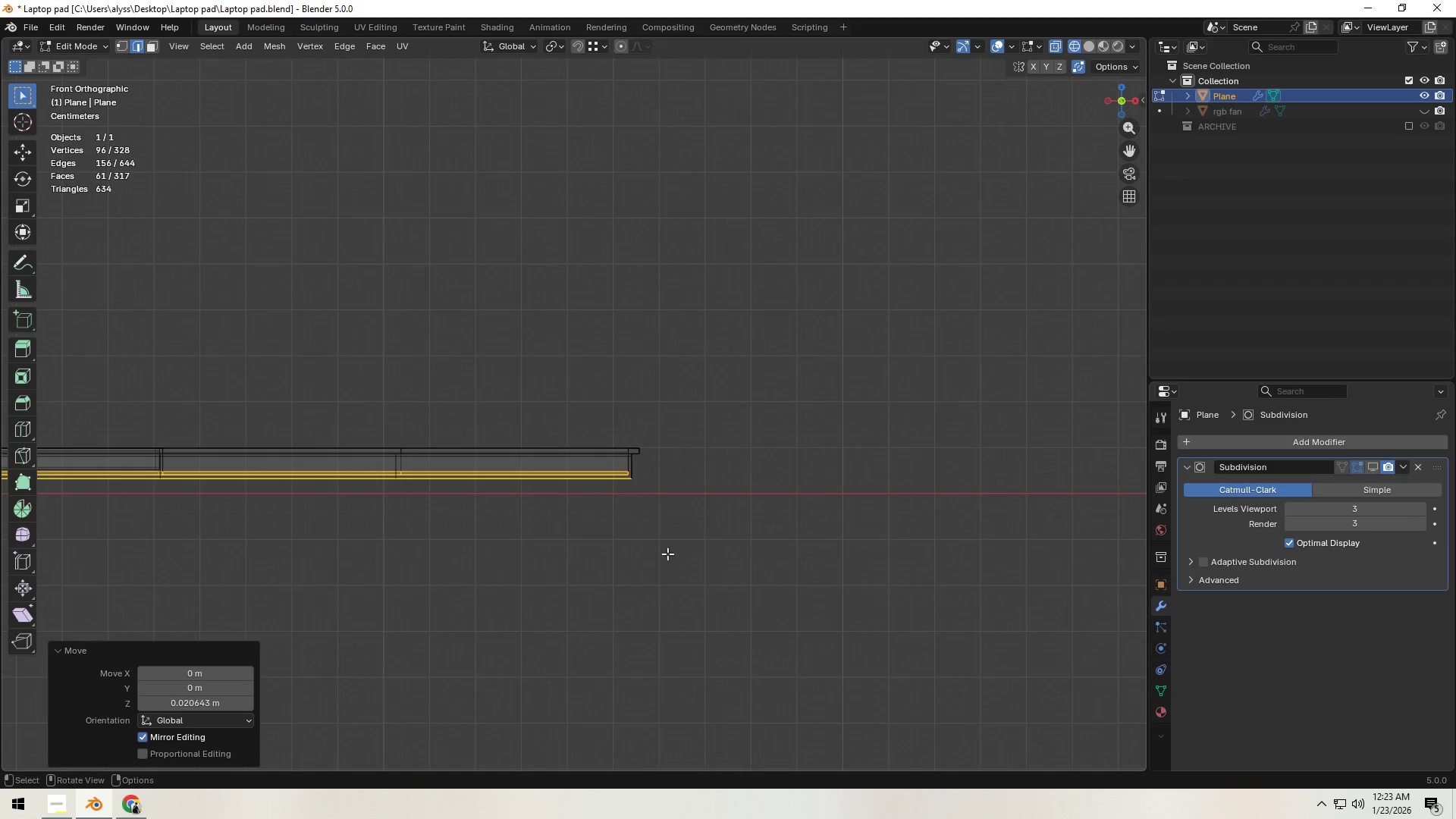 
key(Z)
 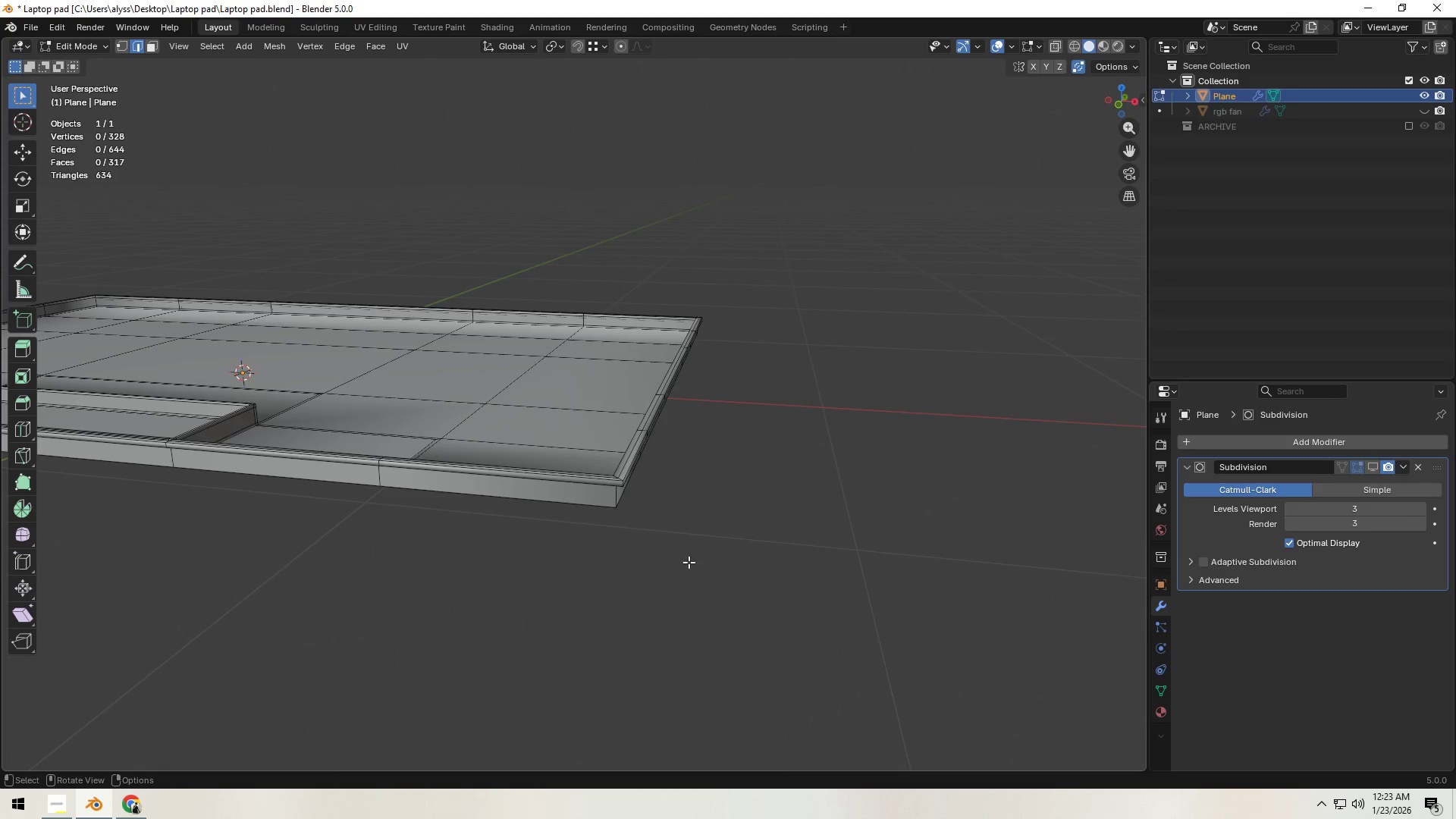 
left_click([689, 562])
 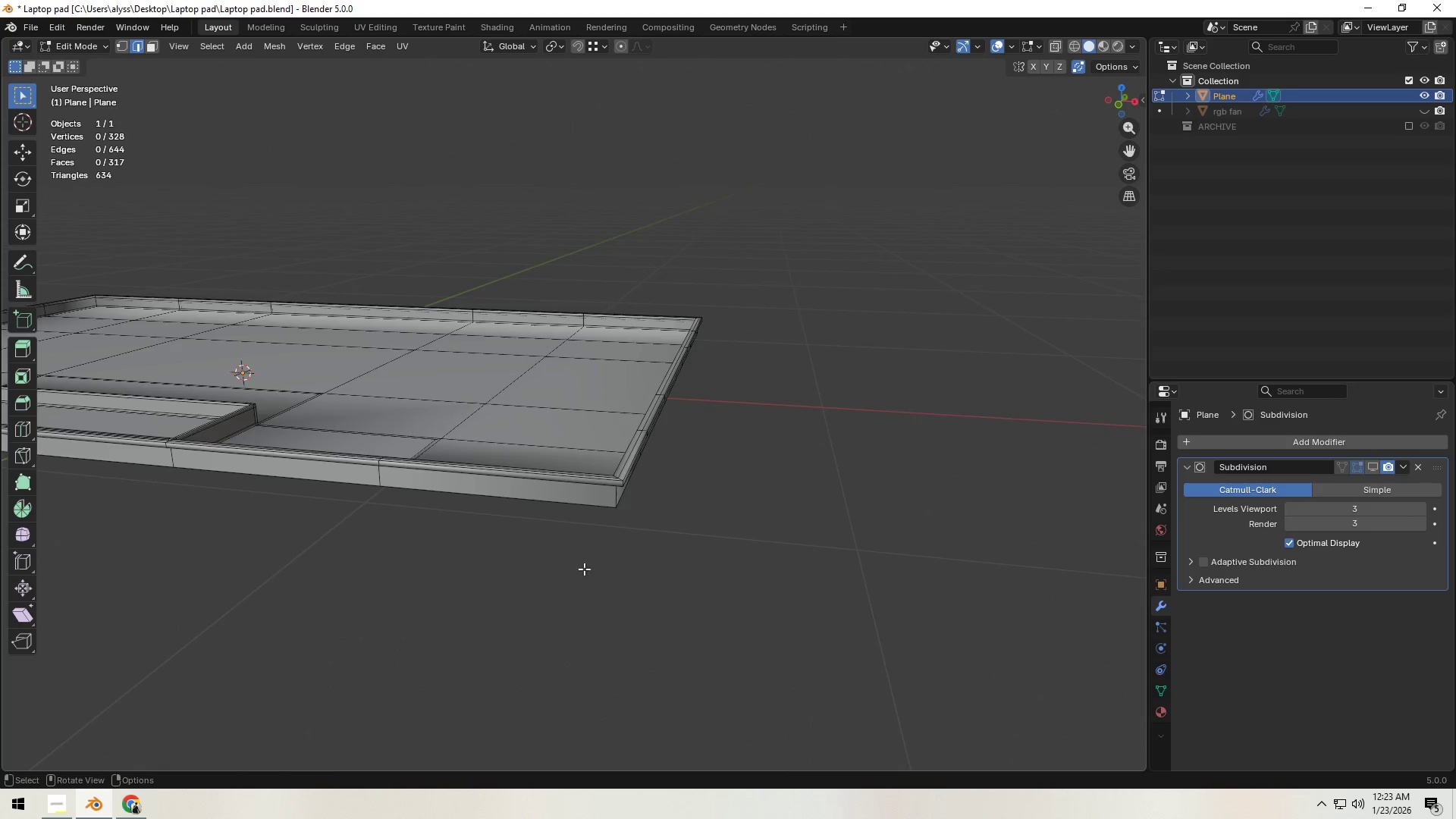 
scroll: coordinate [584, 569], scroll_direction: down, amount: 3.0
 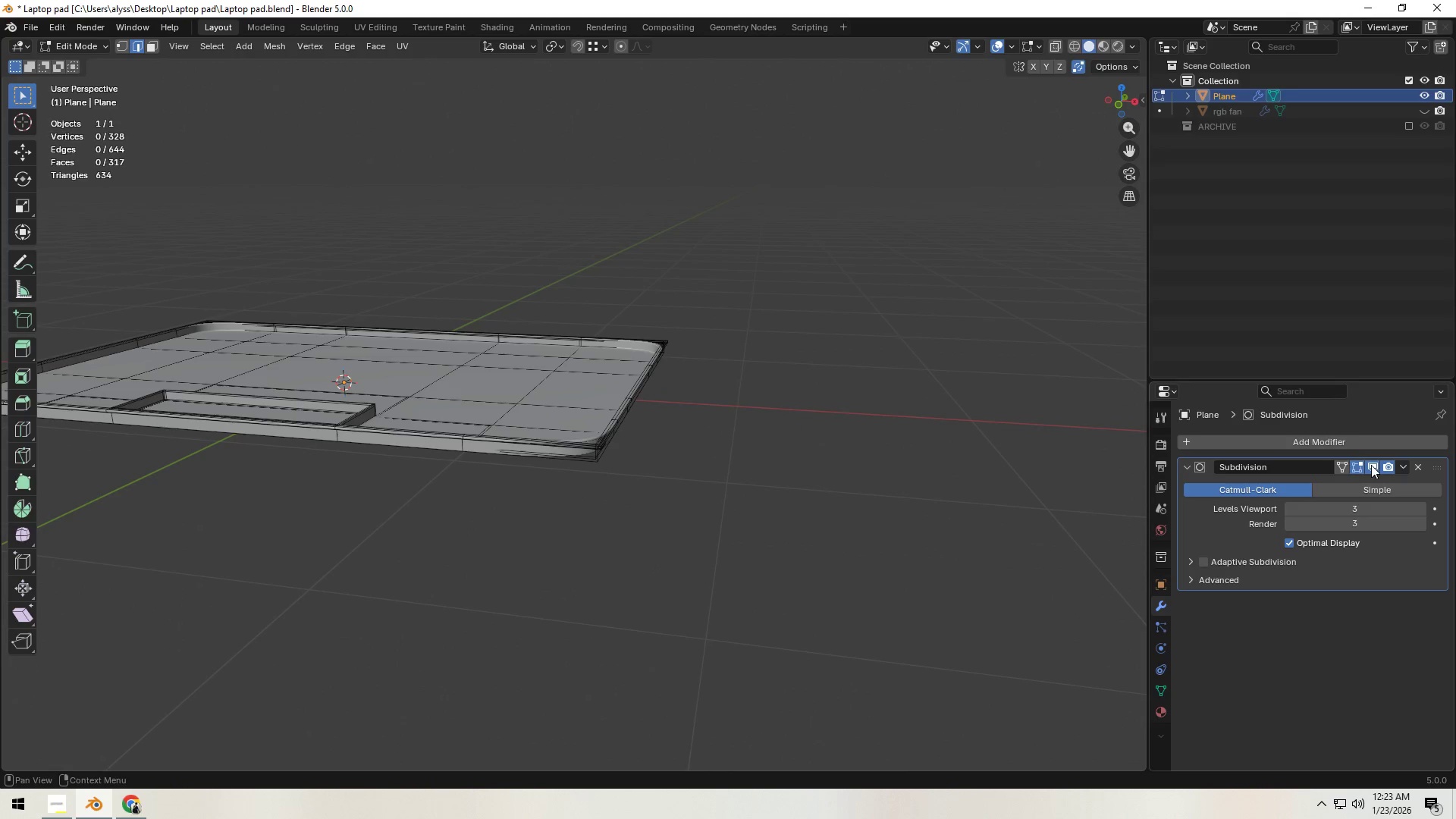 
double_click([588, 563])
 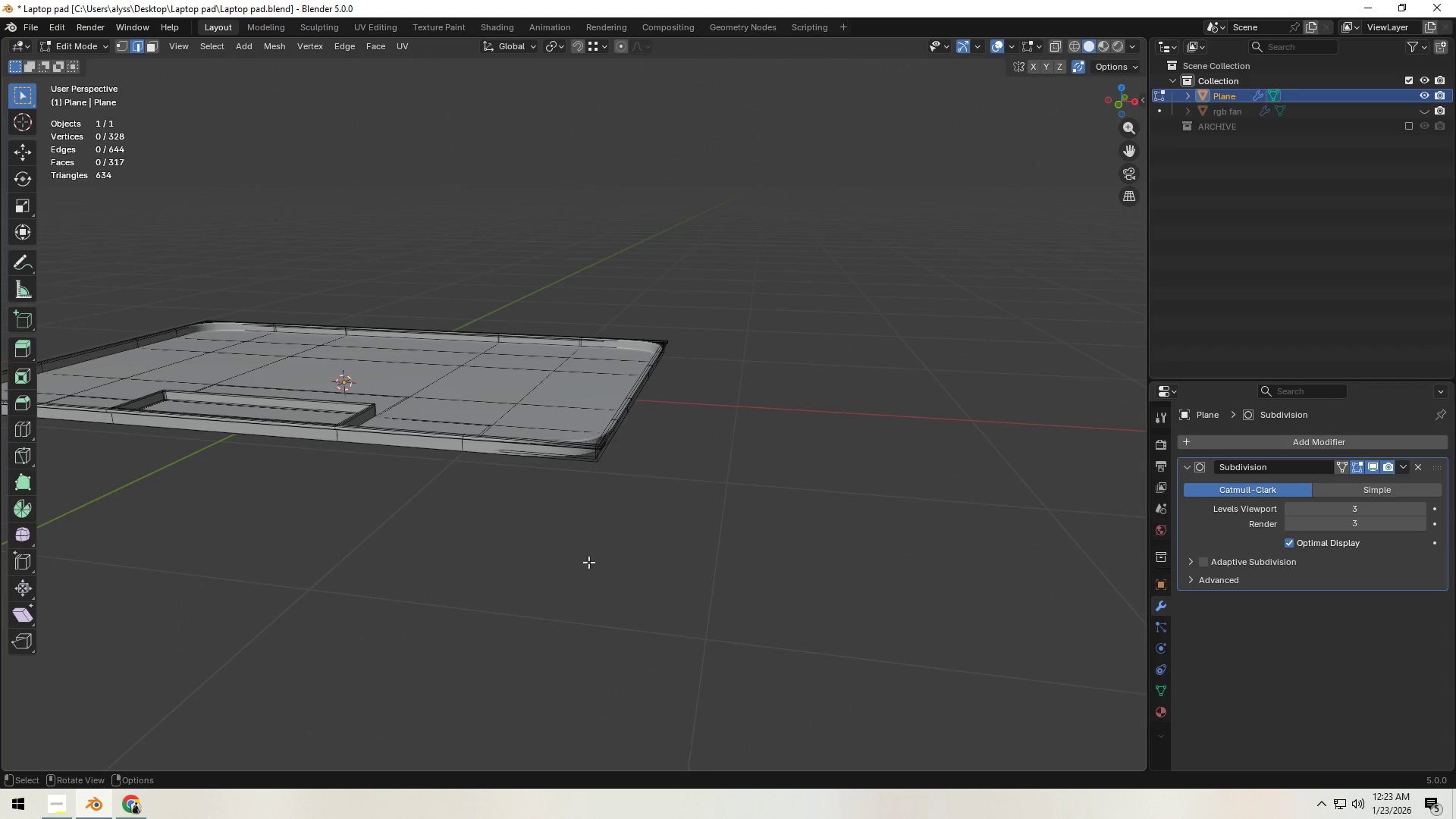 
key(Tab)
 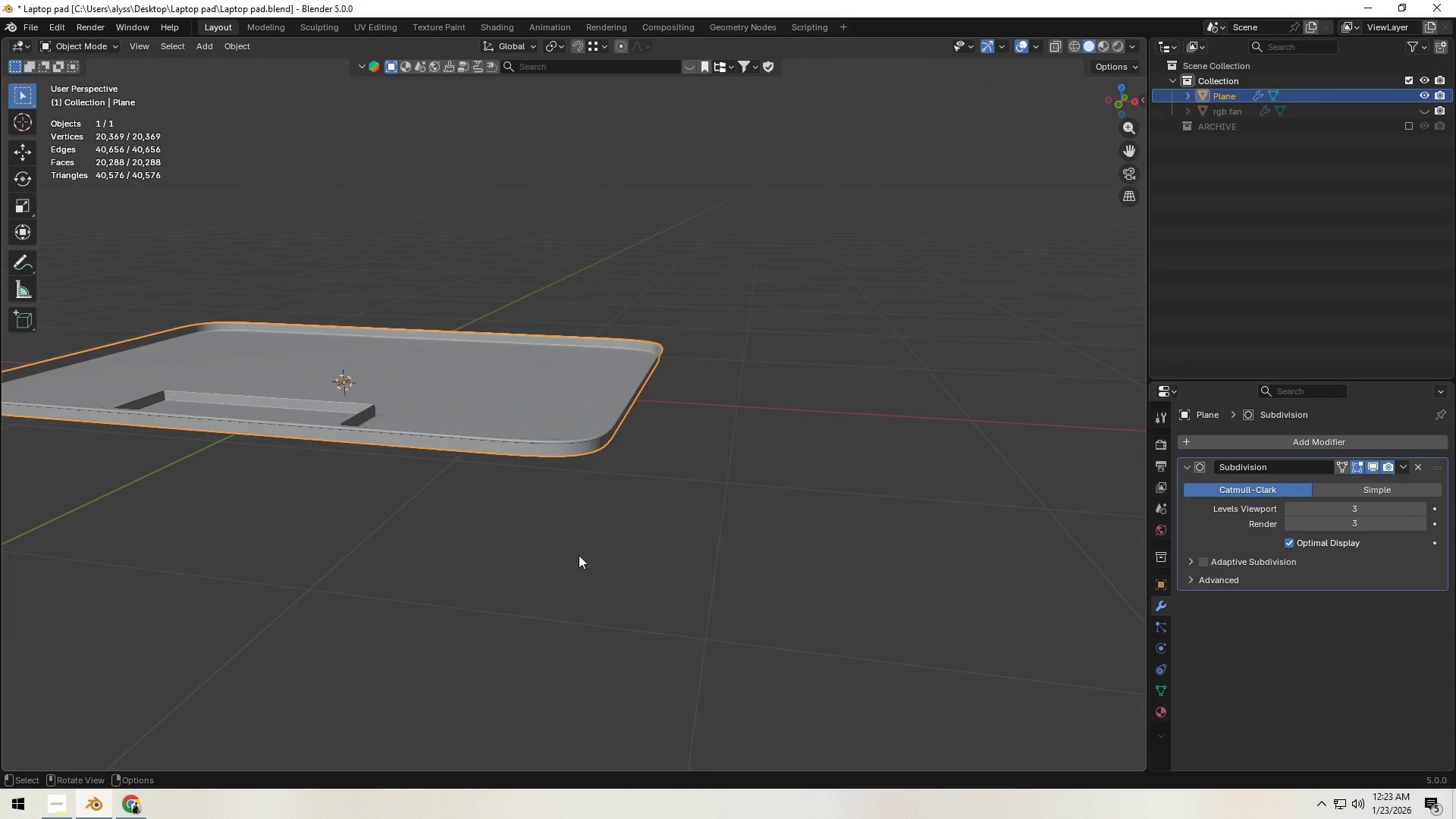 
scroll: coordinate [578, 554], scroll_direction: down, amount: 4.0
 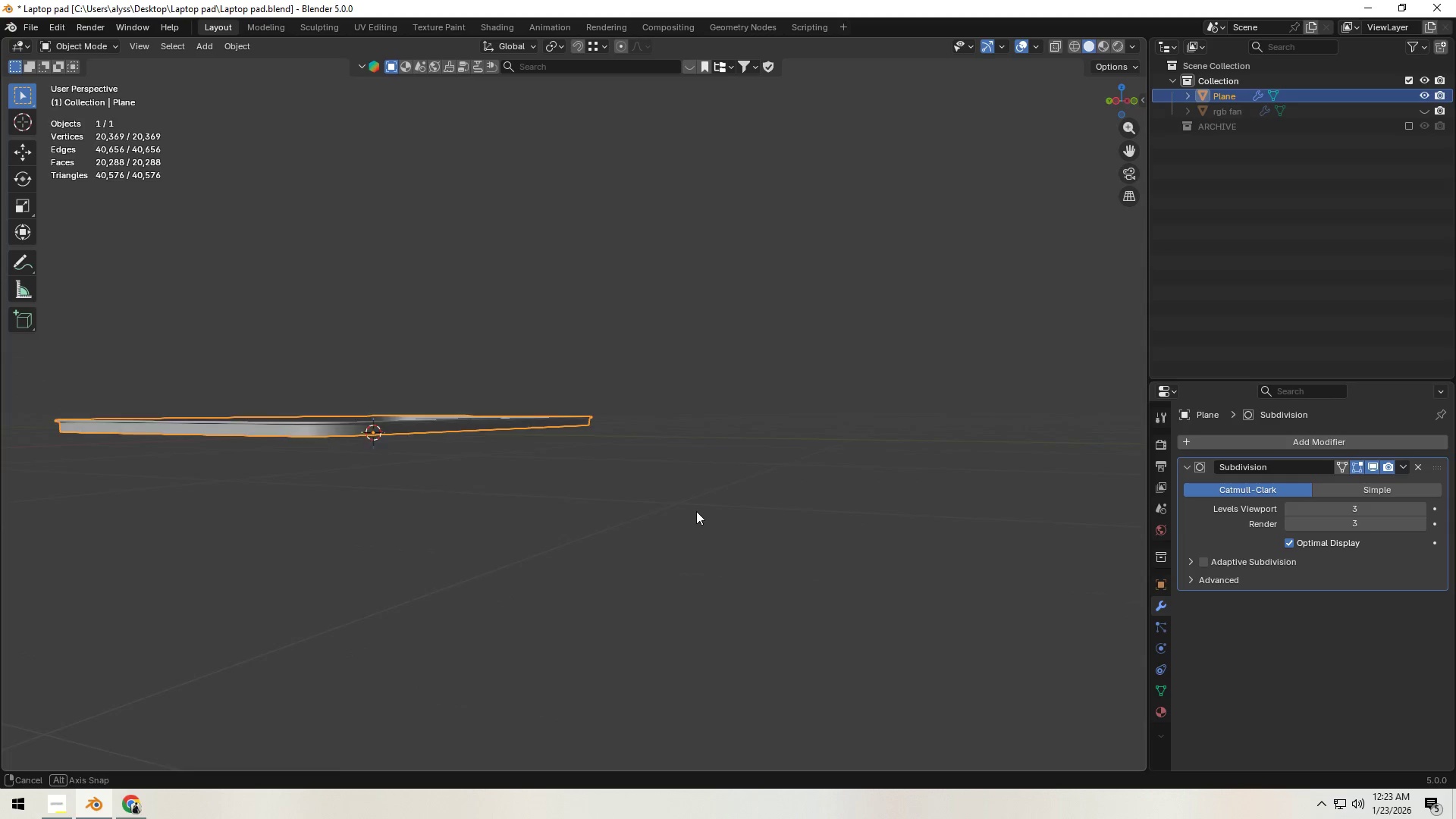 
key(Control+S)
 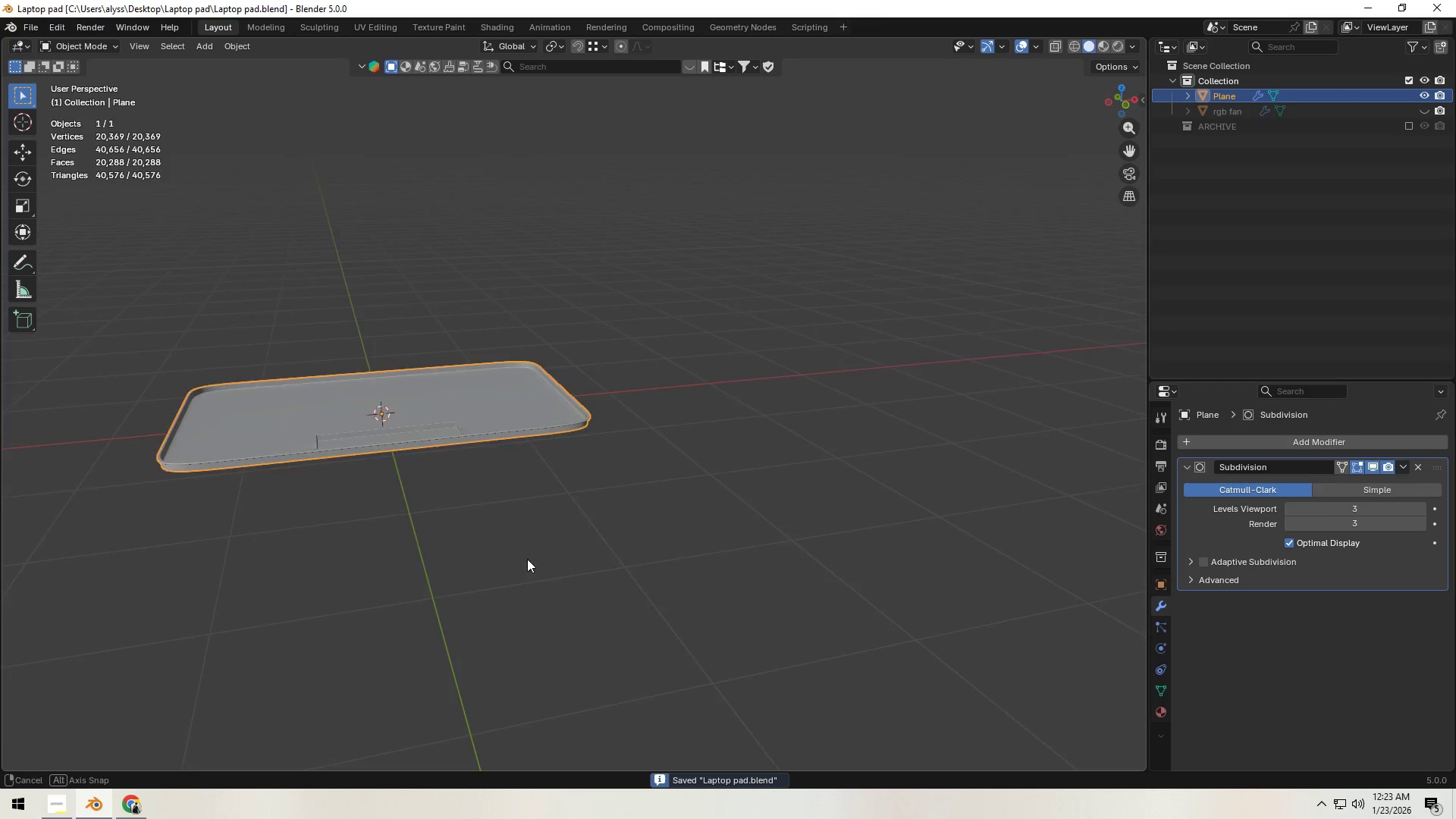 
scroll: coordinate [605, 539], scroll_direction: up, amount: 14.0
 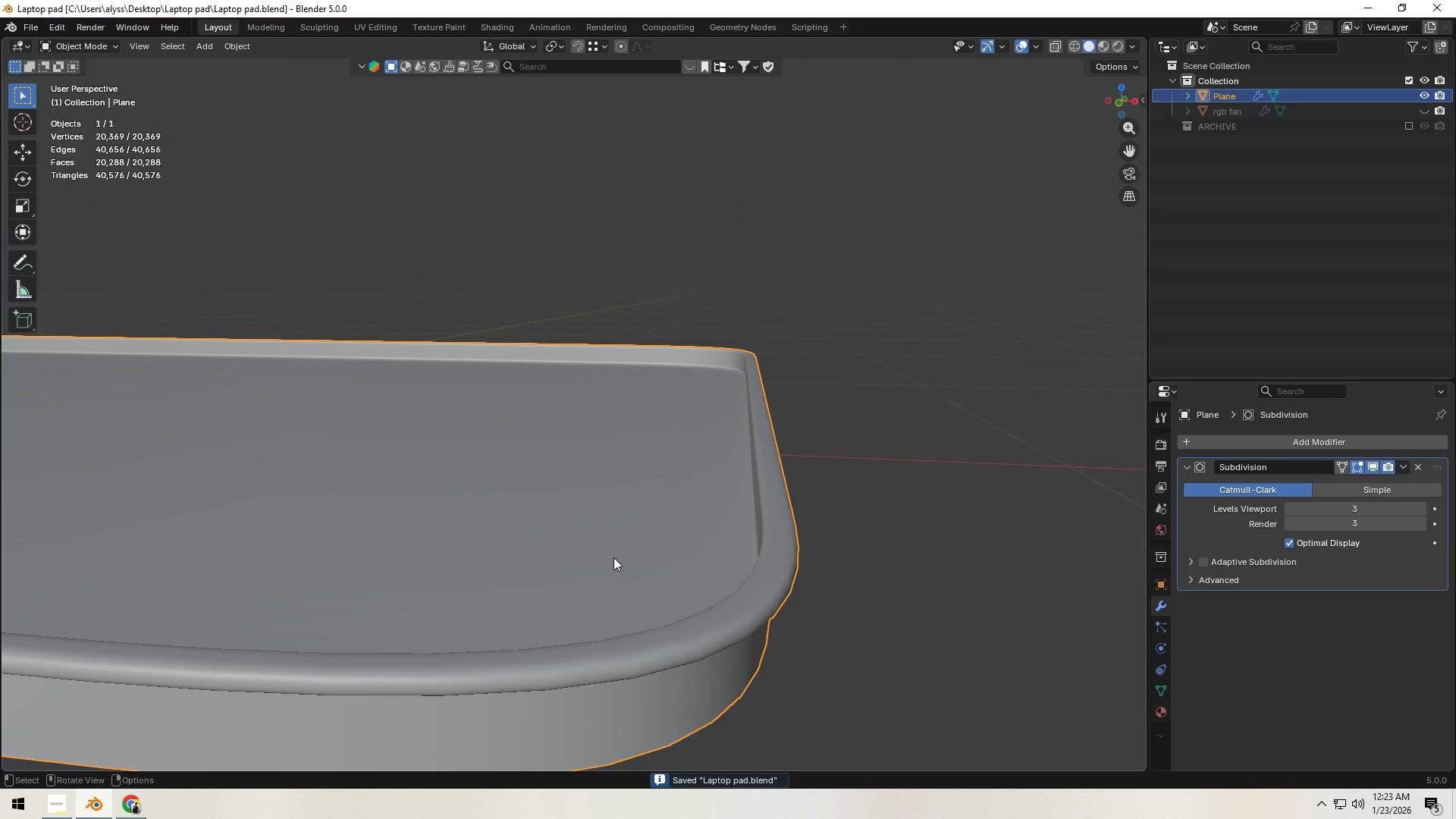 
scroll: coordinate [614, 555], scroll_direction: down, amount: 5.0
 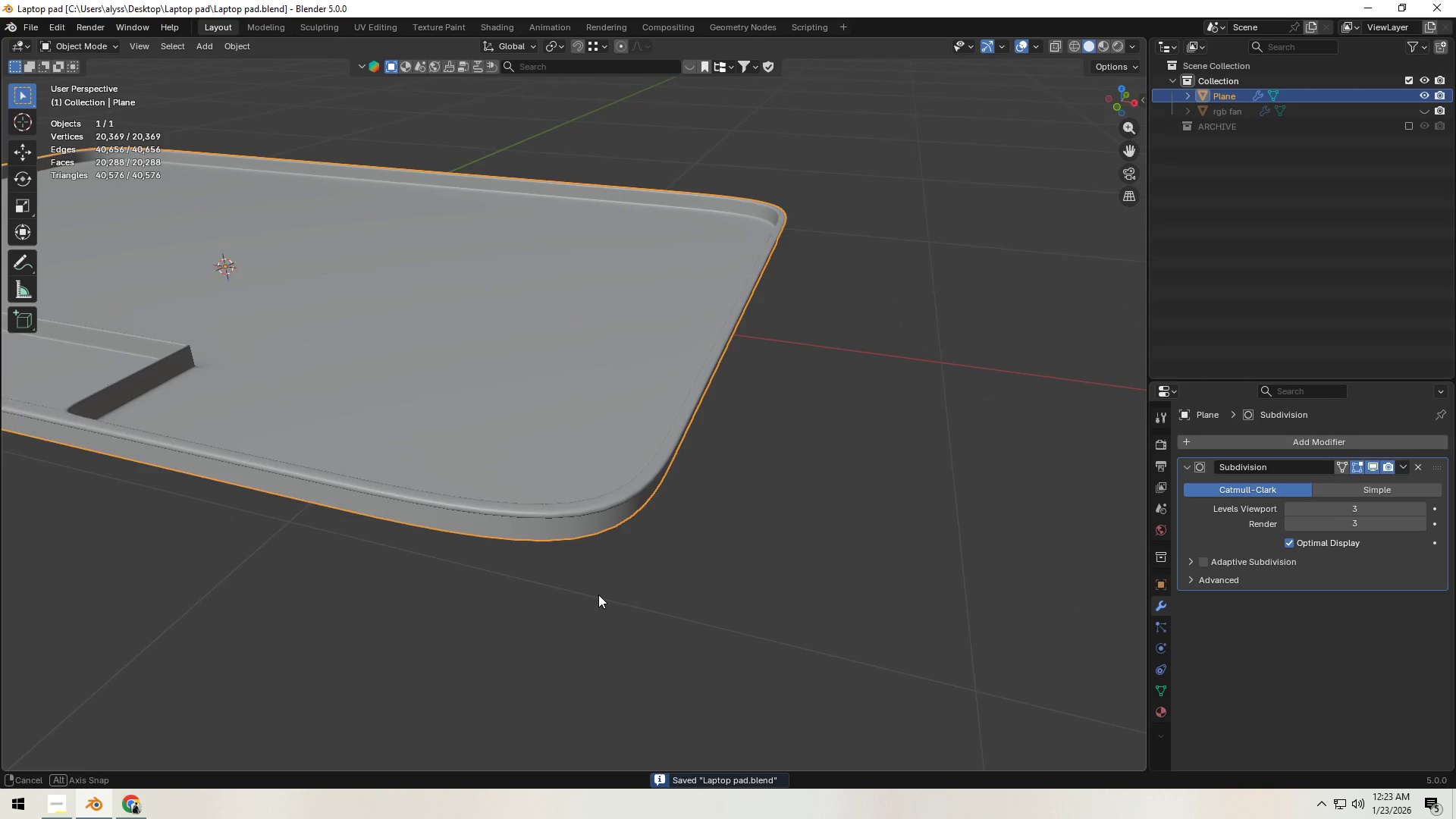 
hold_key(key=ShiftLeft, duration=0.55)
 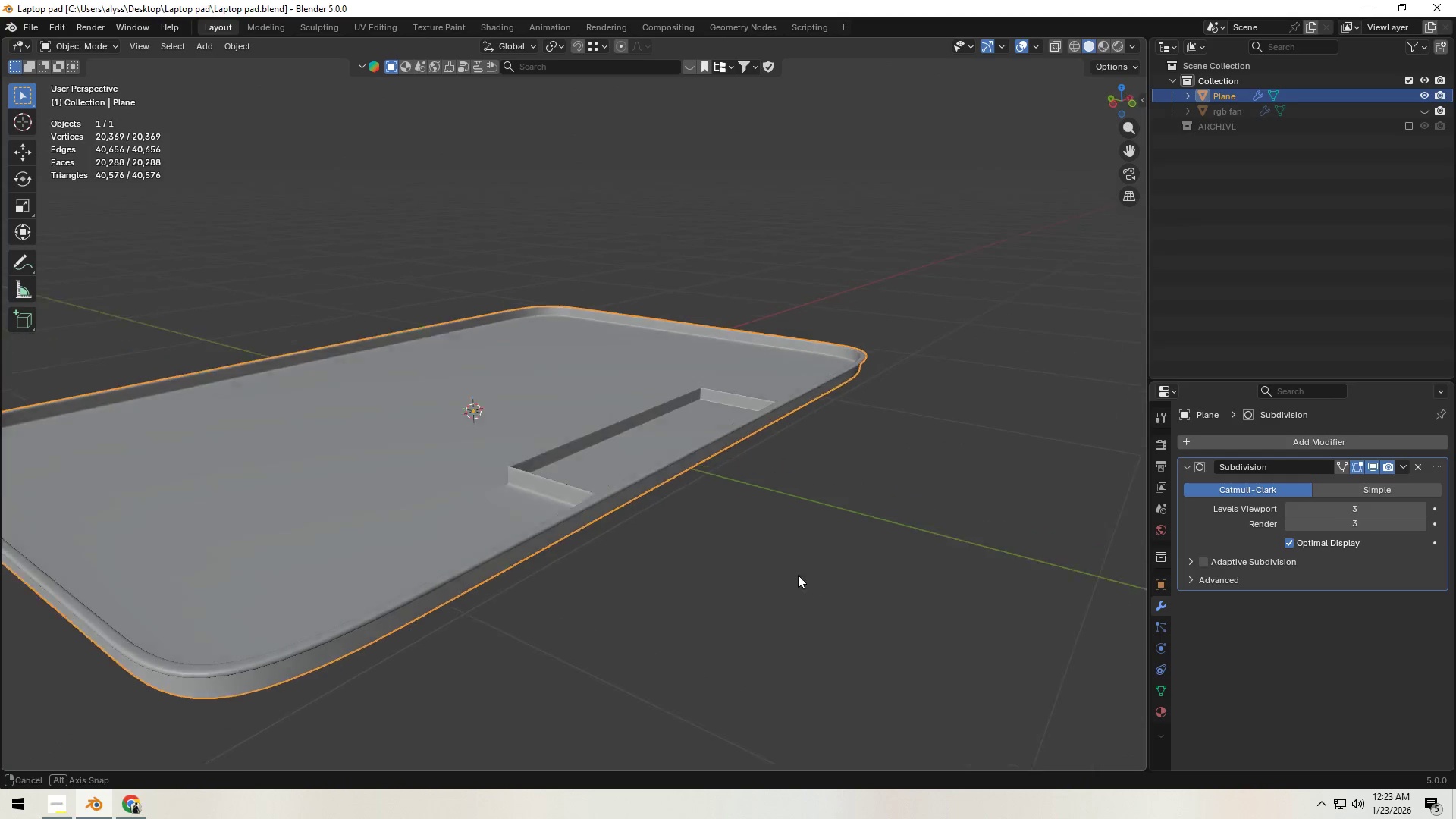 
scroll: coordinate [566, 589], scroll_direction: down, amount: 5.0
 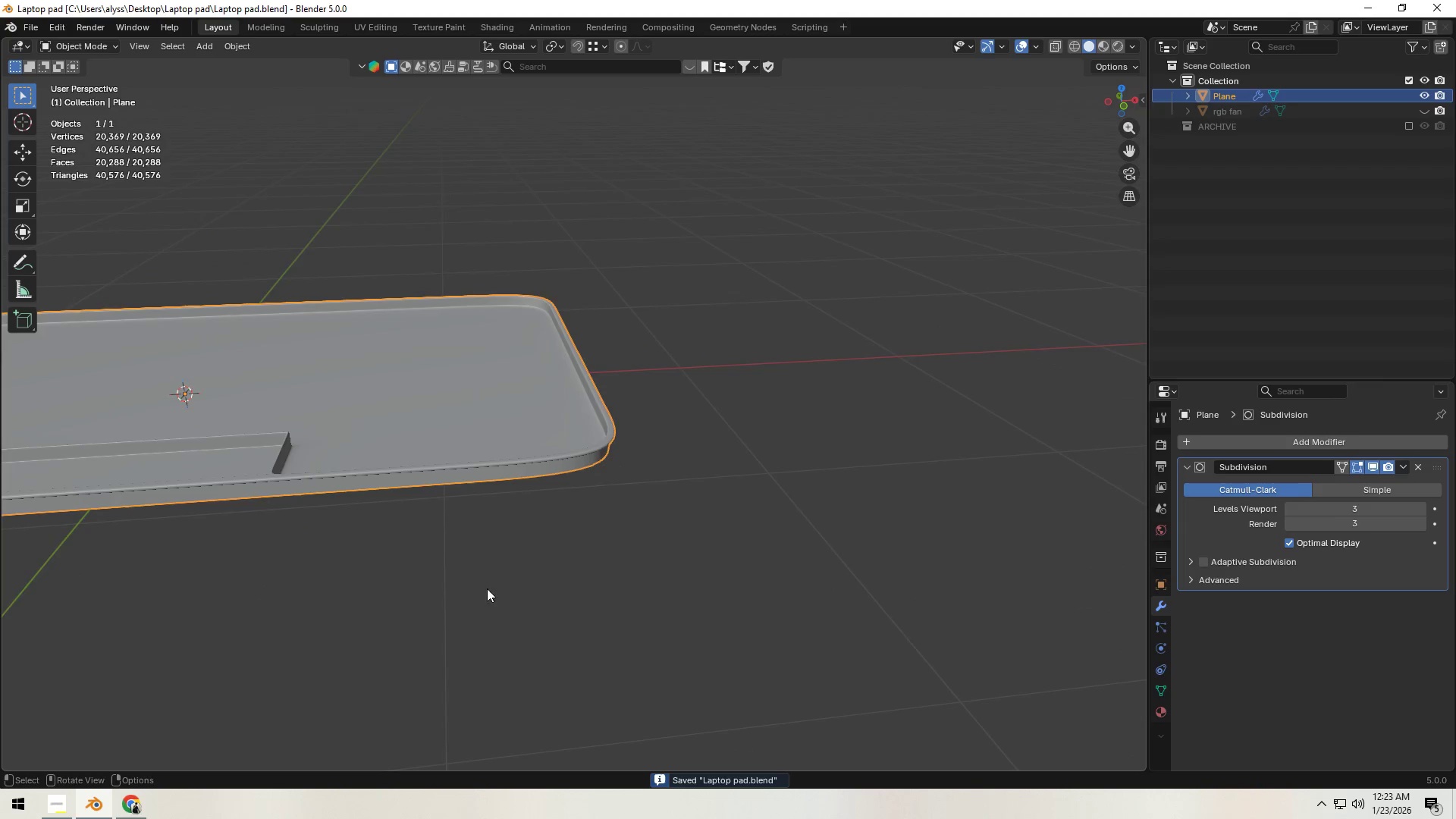 
key(Tab)
 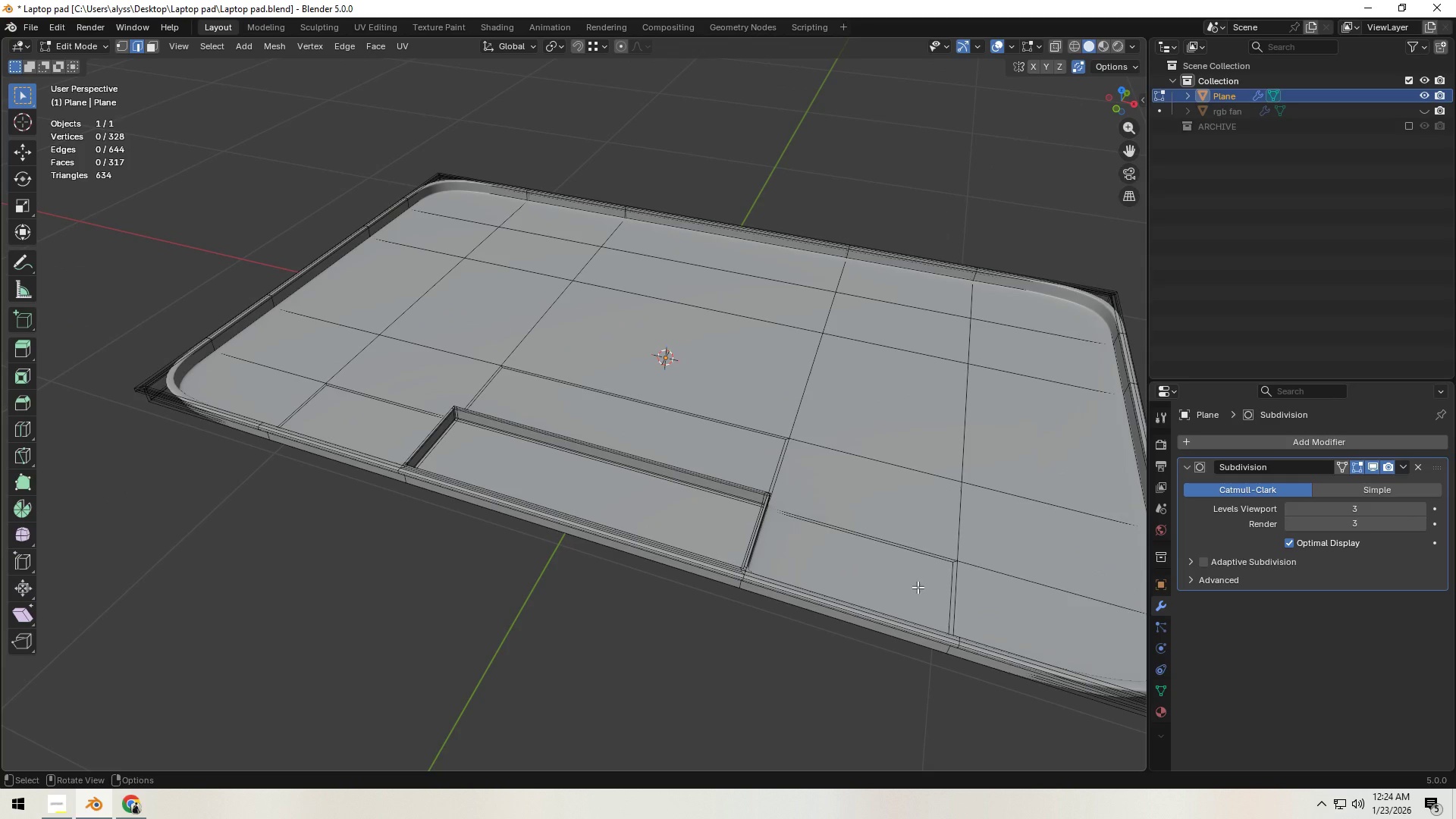 
wait(22.59)
 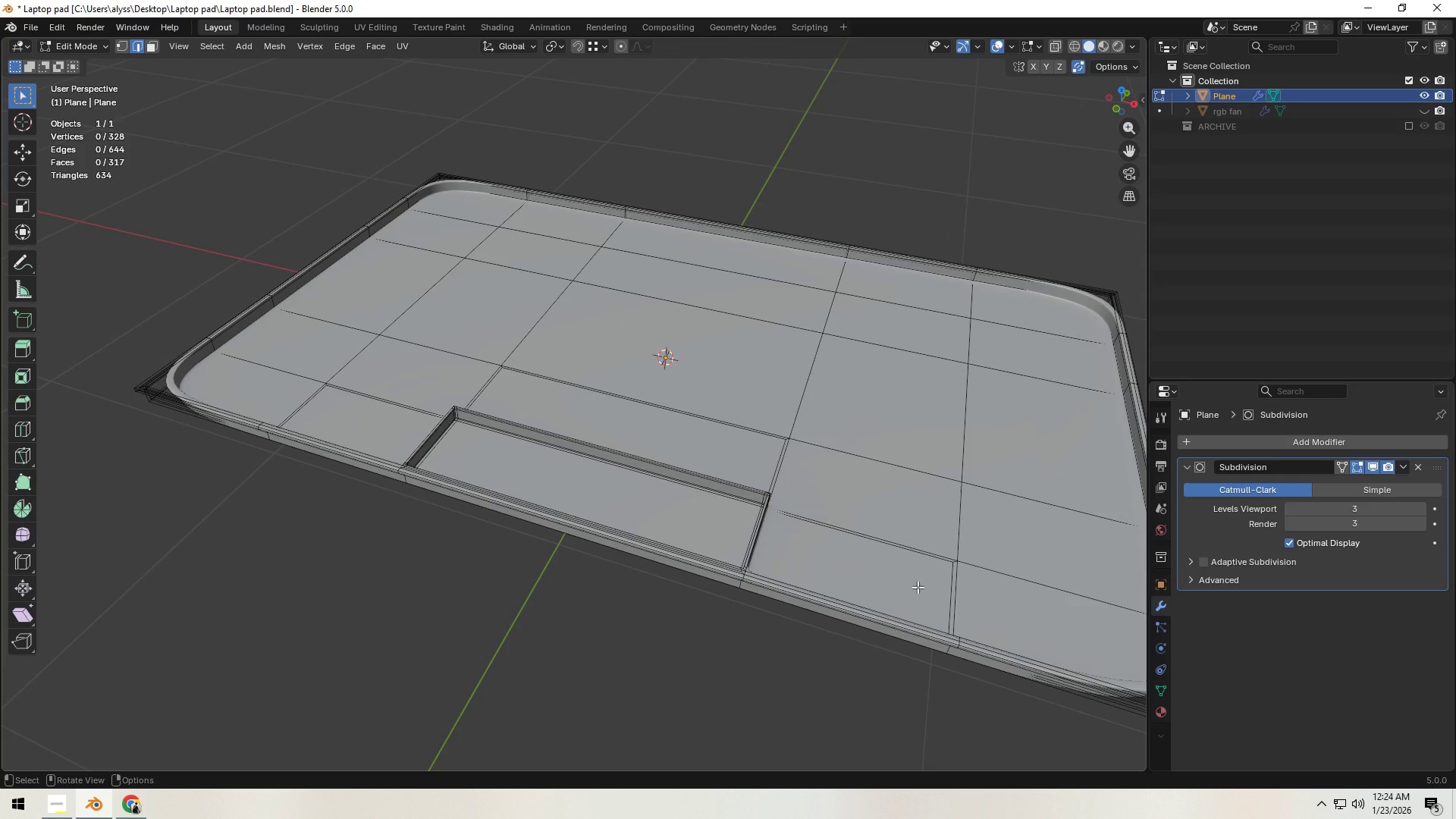 
left_click([730, 673])
 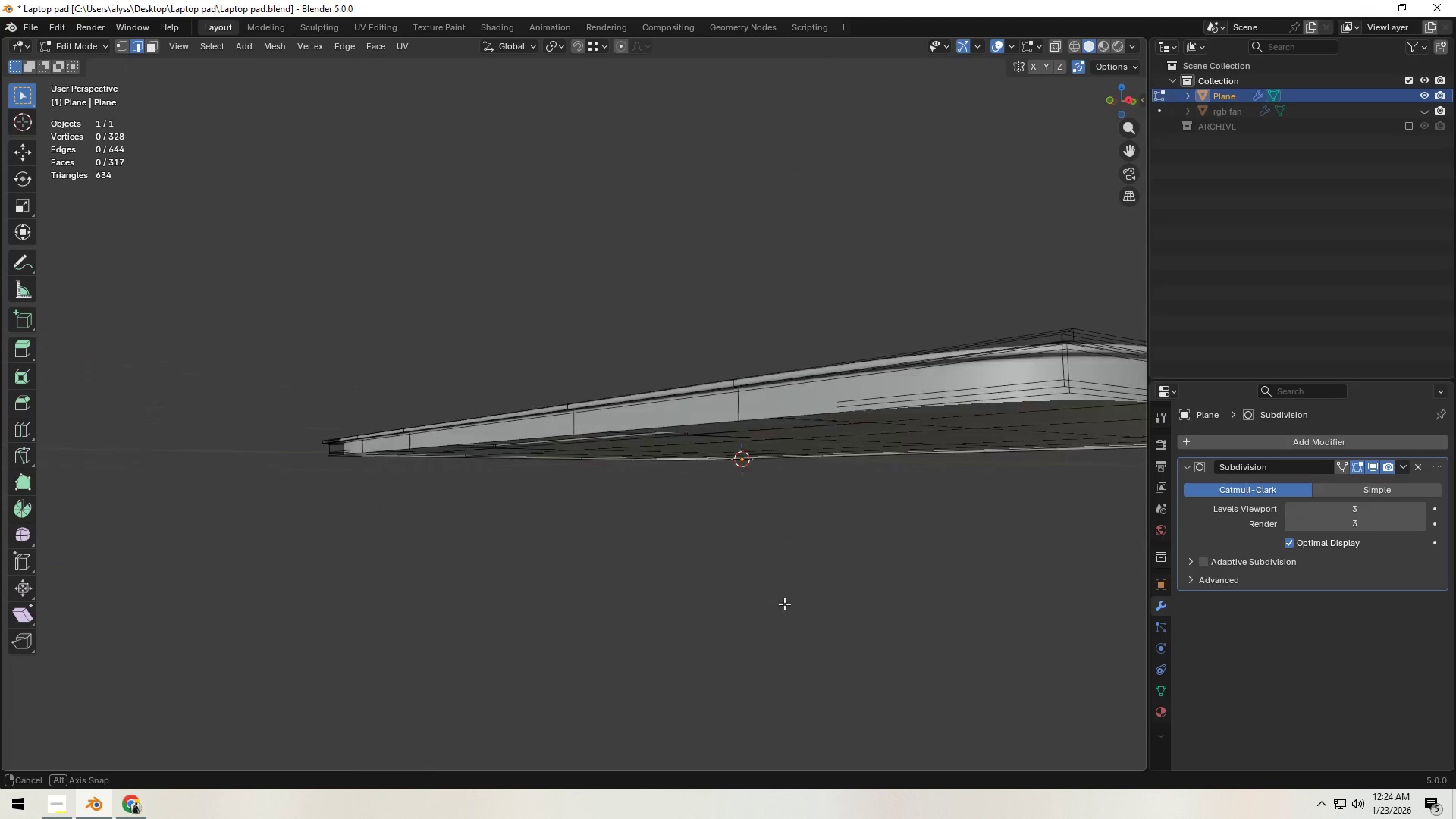 
key(Shift+ShiftLeft)
 